 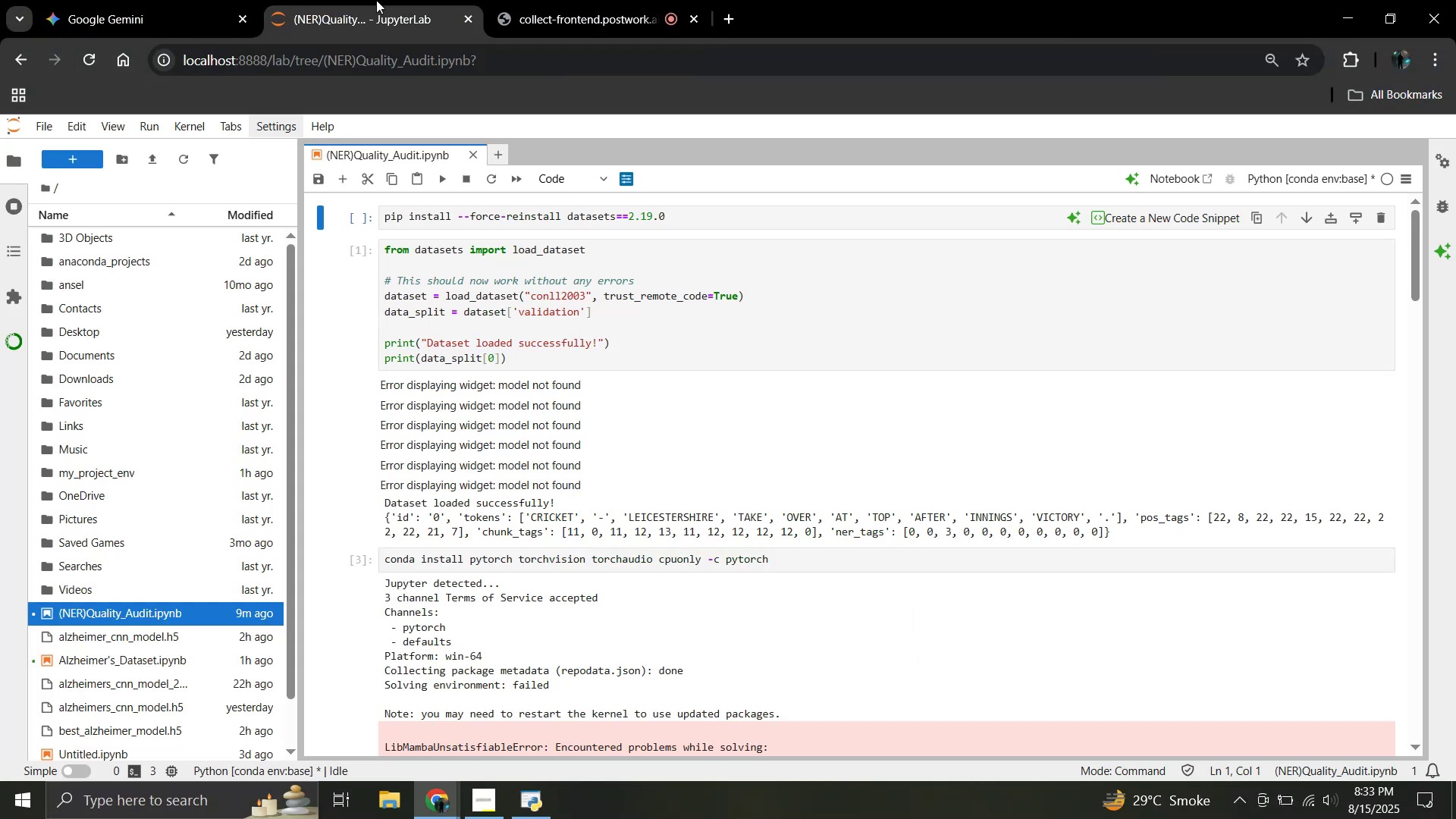 
scroll: coordinate [427, 366], scroll_direction: up, amount: 5.0
 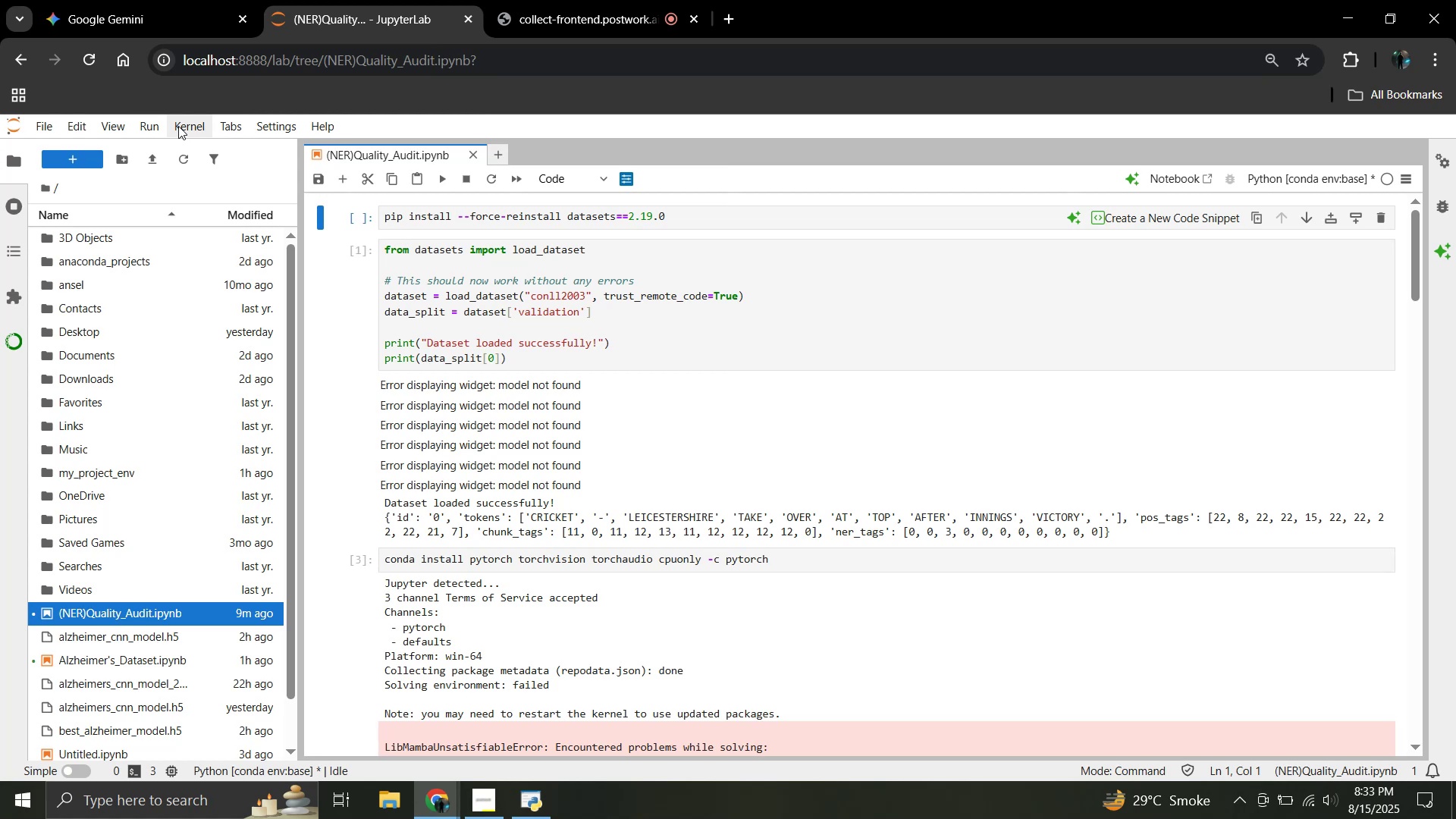 
scroll: coordinate [564, 467], scroll_direction: down, amount: 3.0
 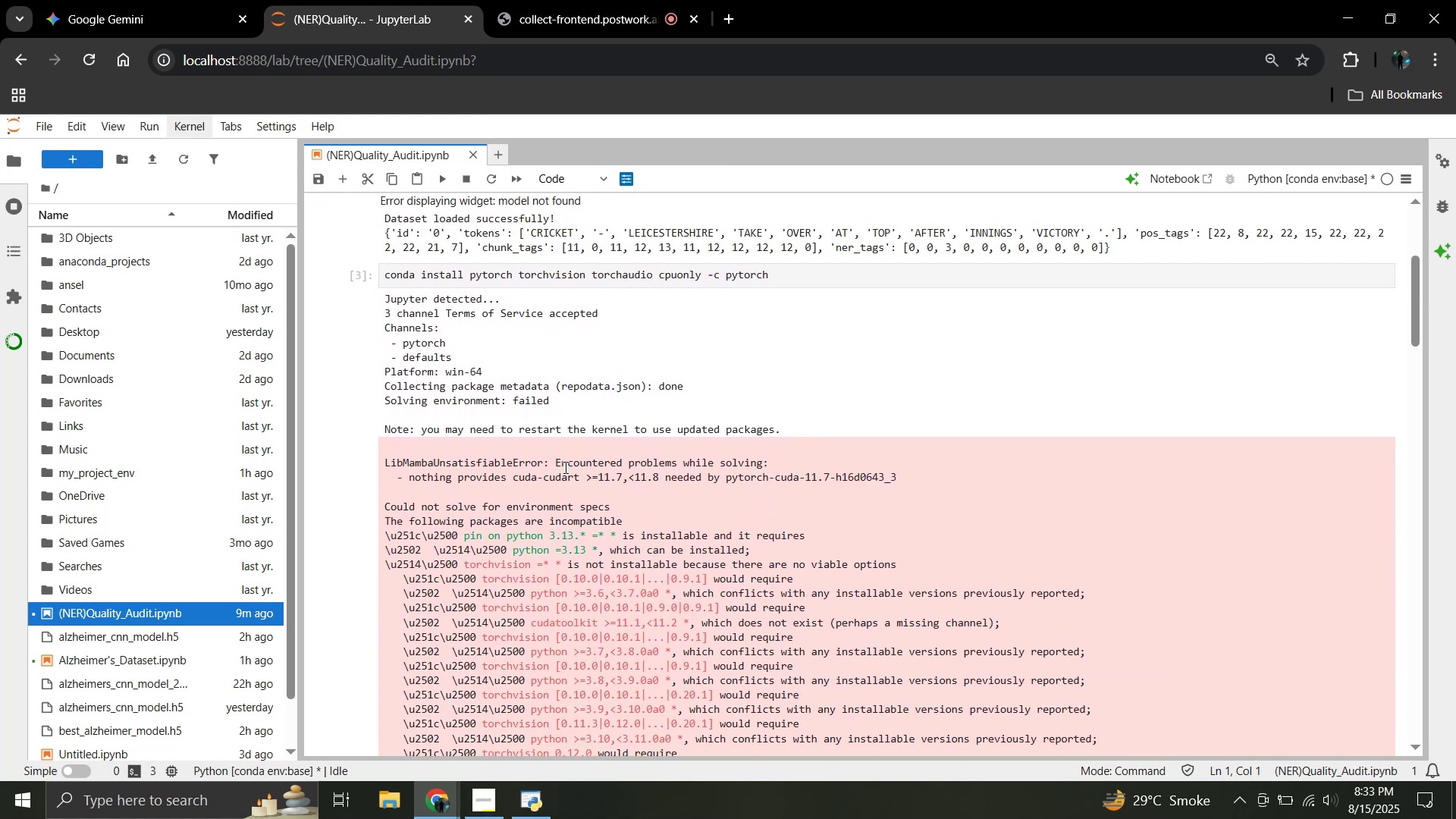 
wait(5.23)
 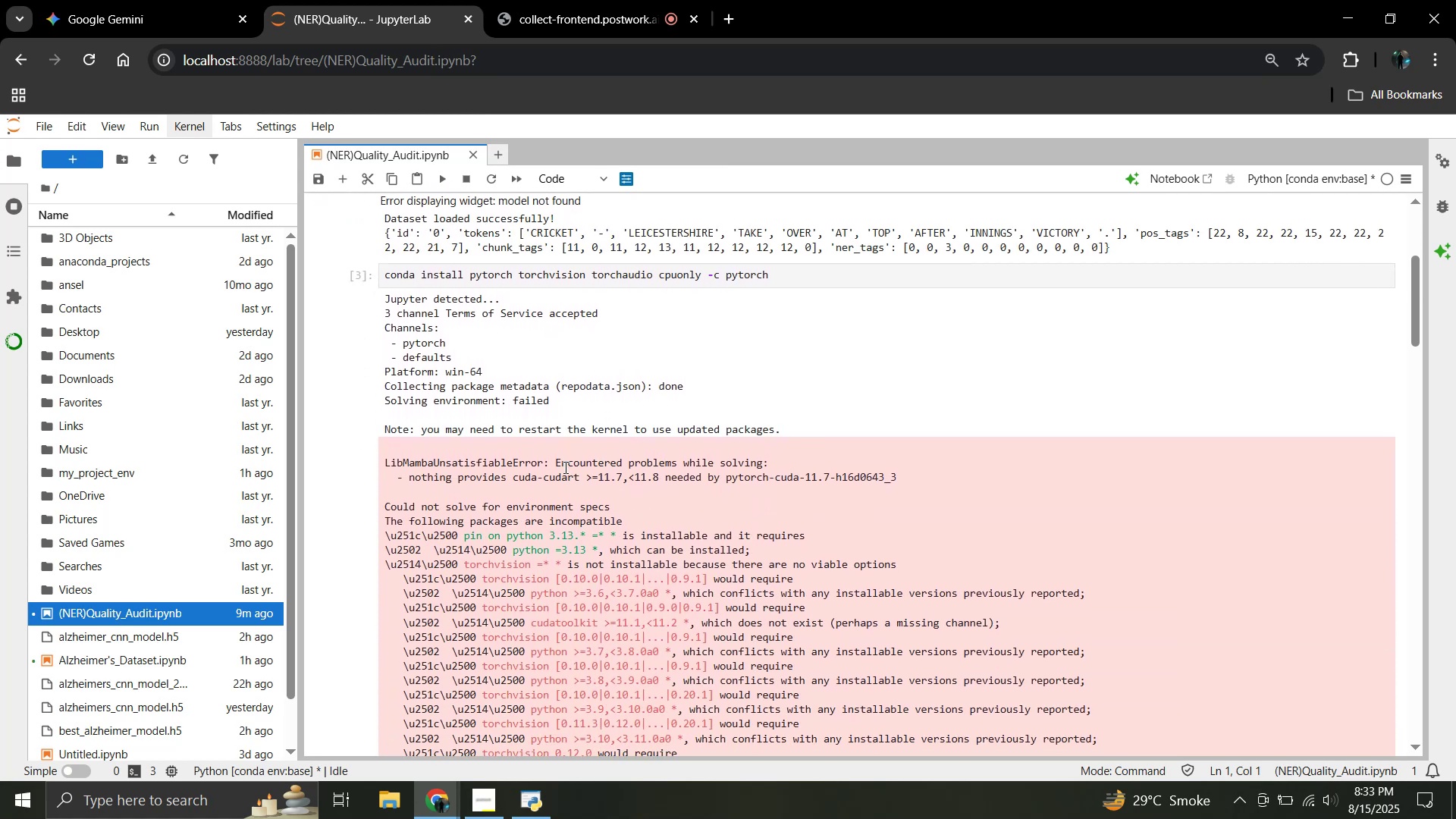 
scroll: coordinate [564, 467], scroll_direction: down, amount: 17.0
 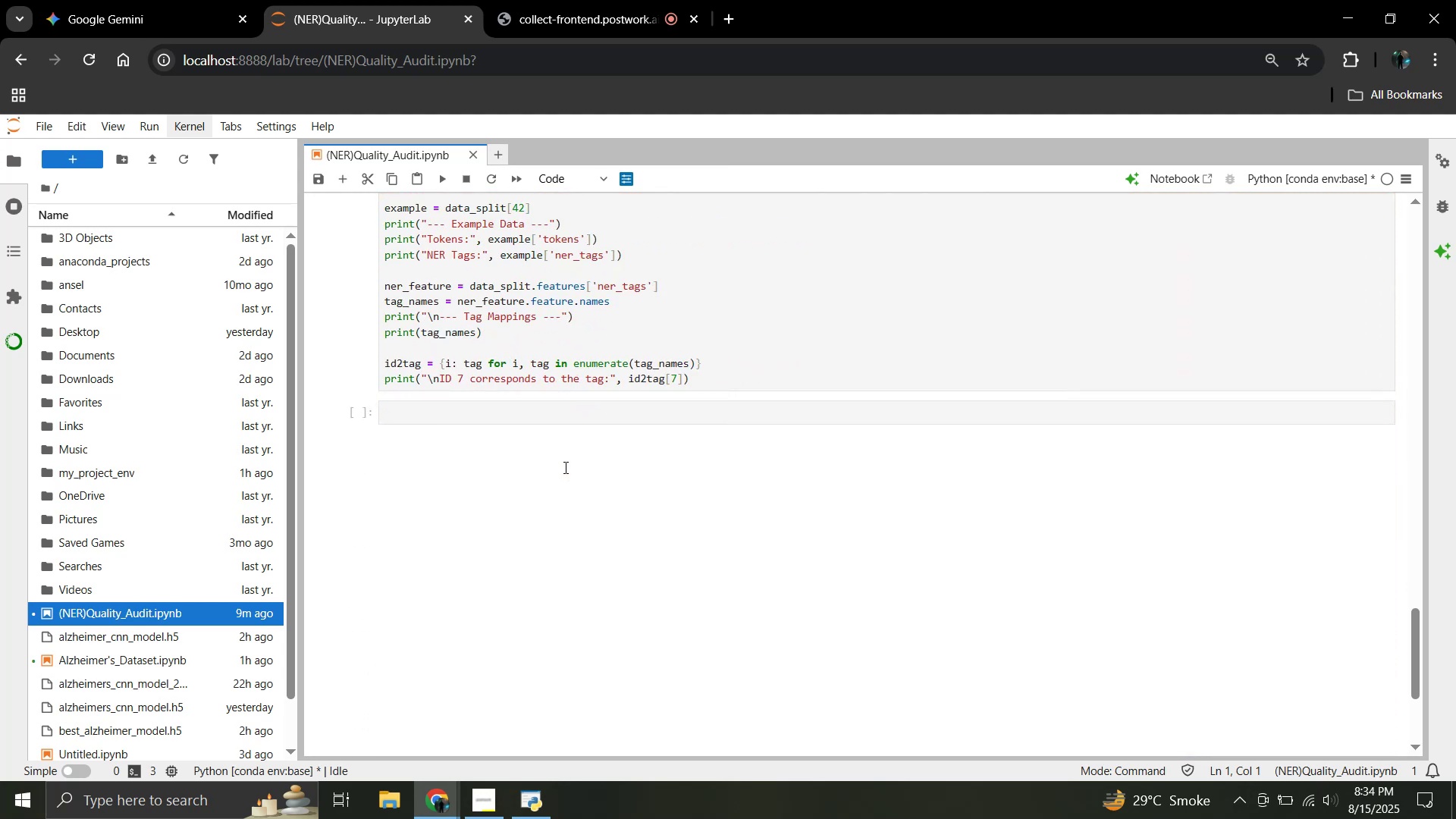 
scroll: coordinate [564, 467], scroll_direction: up, amount: 31.0
 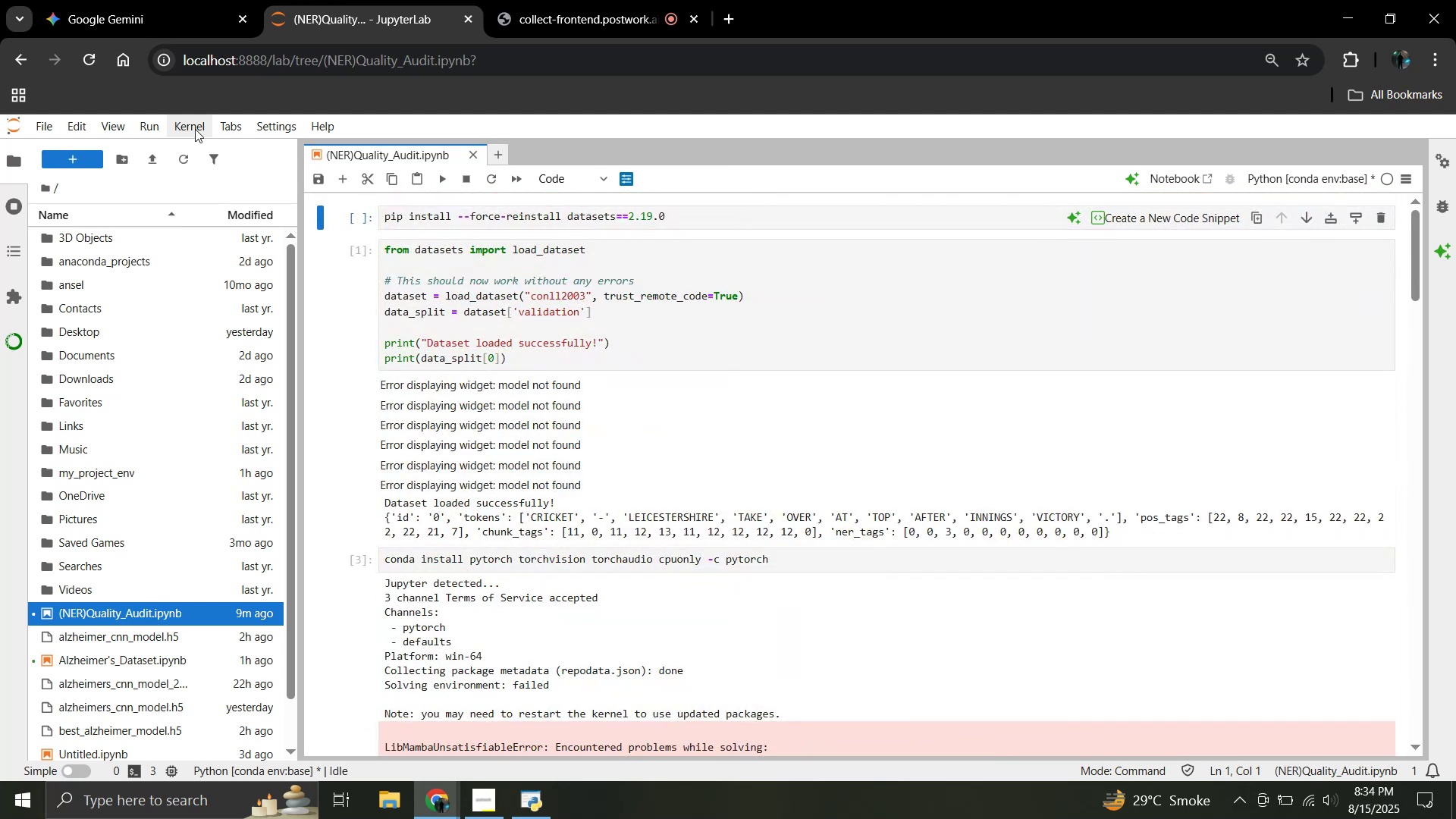 
left_click([196, 122])
 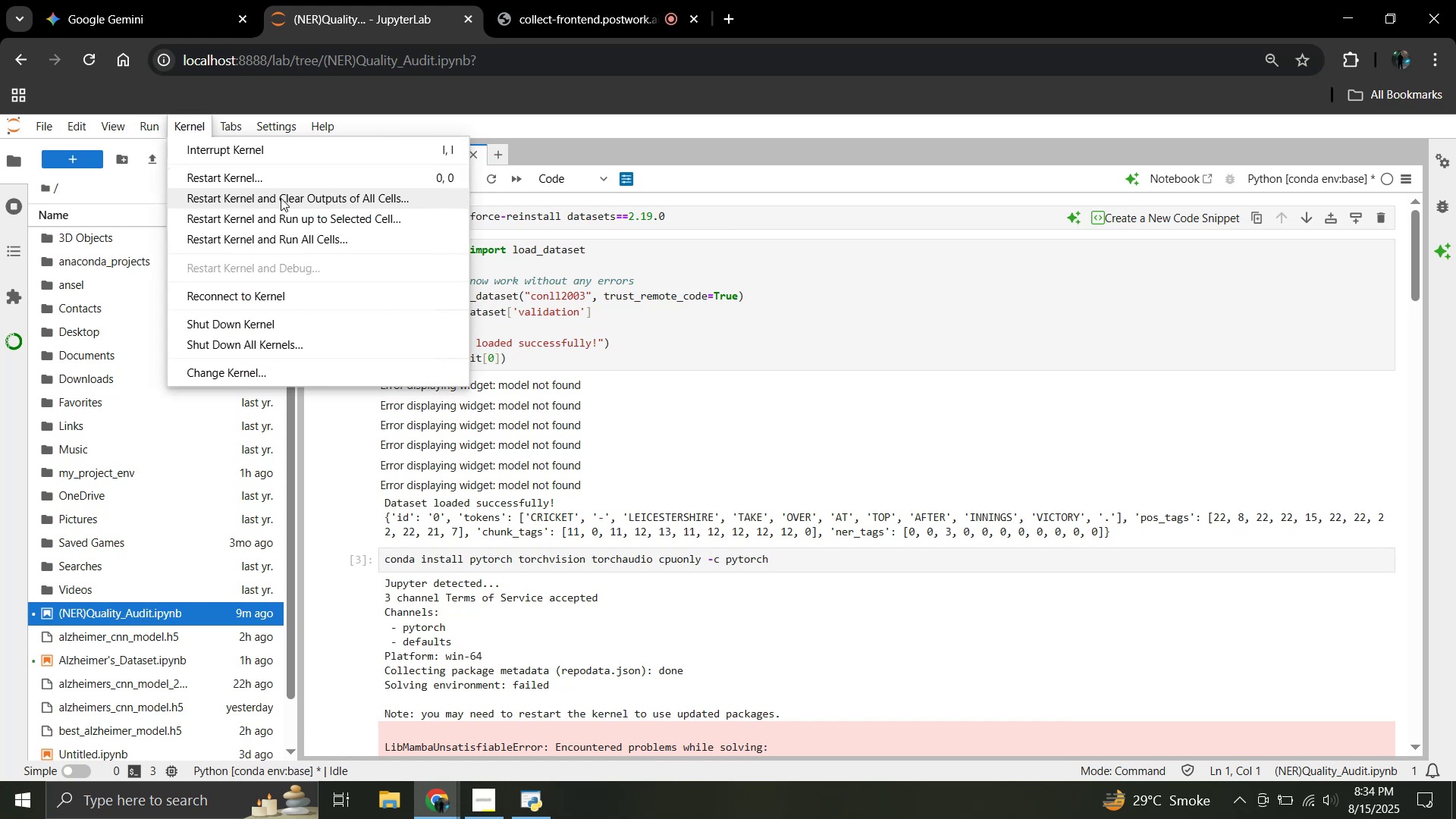 
left_click([291, 177])
 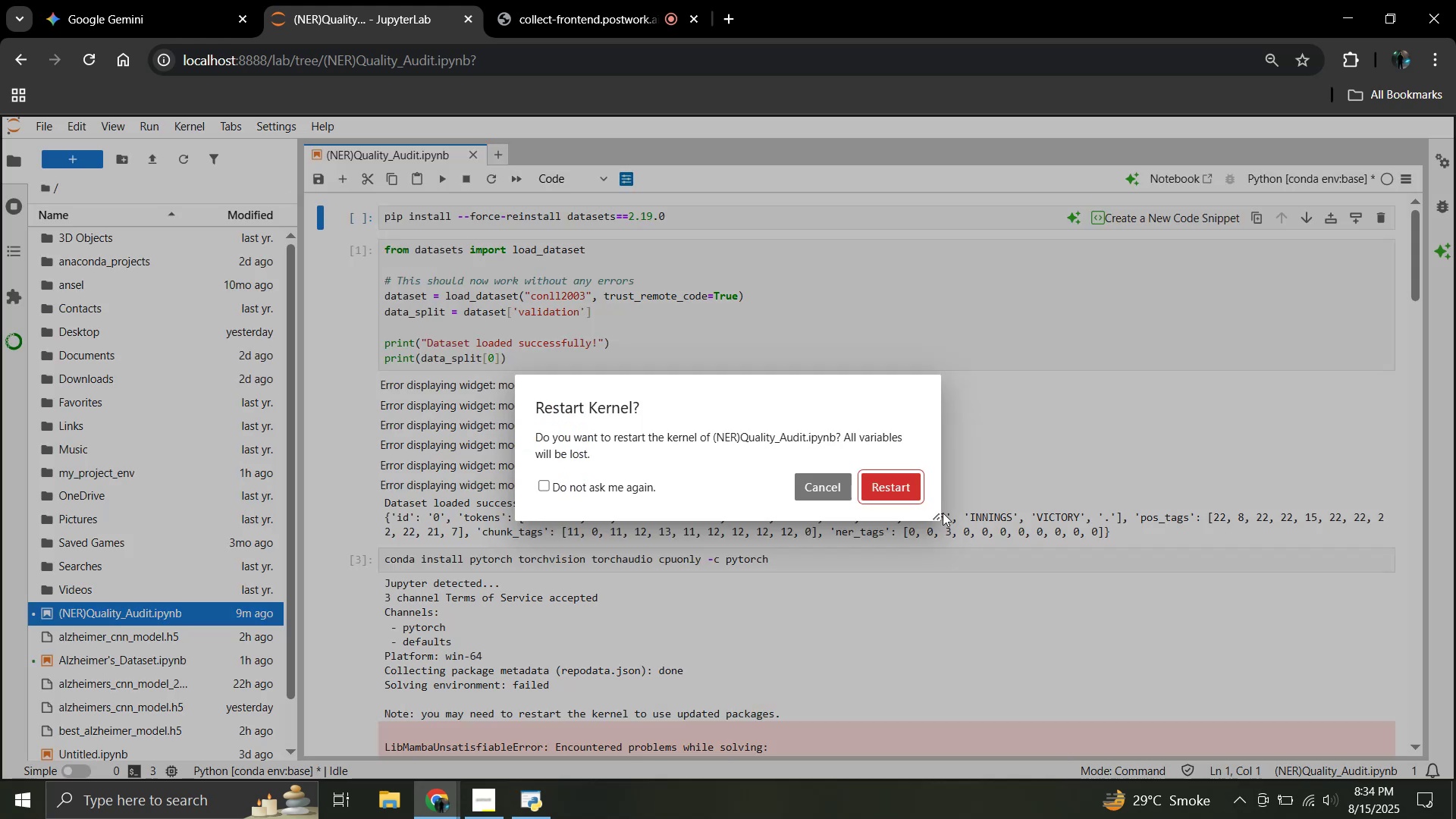 
left_click([905, 495])
 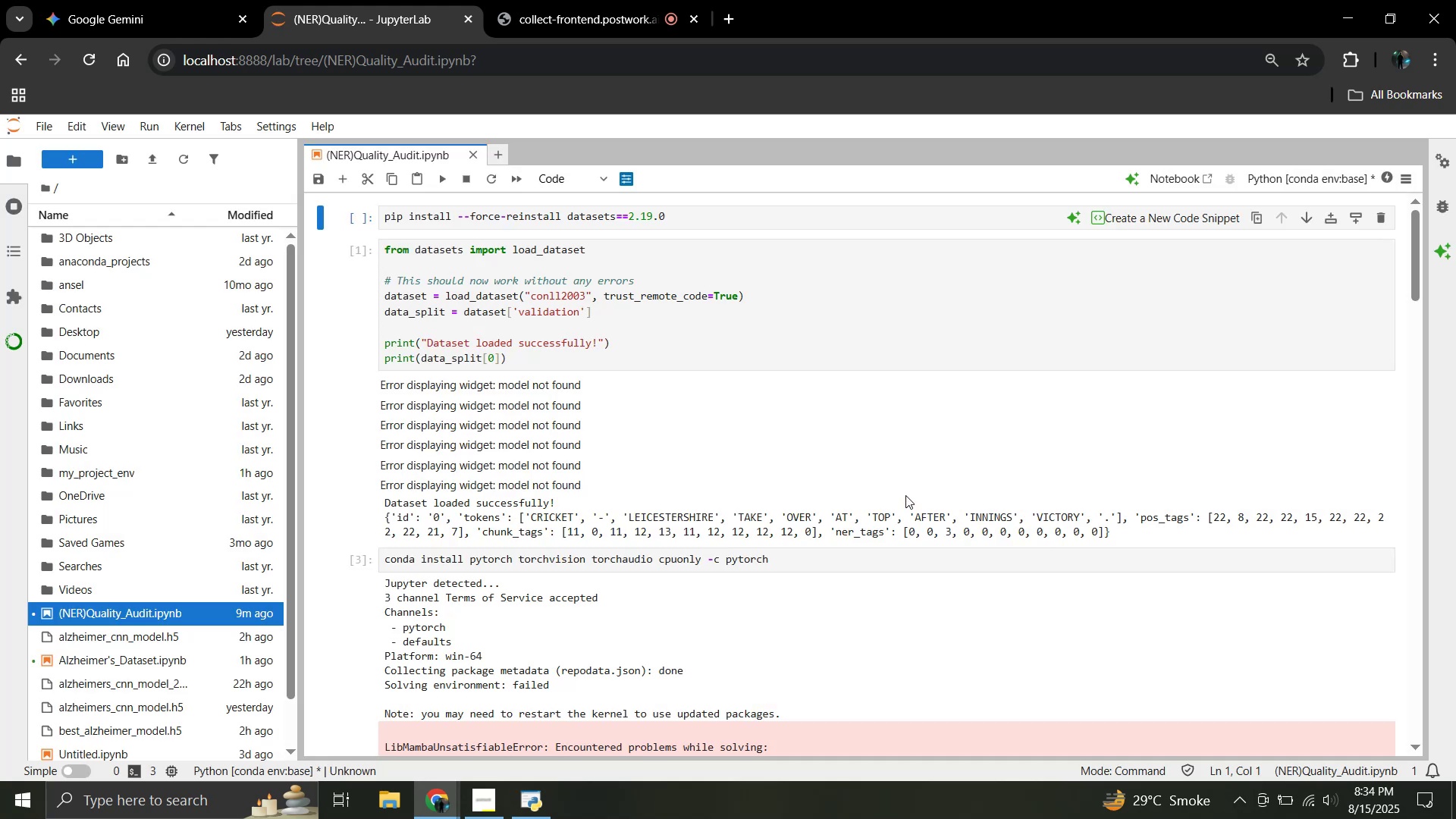 
scroll: coordinate [729, 477], scroll_direction: up, amount: 4.0
 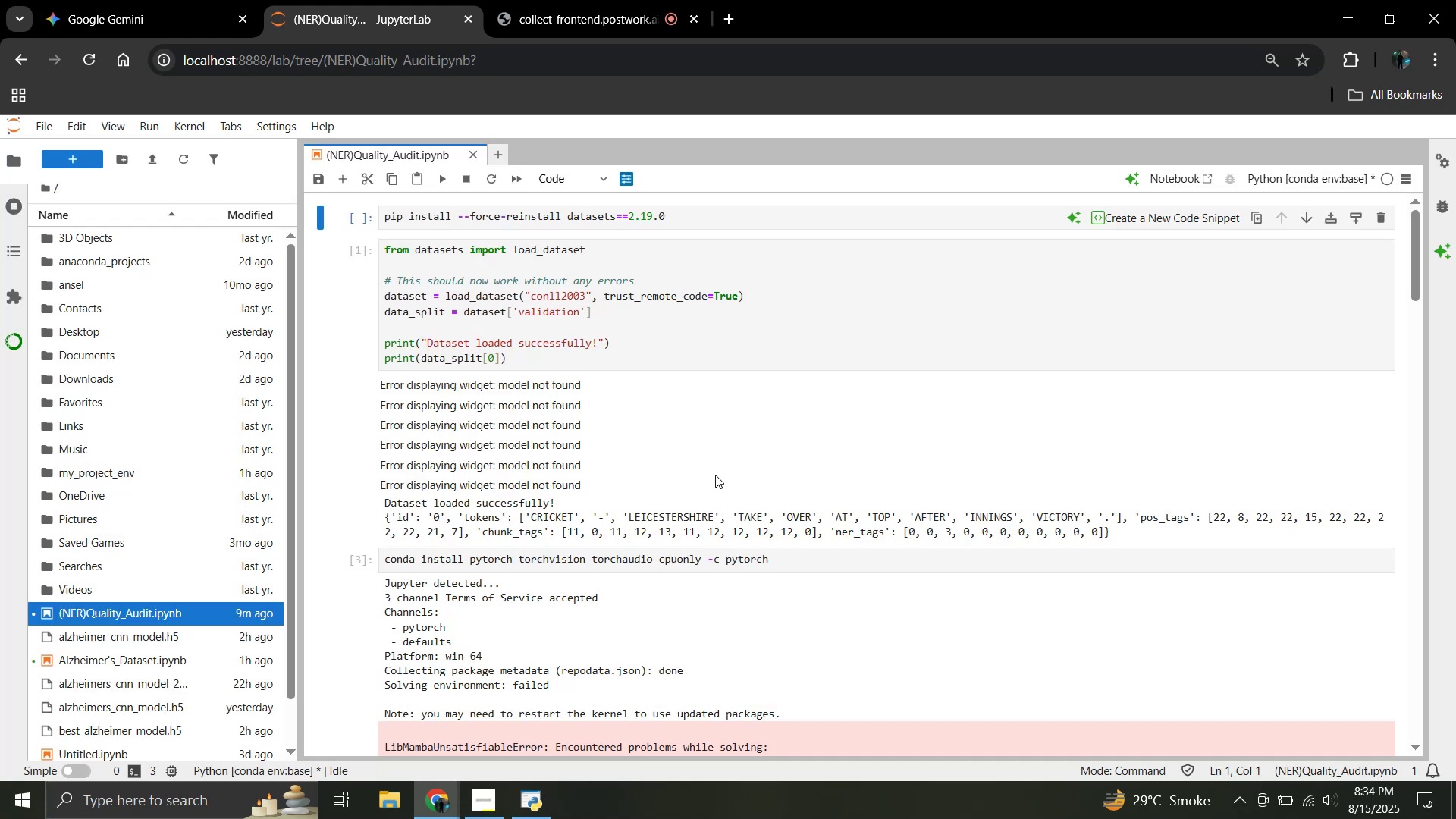 
scroll: coordinate [757, 475], scroll_direction: down, amount: 13.0
 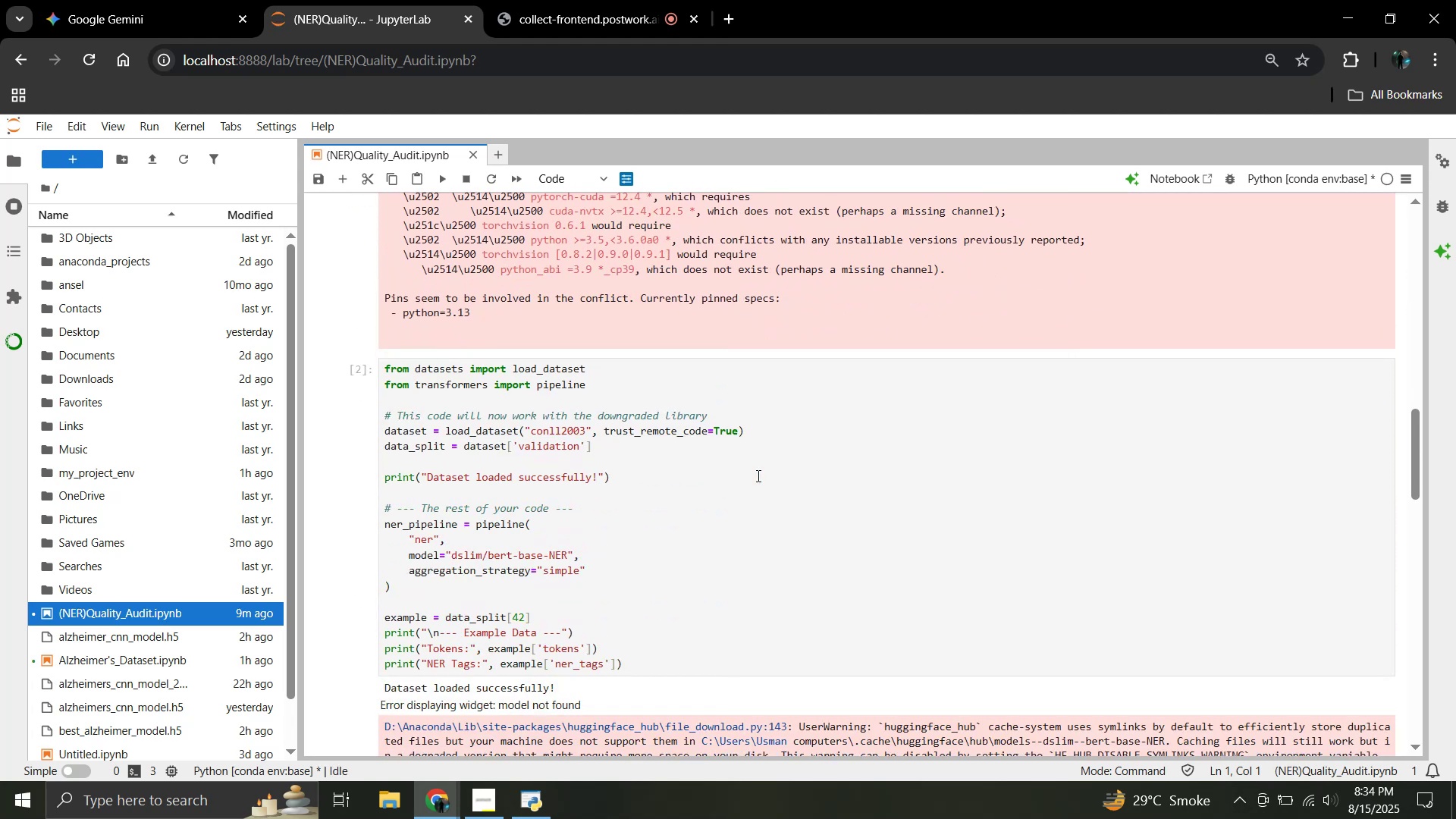 
left_click([757, 475])
 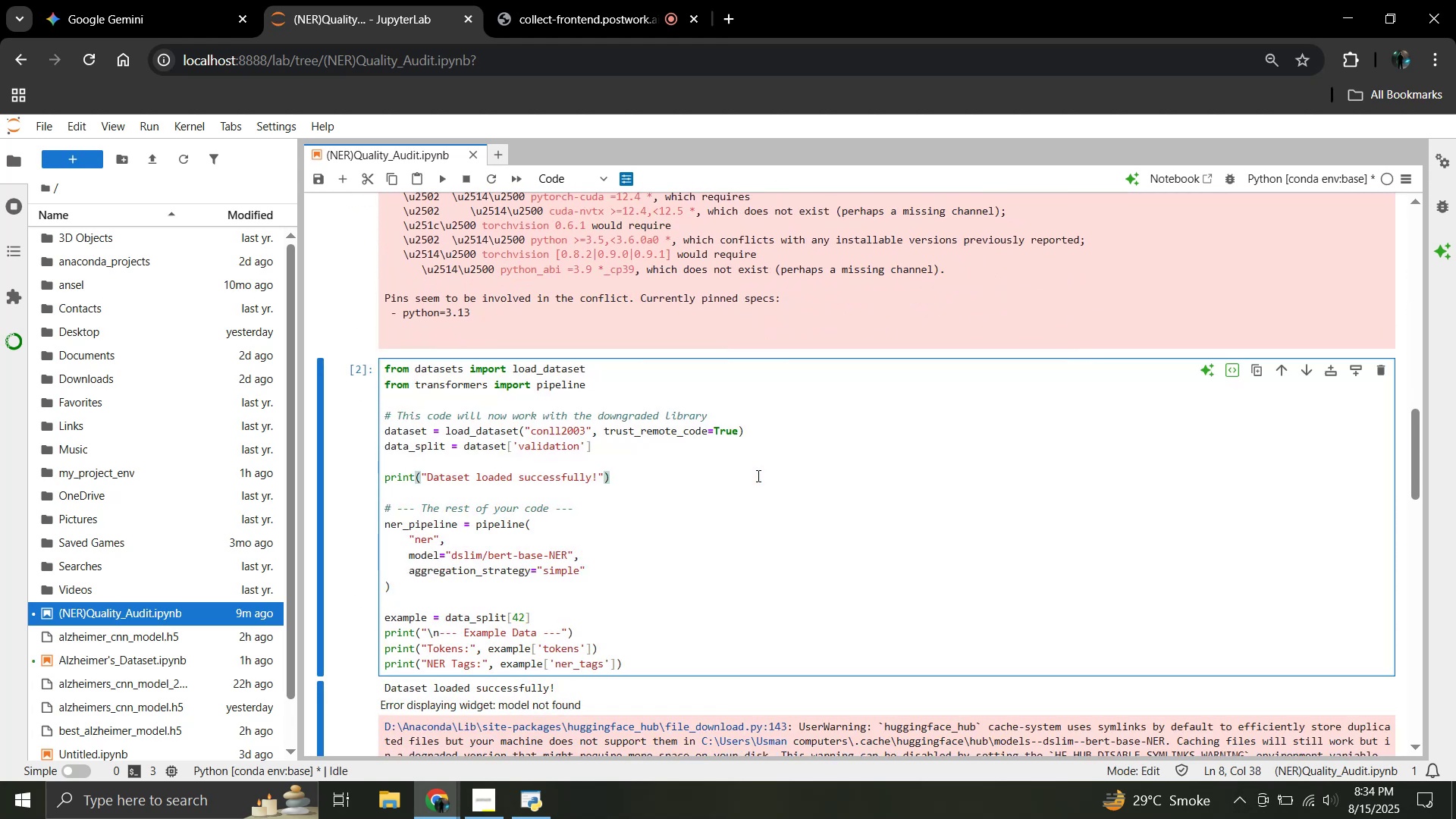 
key(Shift+Enter)
 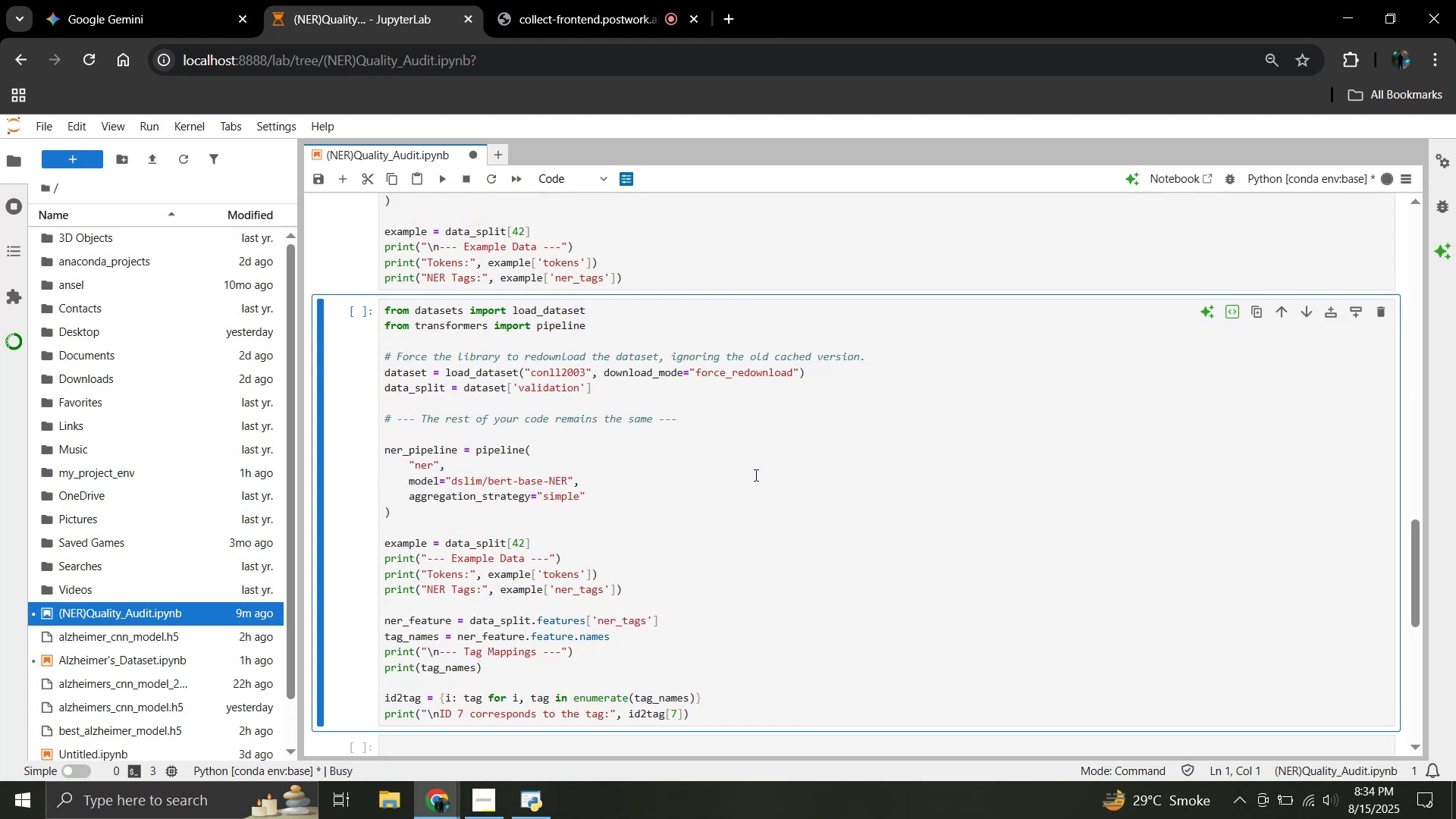 
scroll: coordinate [755, 475], scroll_direction: up, amount: 2.0
 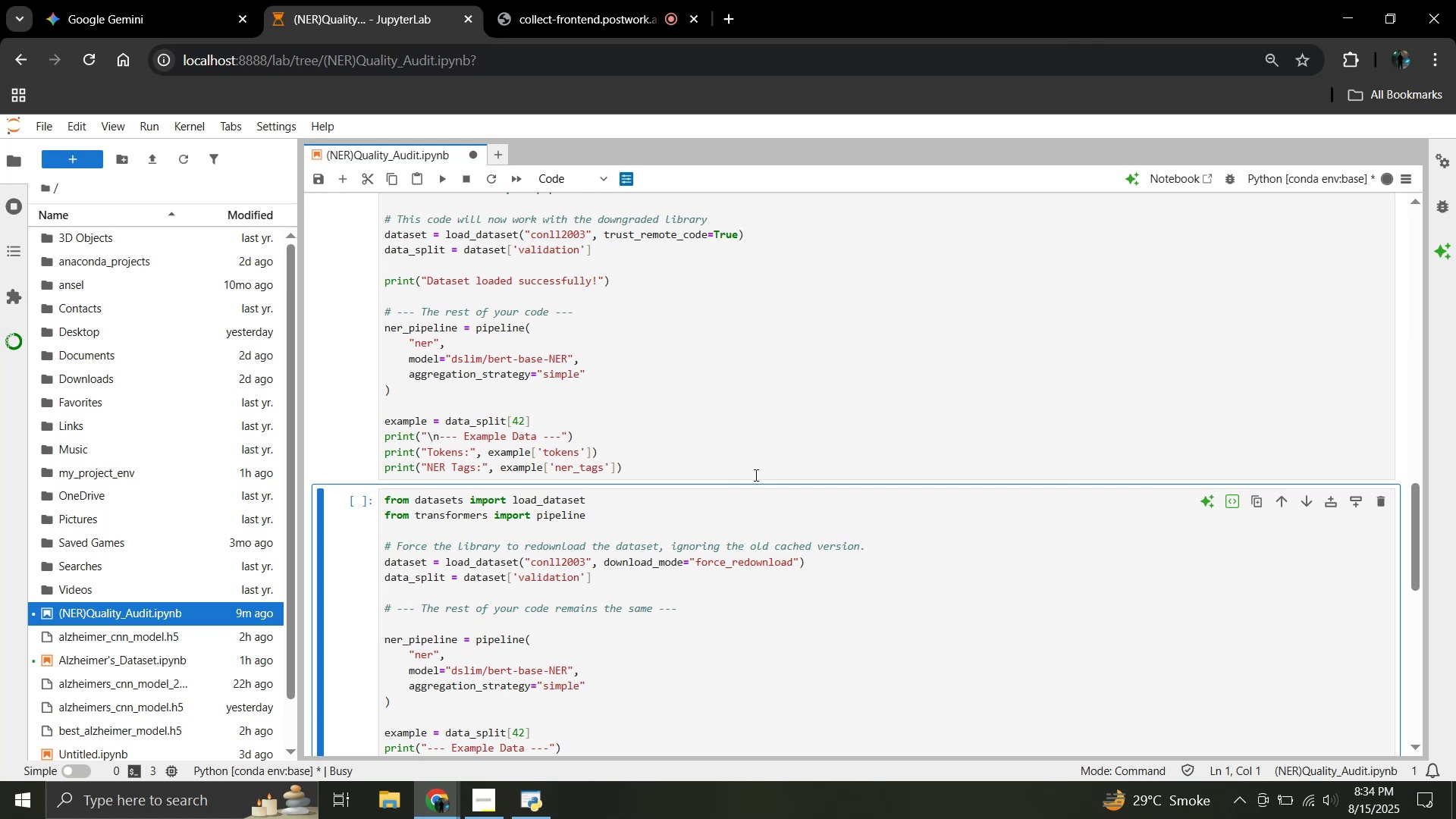 
wait(21.86)
 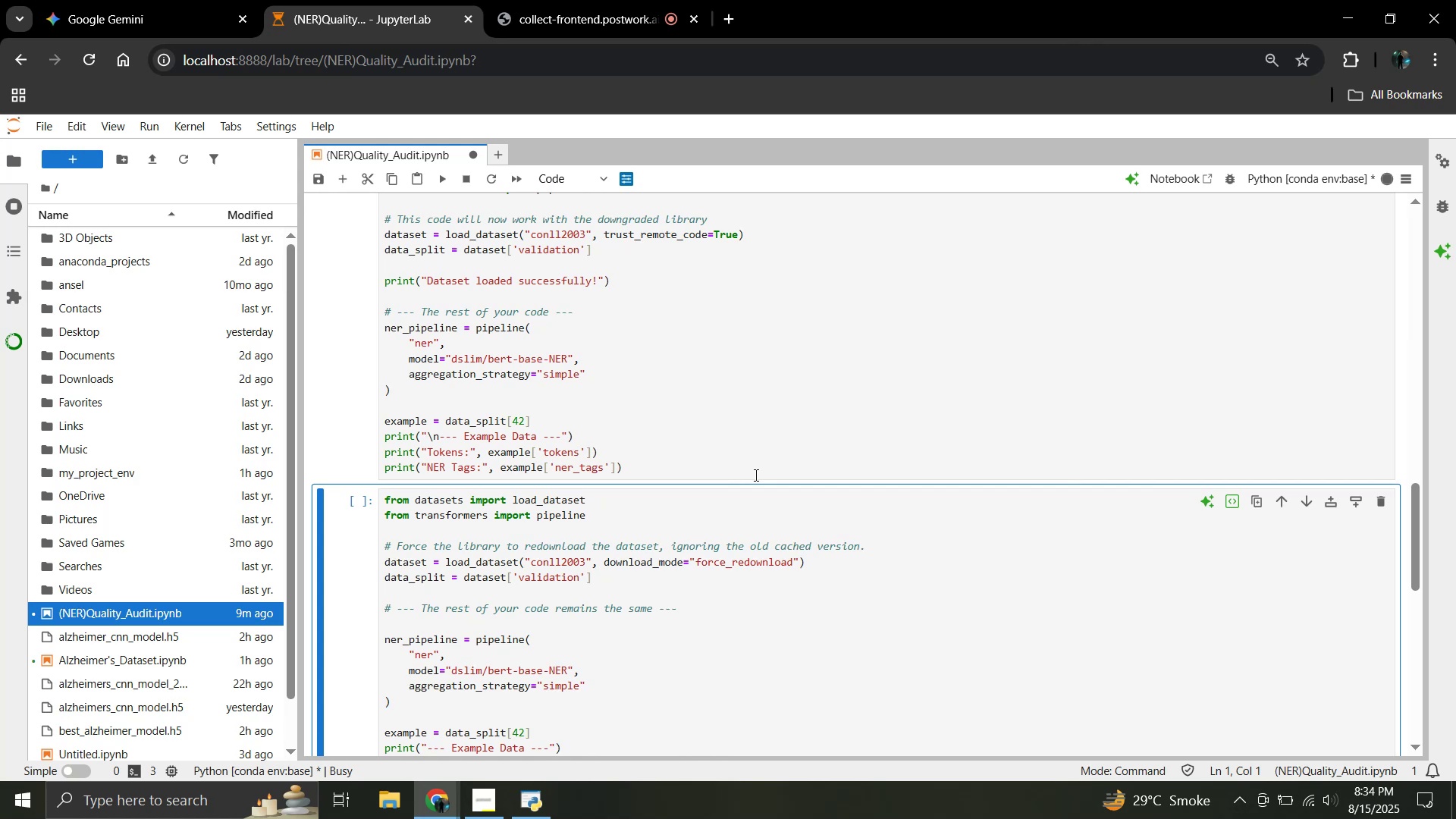 
scroll: coordinate [752, 475], scroll_direction: down, amount: 1.0
 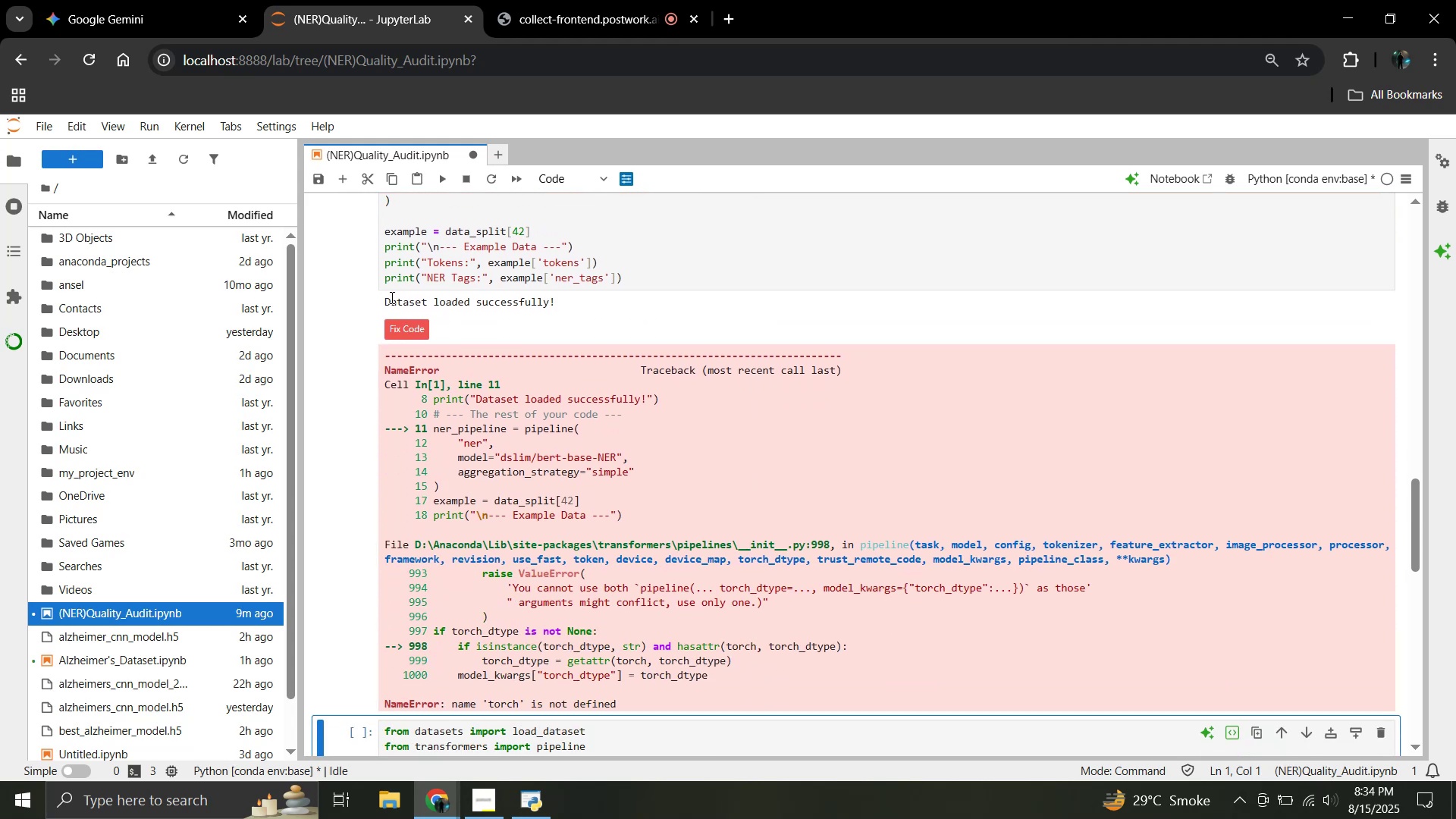 
scroll: coordinate [414, 328], scroll_direction: up, amount: 4.0
 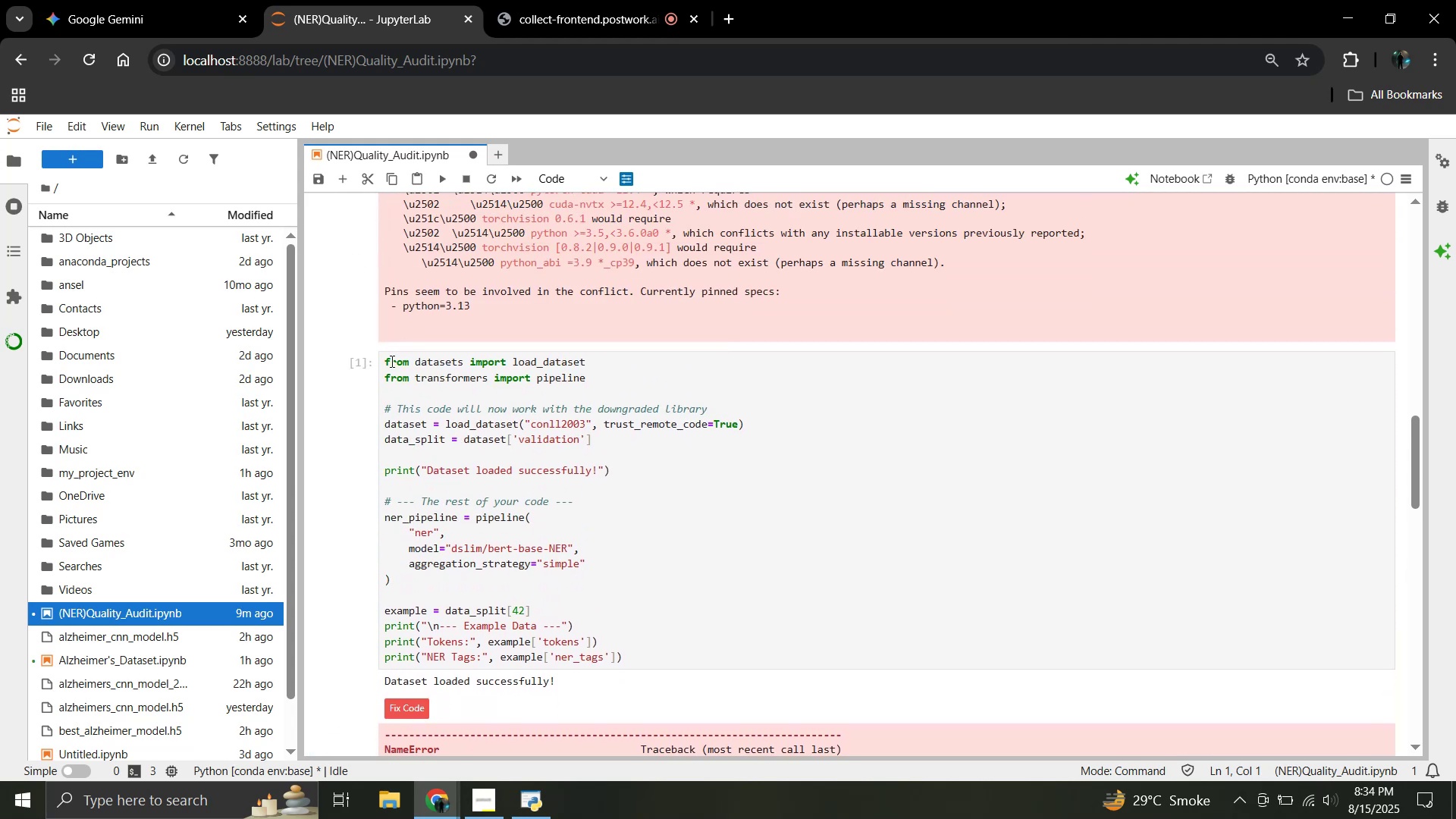 
left_click_drag(start_coordinate=[384, 361], to_coordinate=[405, 375])
 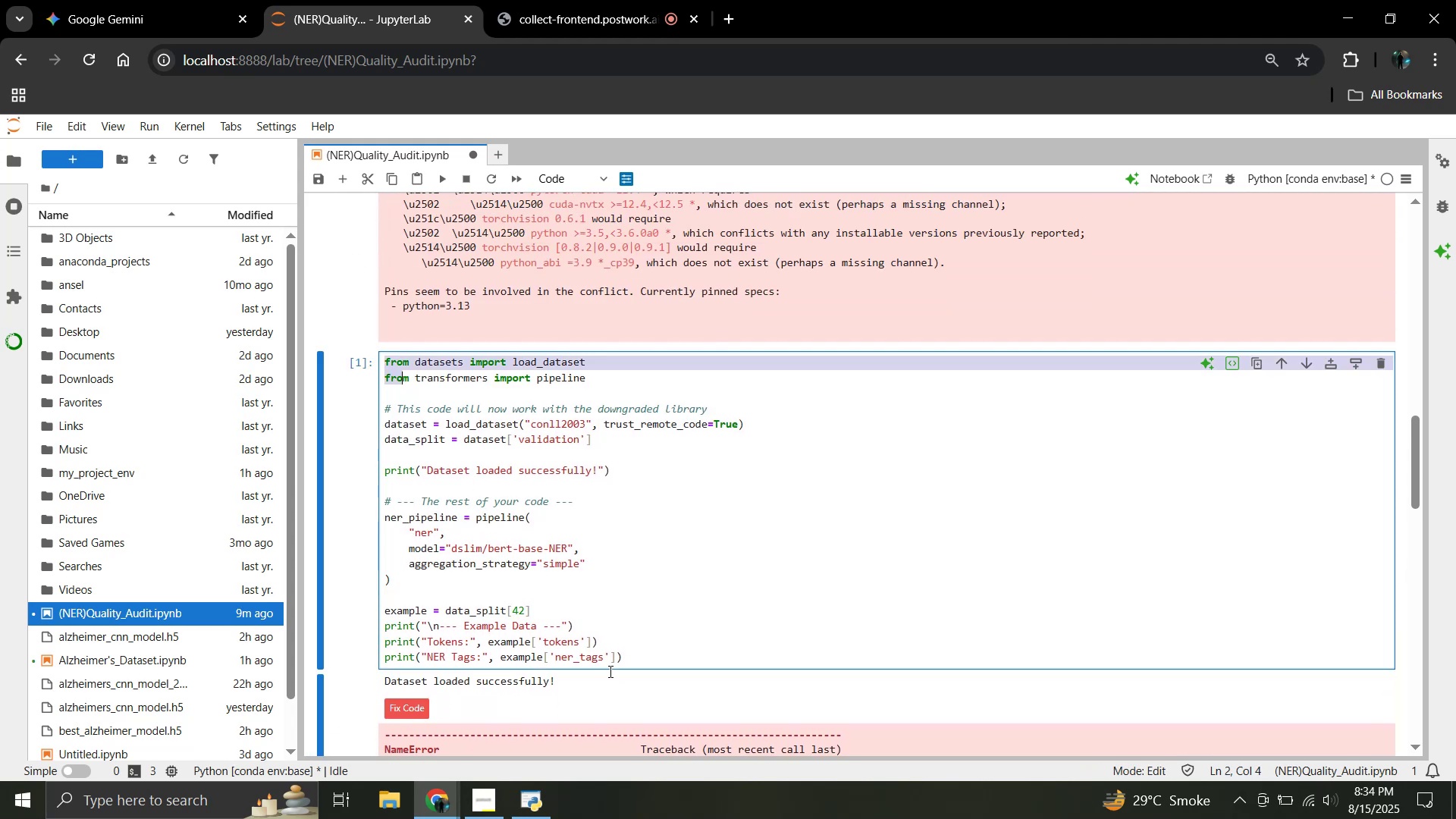 
double_click([638, 695])
 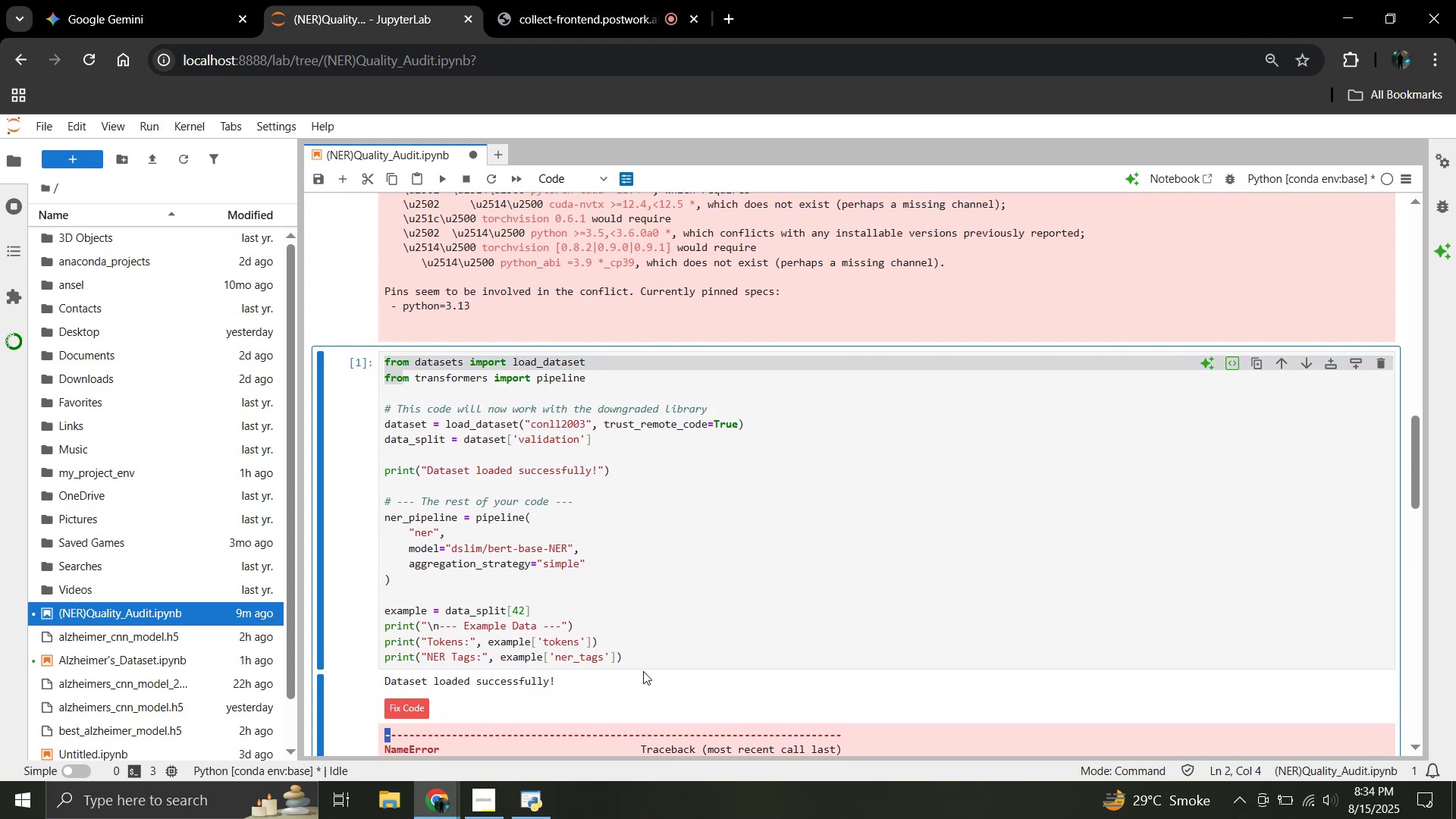 
left_click([643, 671])
 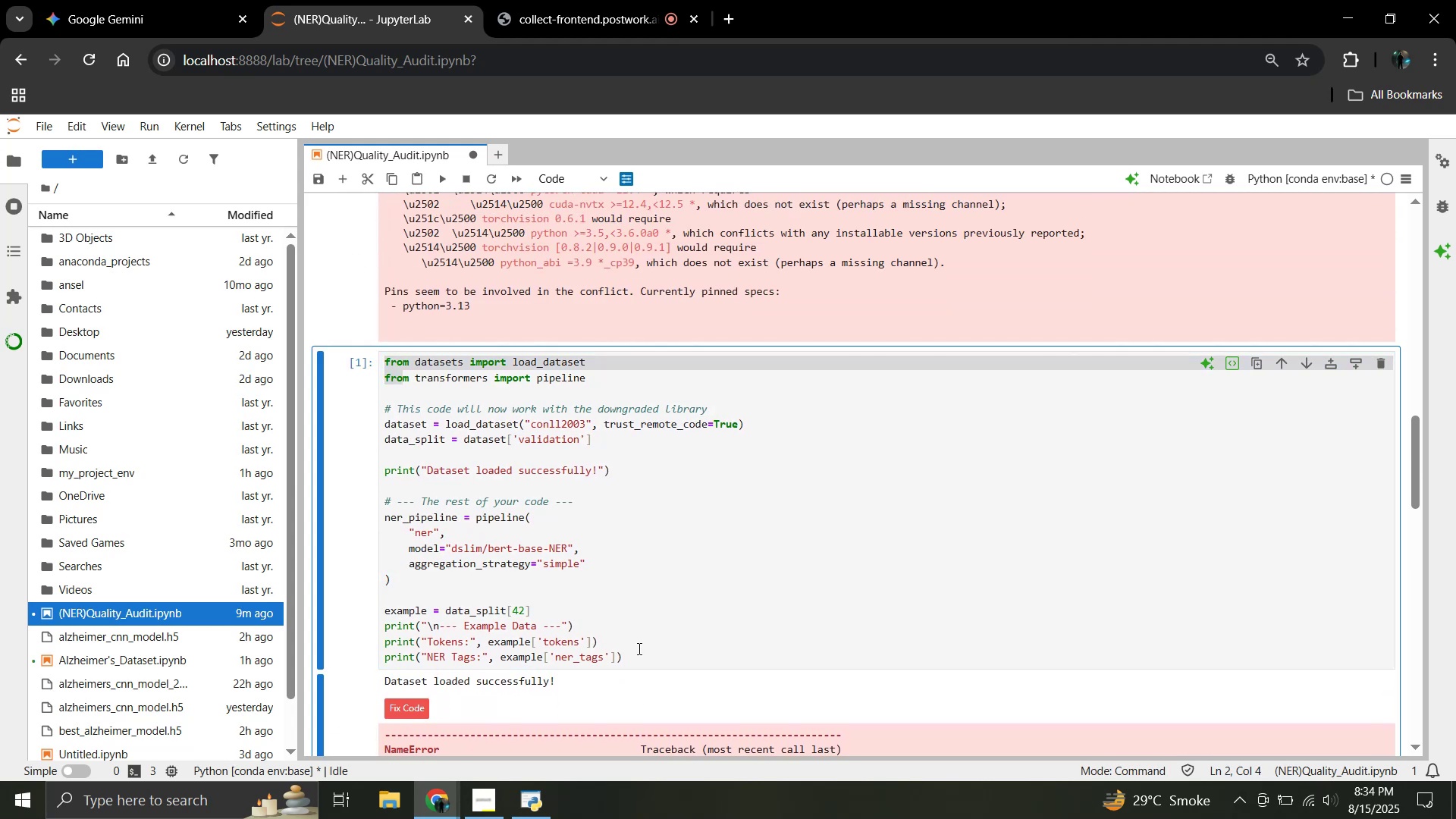 
double_click([638, 648])
 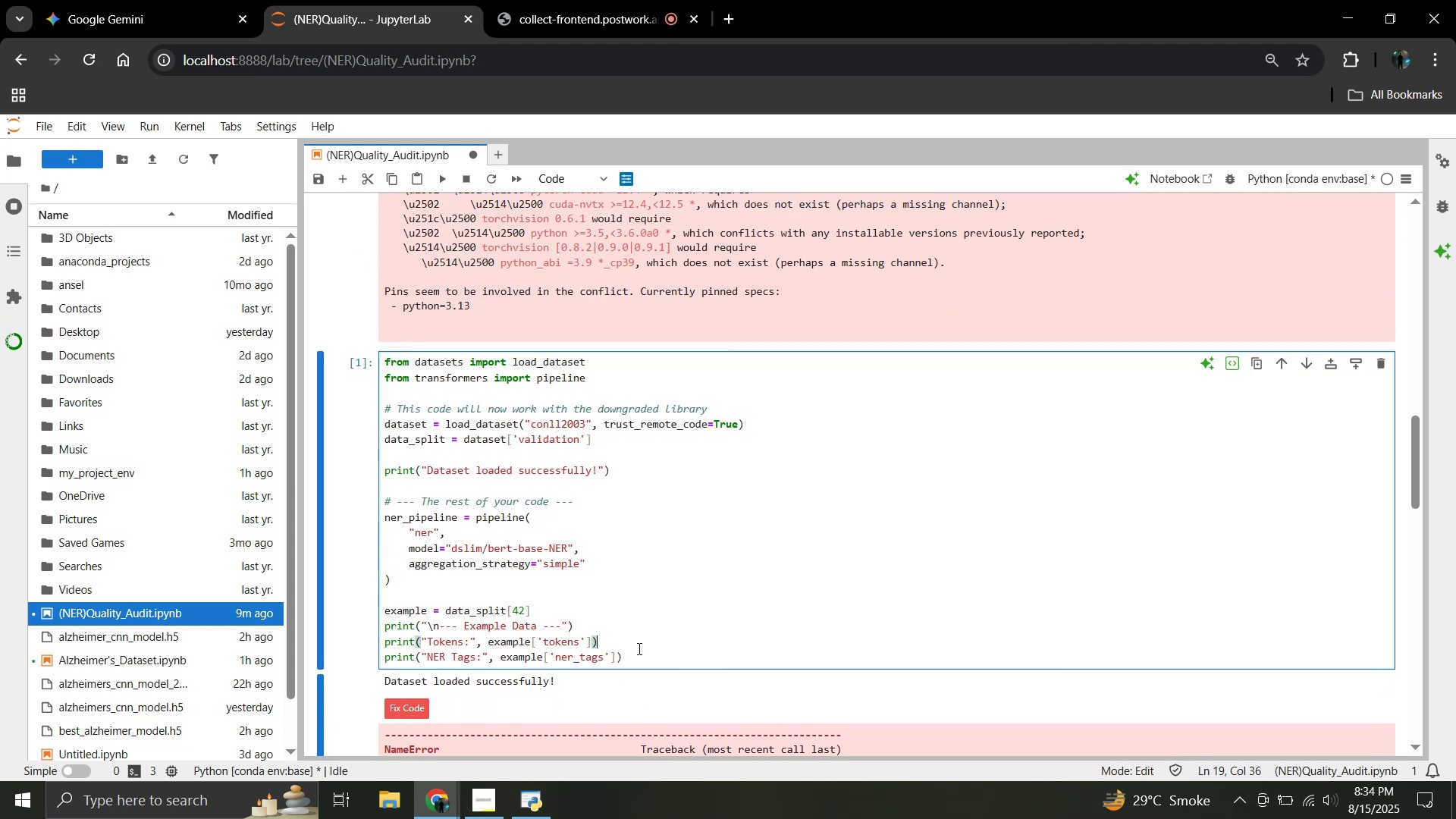 
key(Control+A)
 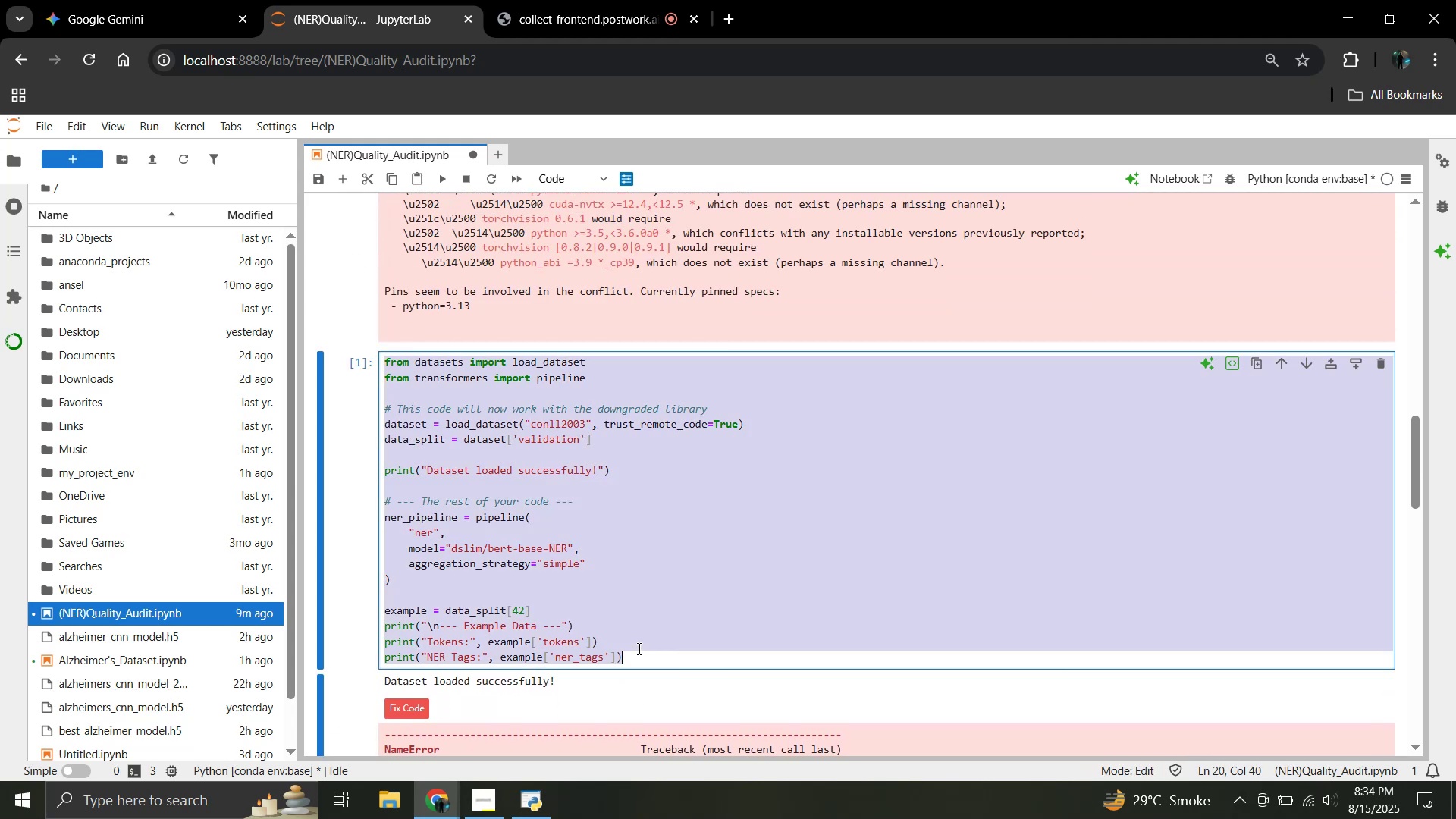 
key(Control+C)
 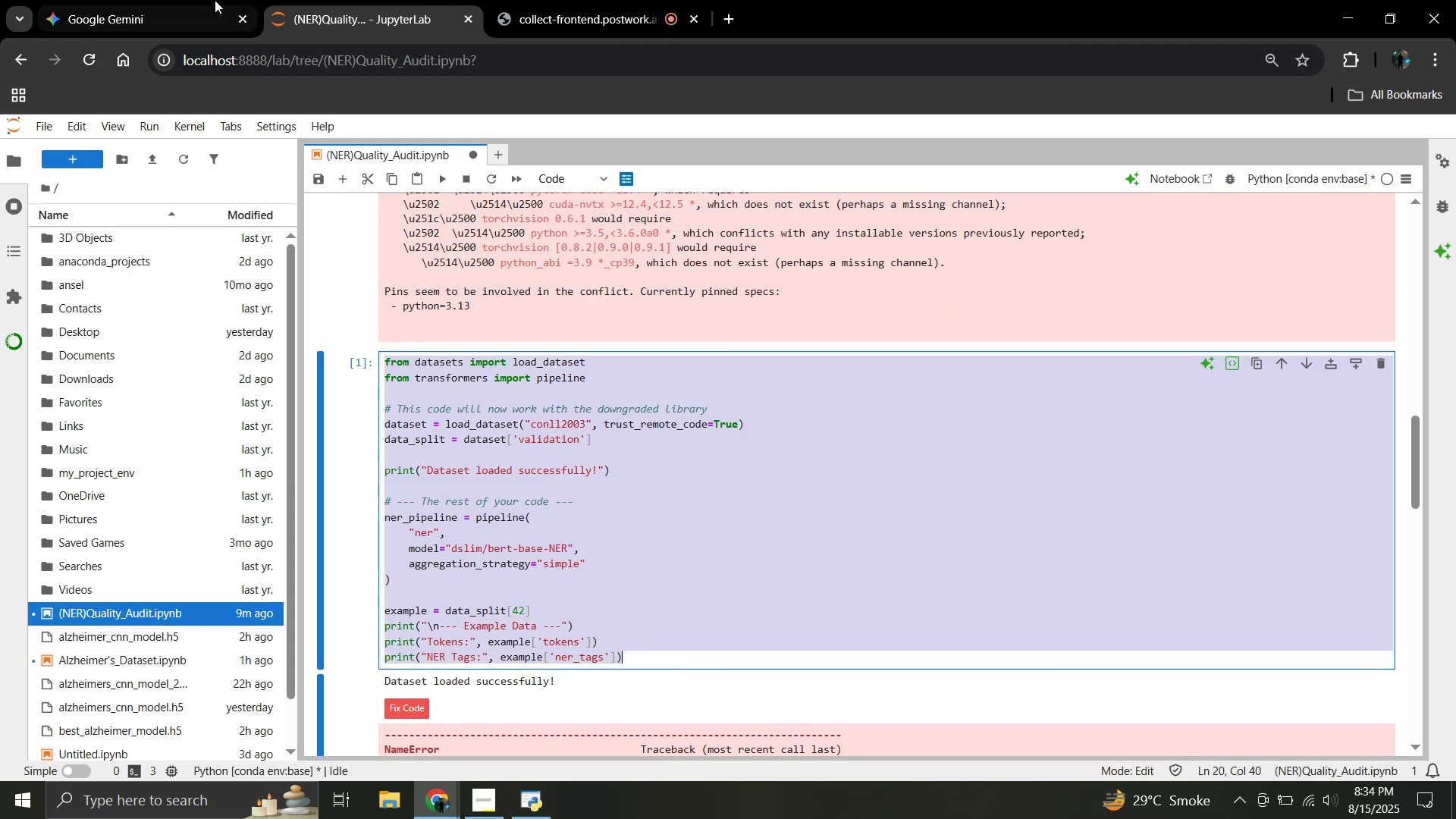 
left_click([137, 2])
 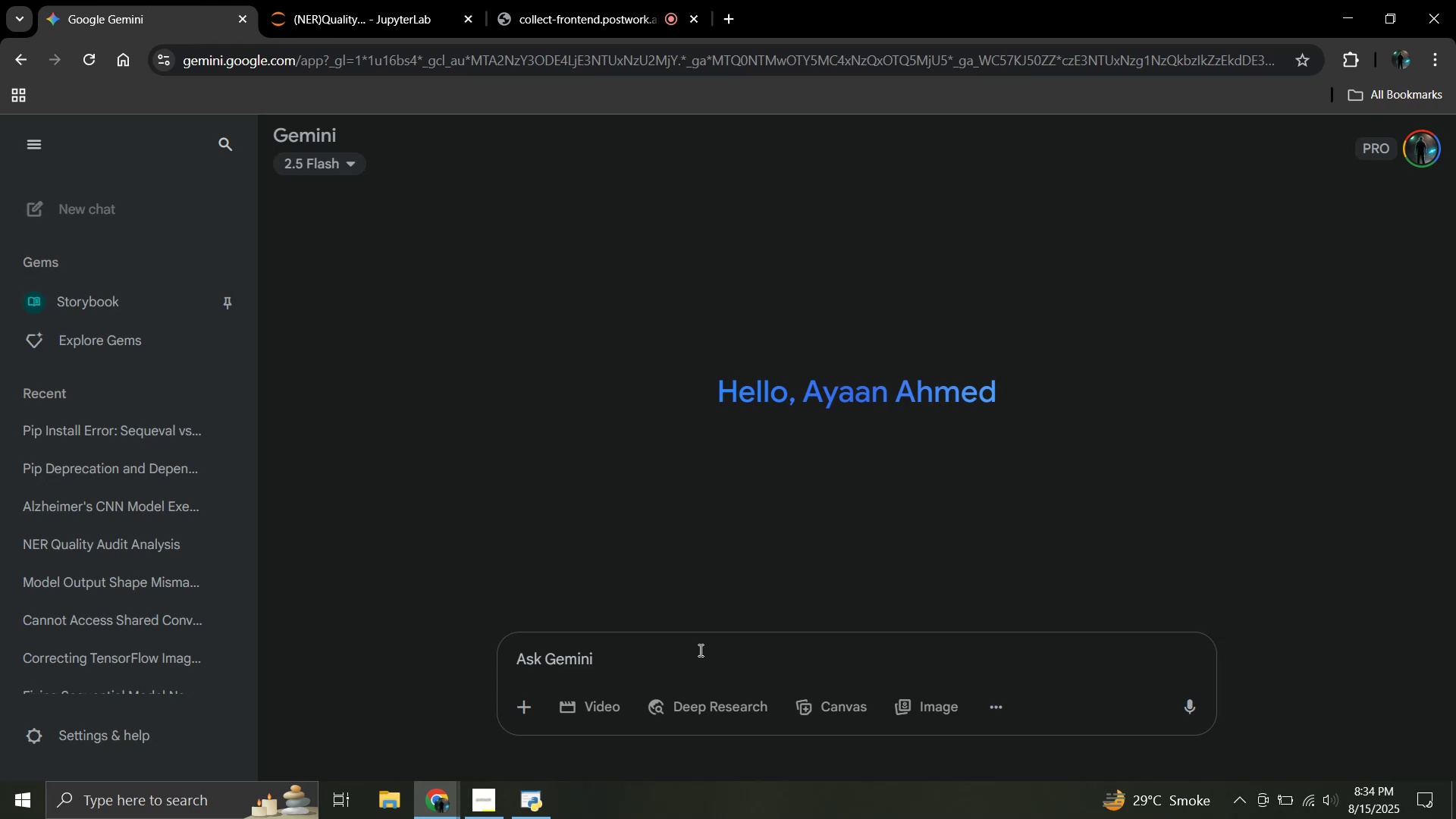 
key(Control+V)
 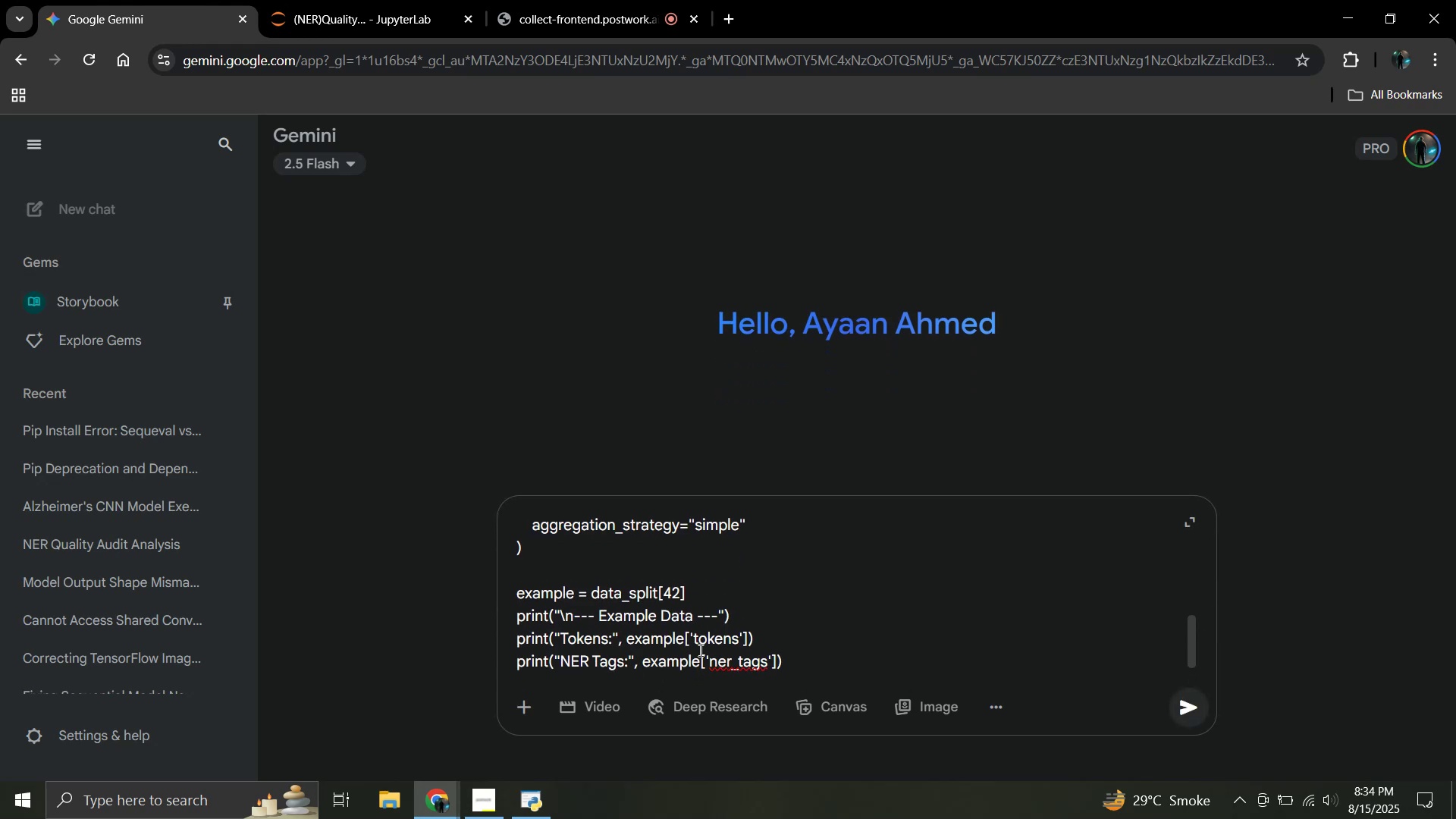 
key(Shift+Enter)
 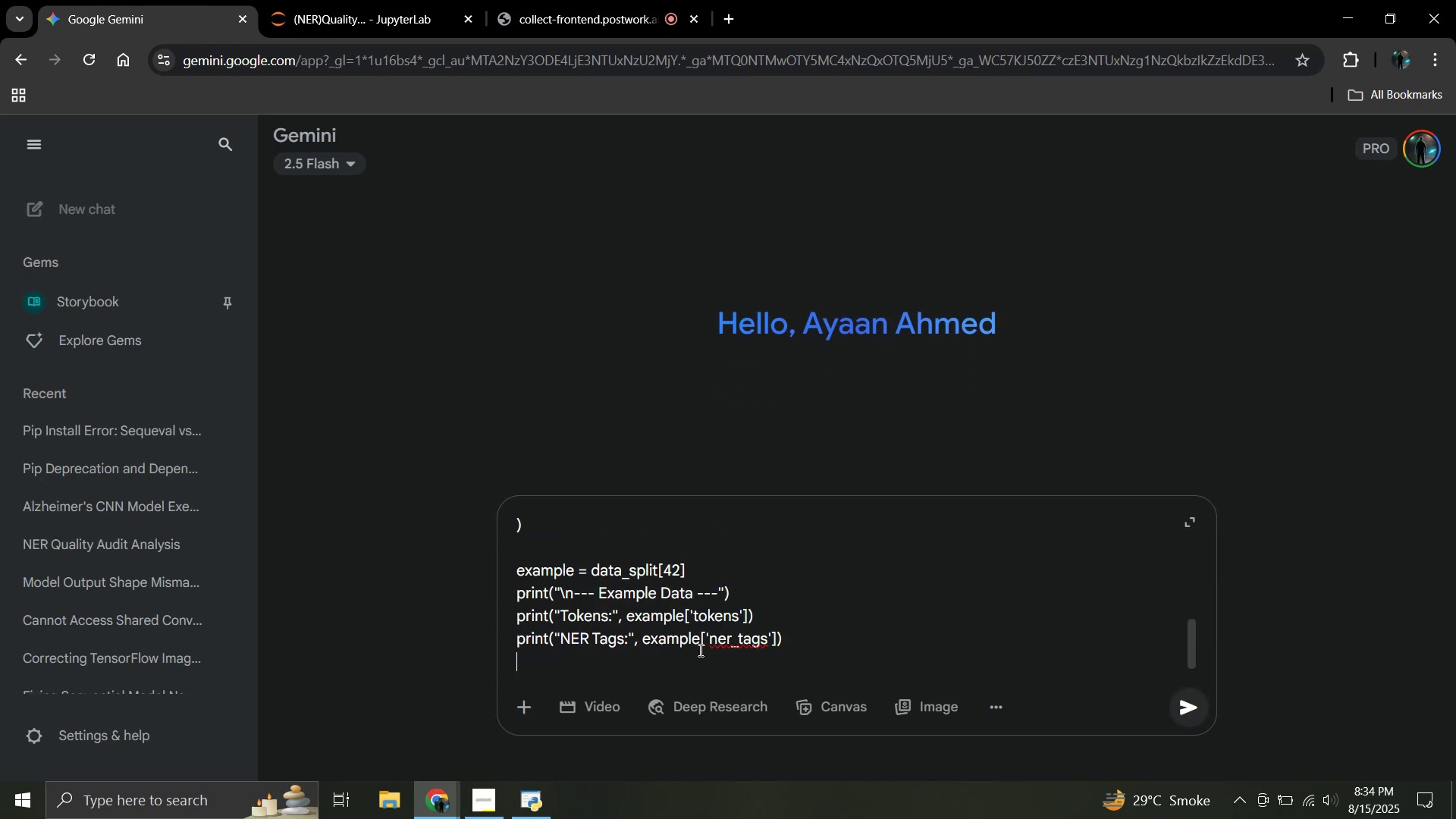 
key(Shift+Enter)
 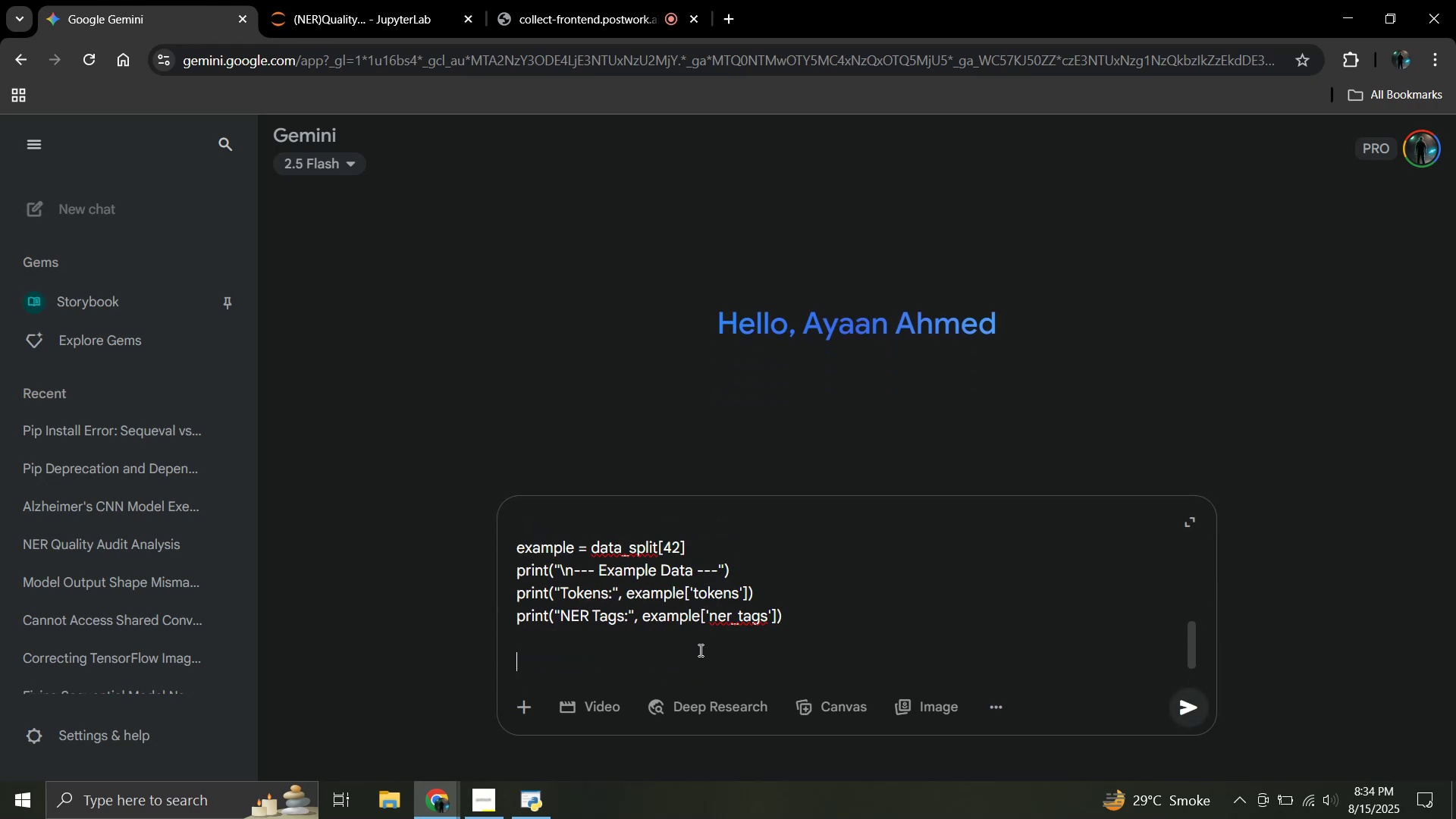 
type(Error:)
 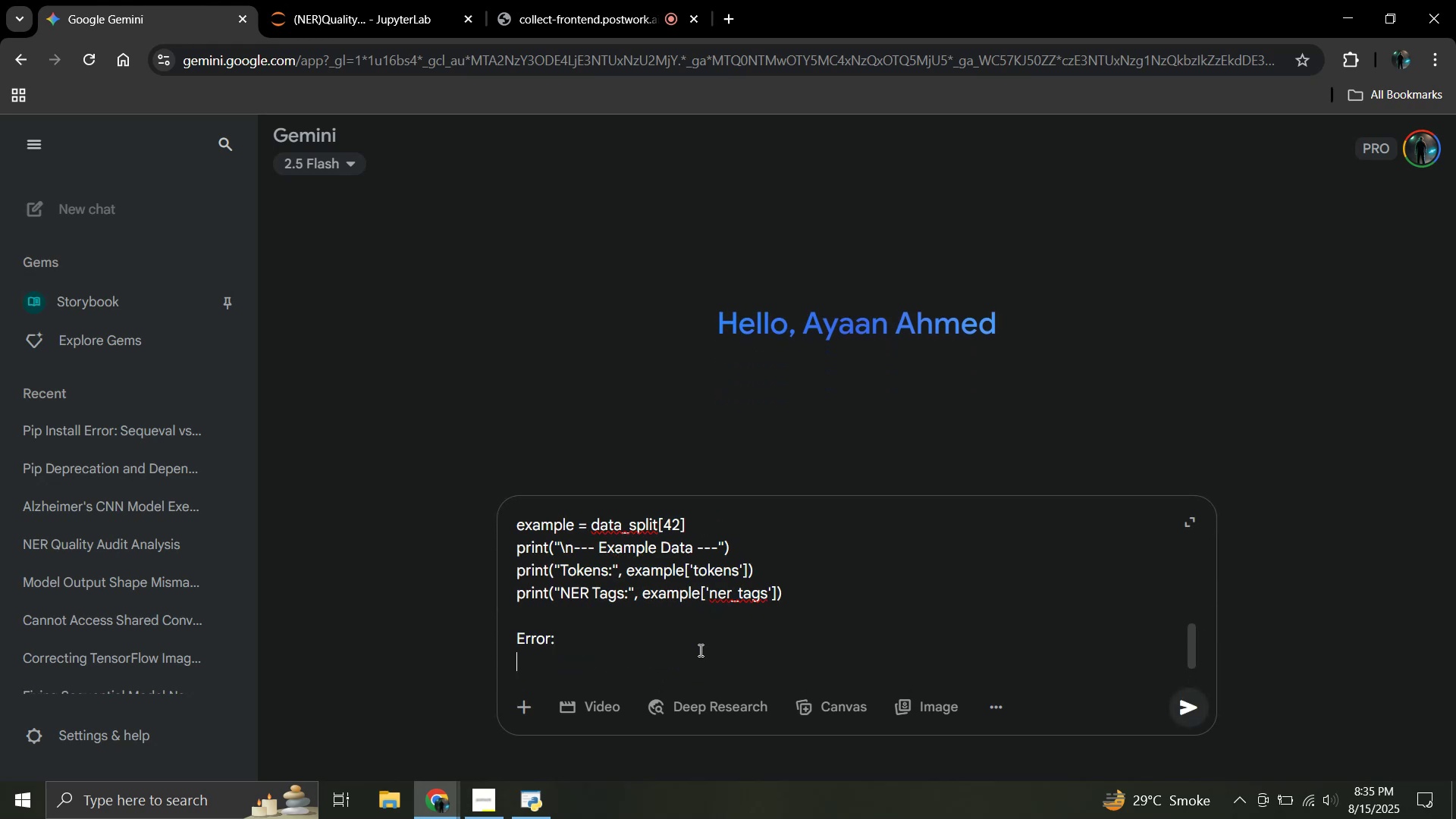 
 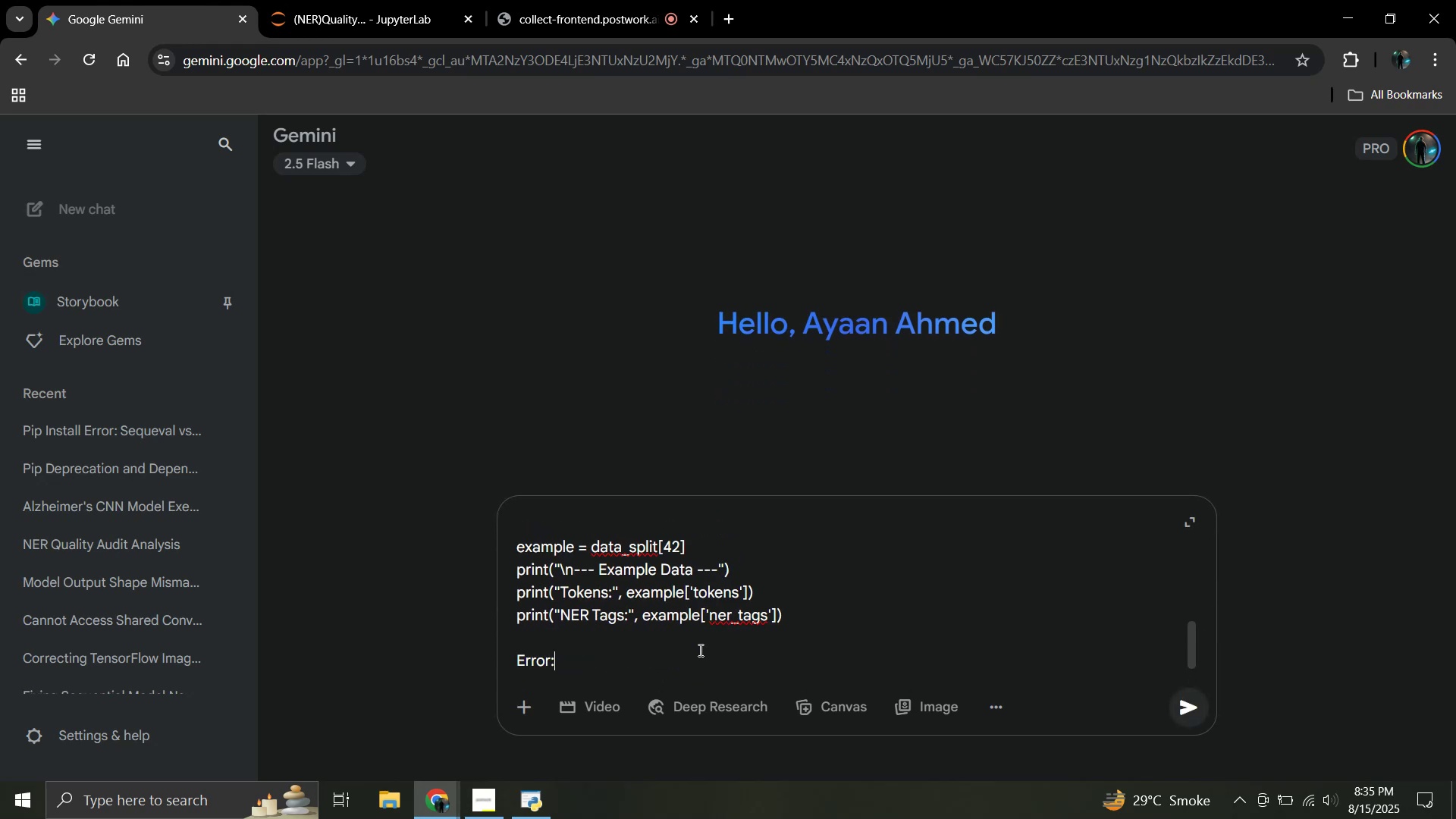 
key(Shift+Enter)
 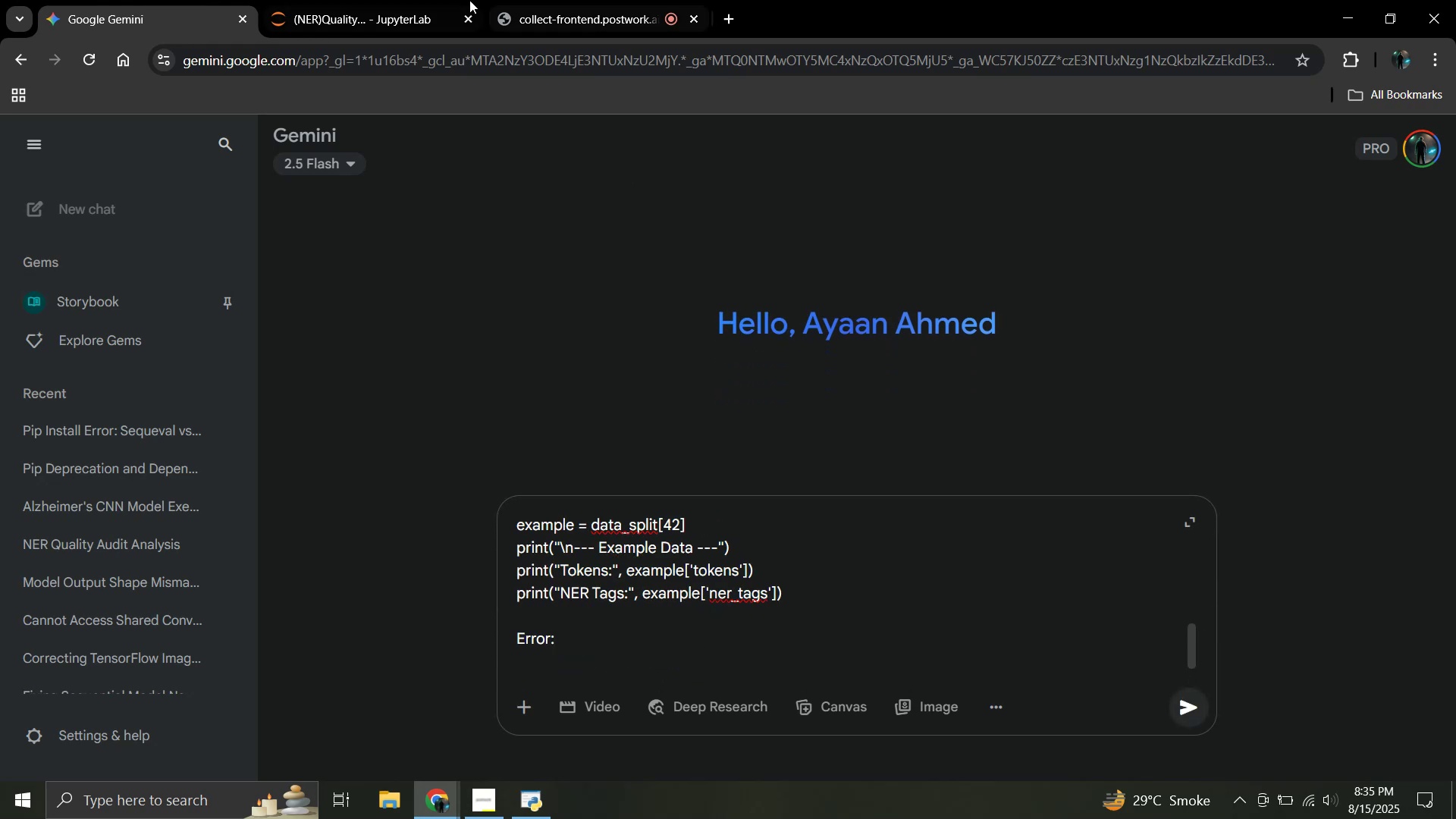 
left_click([370, 0])
 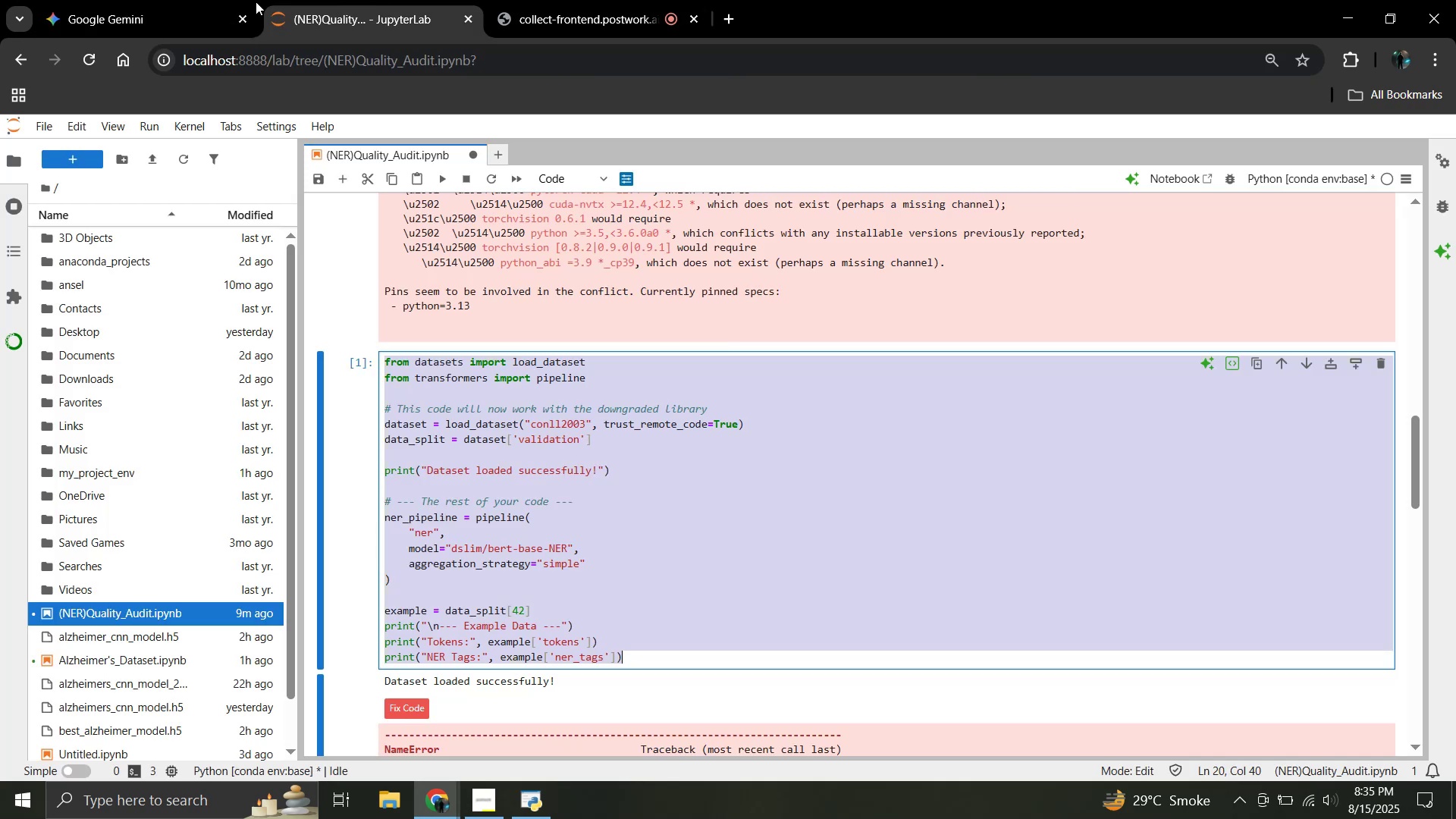 
left_click([139, 0])
 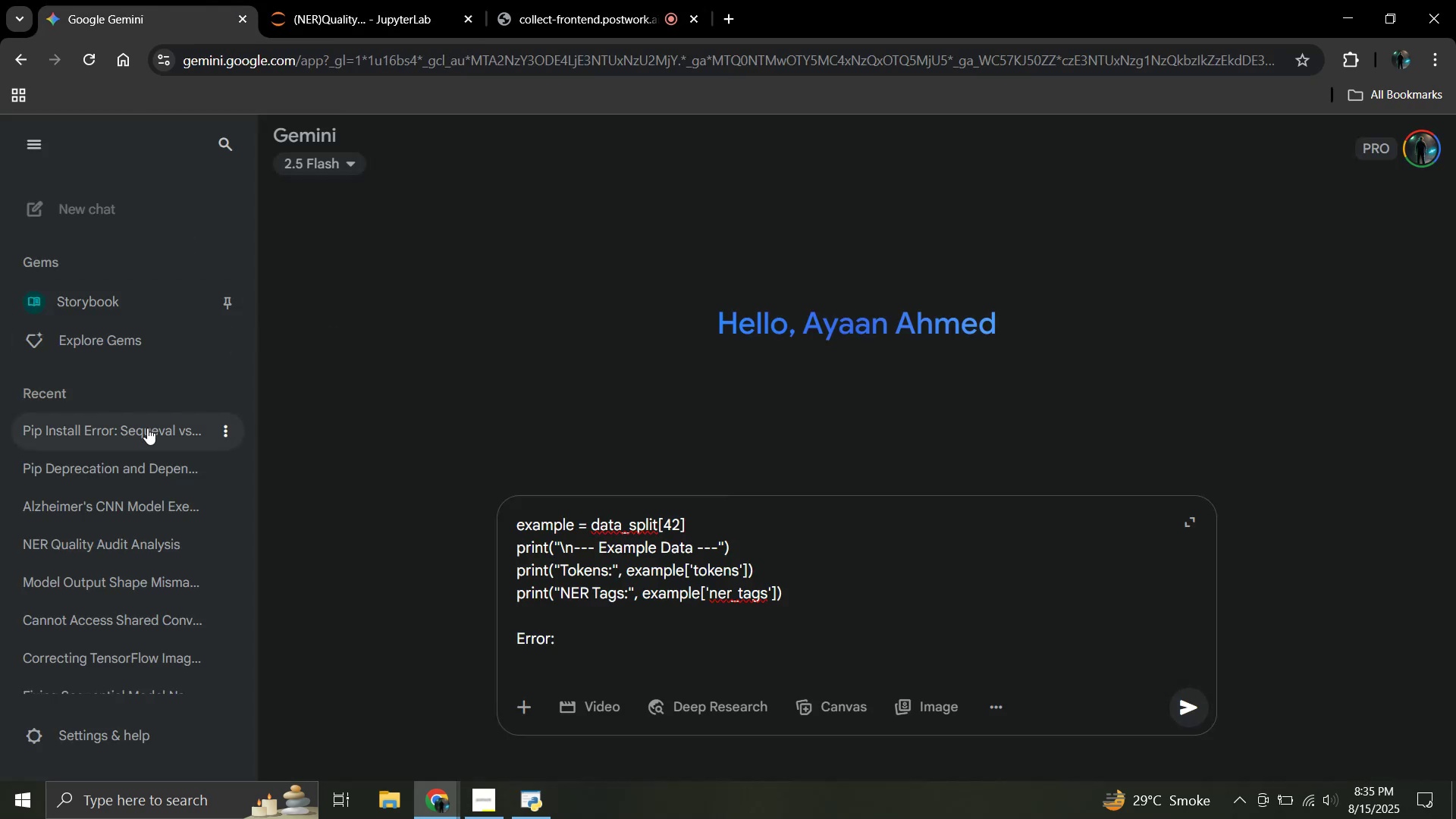 
left_click([147, 431])
 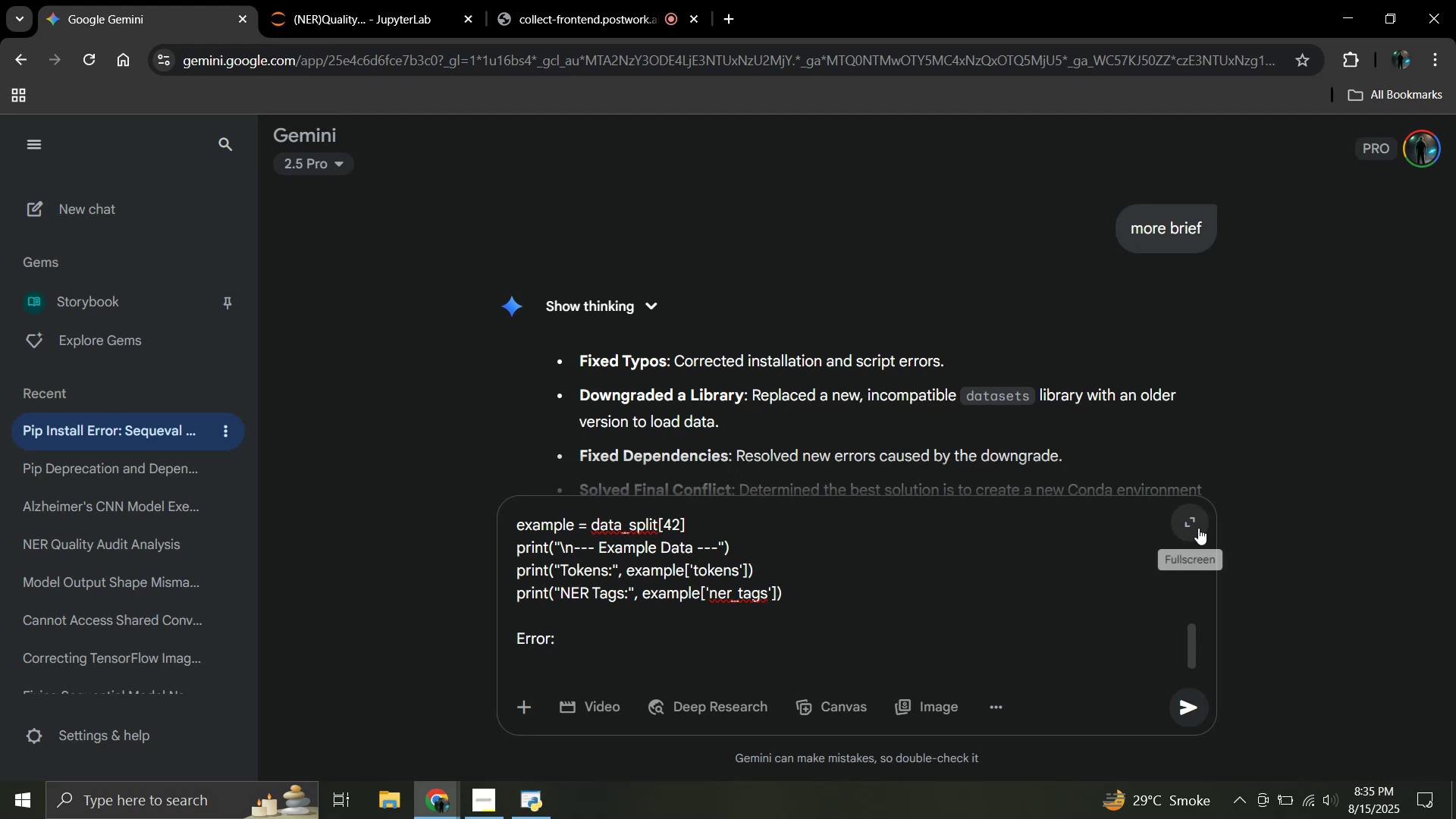 
scroll: coordinate [817, 387], scroll_direction: down, amount: 1.0
 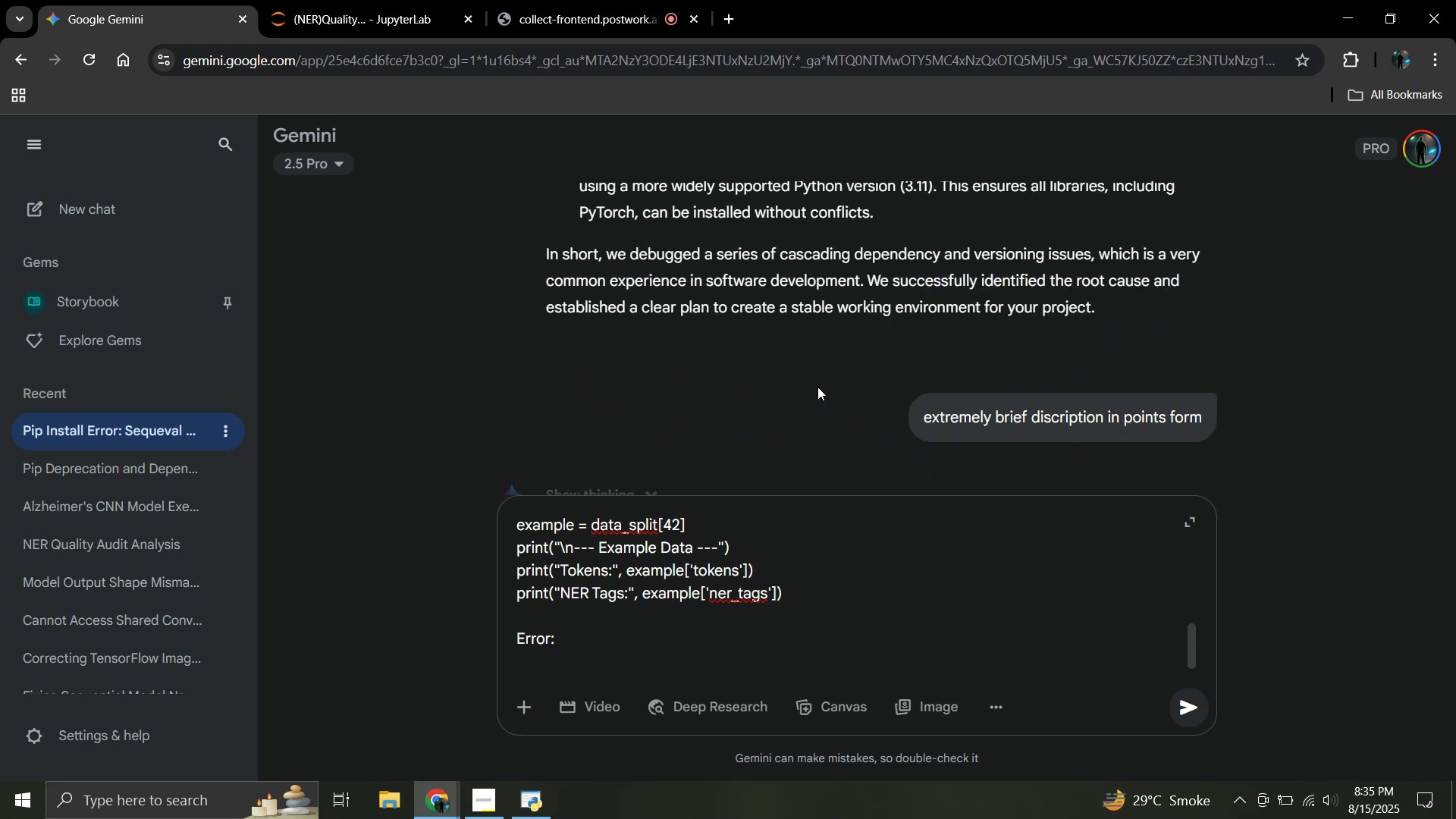 
scroll: coordinate [817, 389], scroll_direction: up, amount: 23.0
 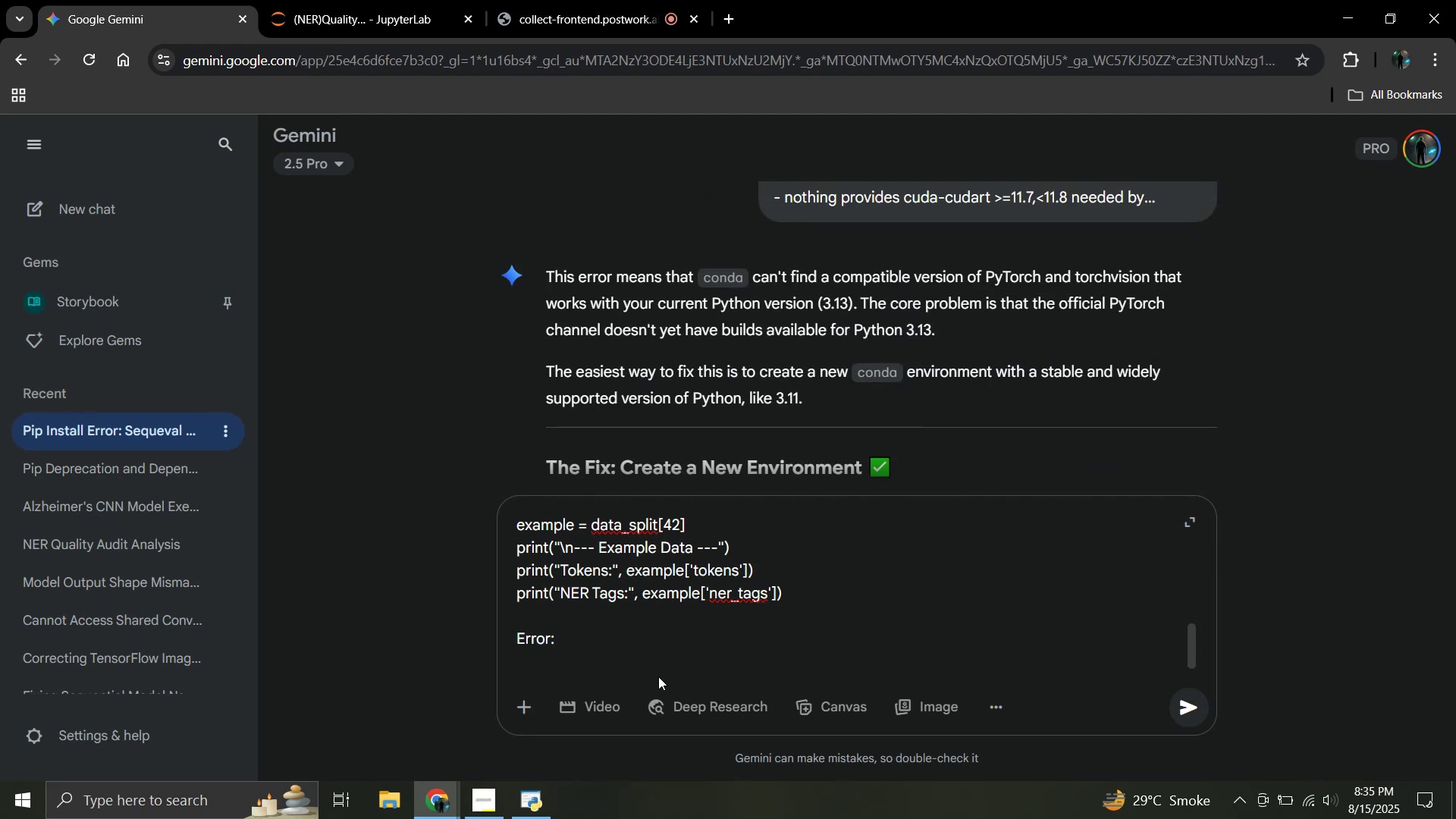 
left_click([620, 668])
 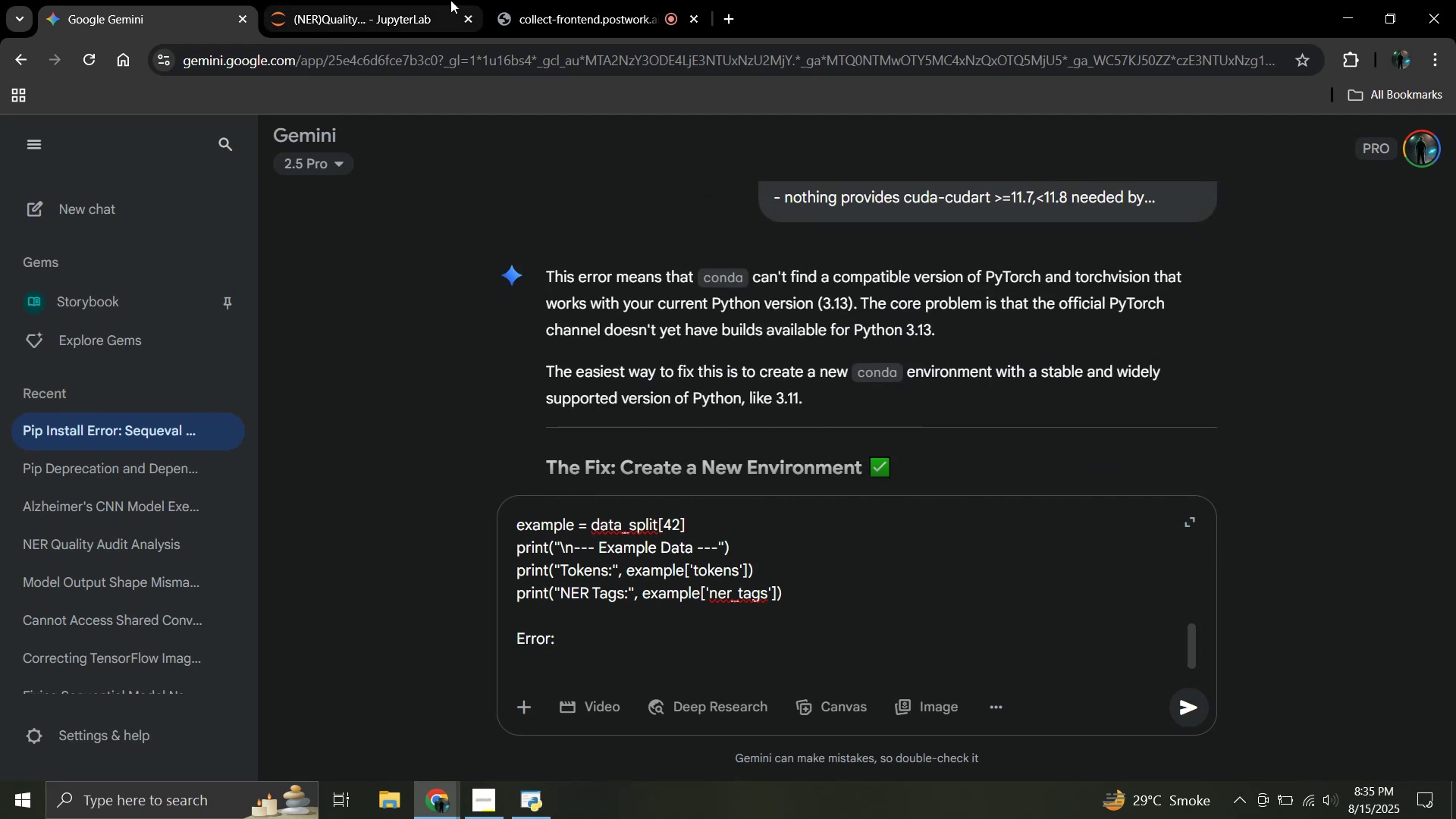 
left_click([409, 0])
 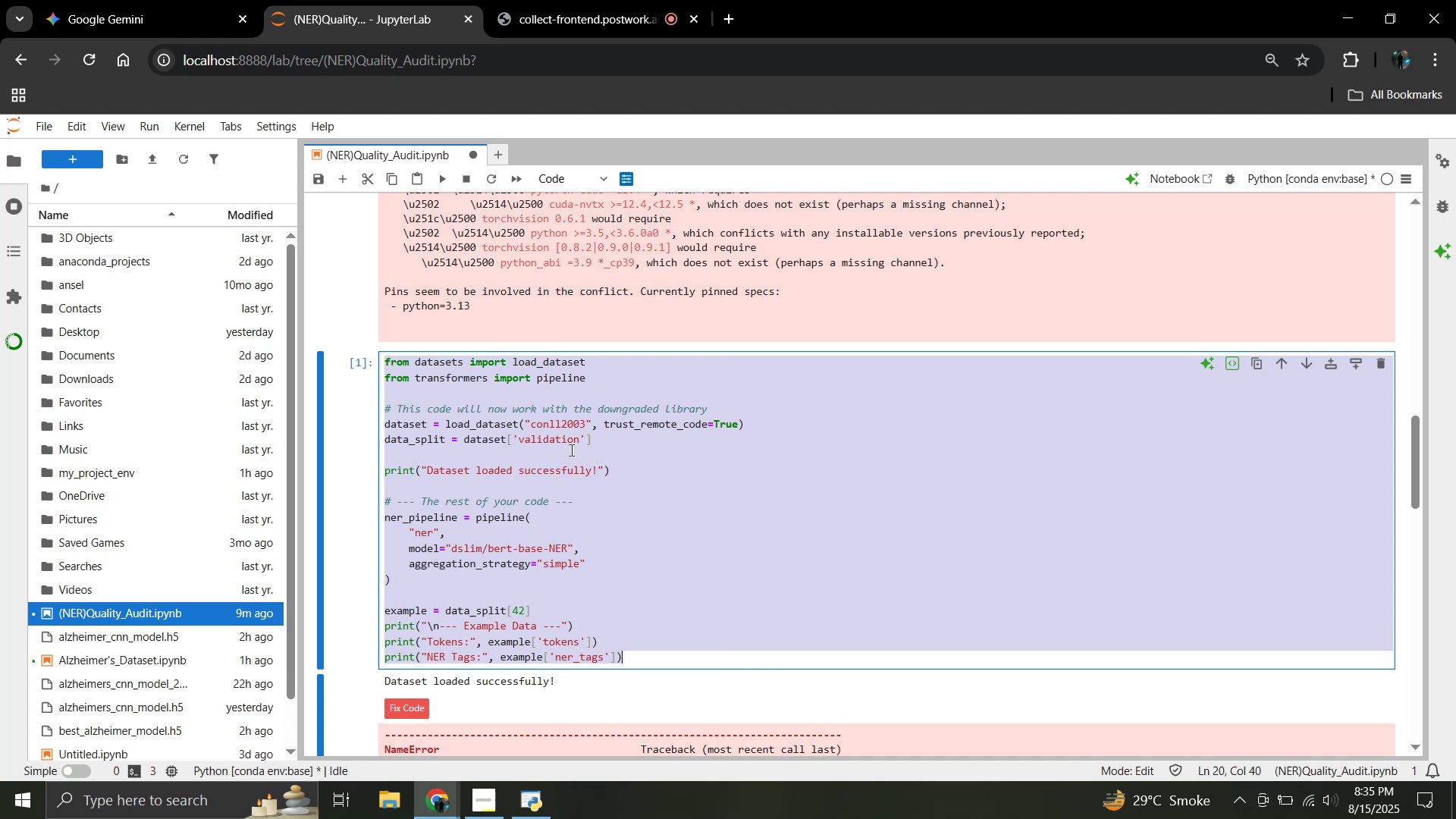 
left_click([620, 528])
 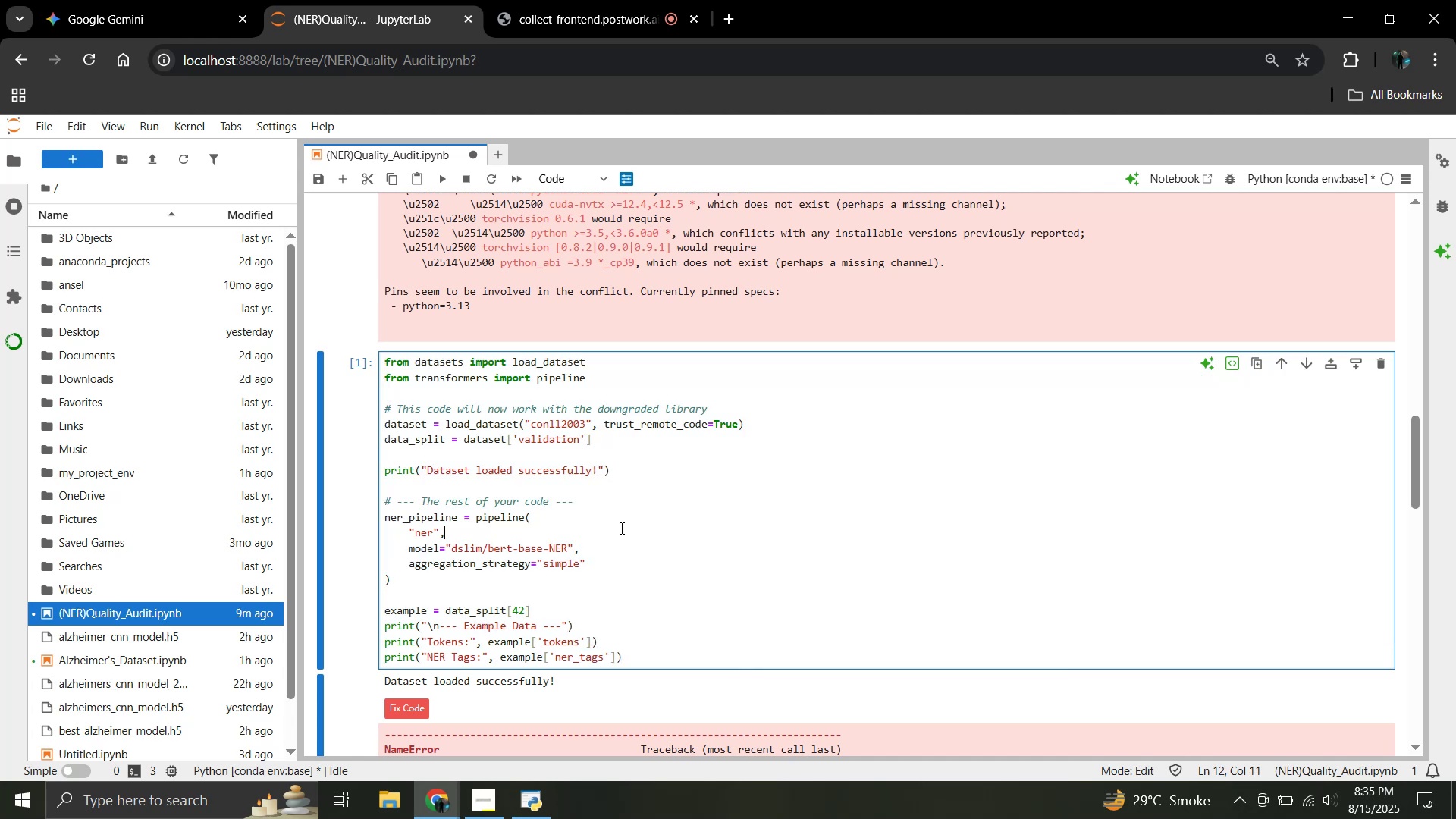 
scroll: coordinate [620, 528], scroll_direction: down, amount: 4.0
 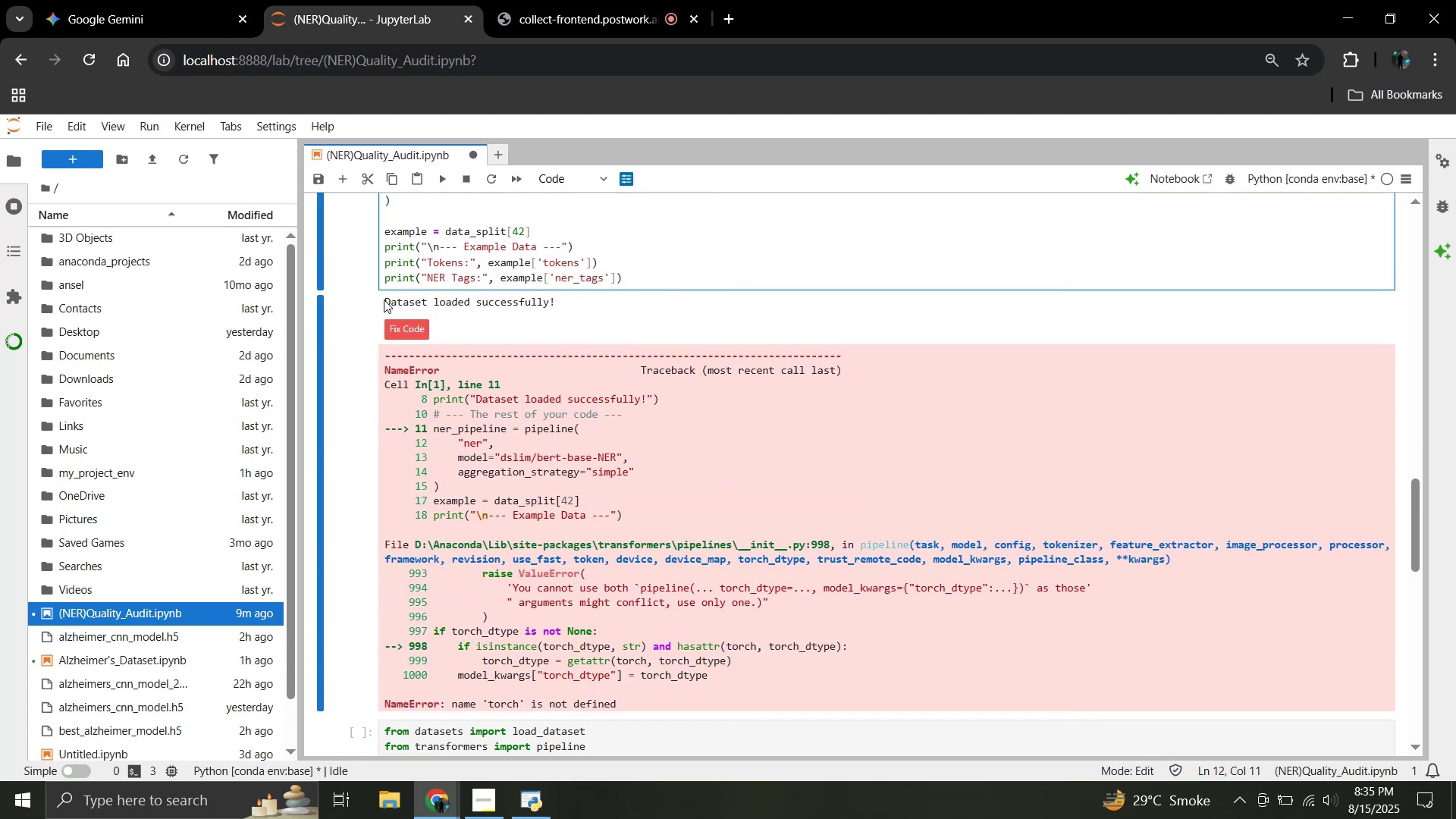 
left_click_drag(start_coordinate=[386, 300], to_coordinate=[786, 722])
 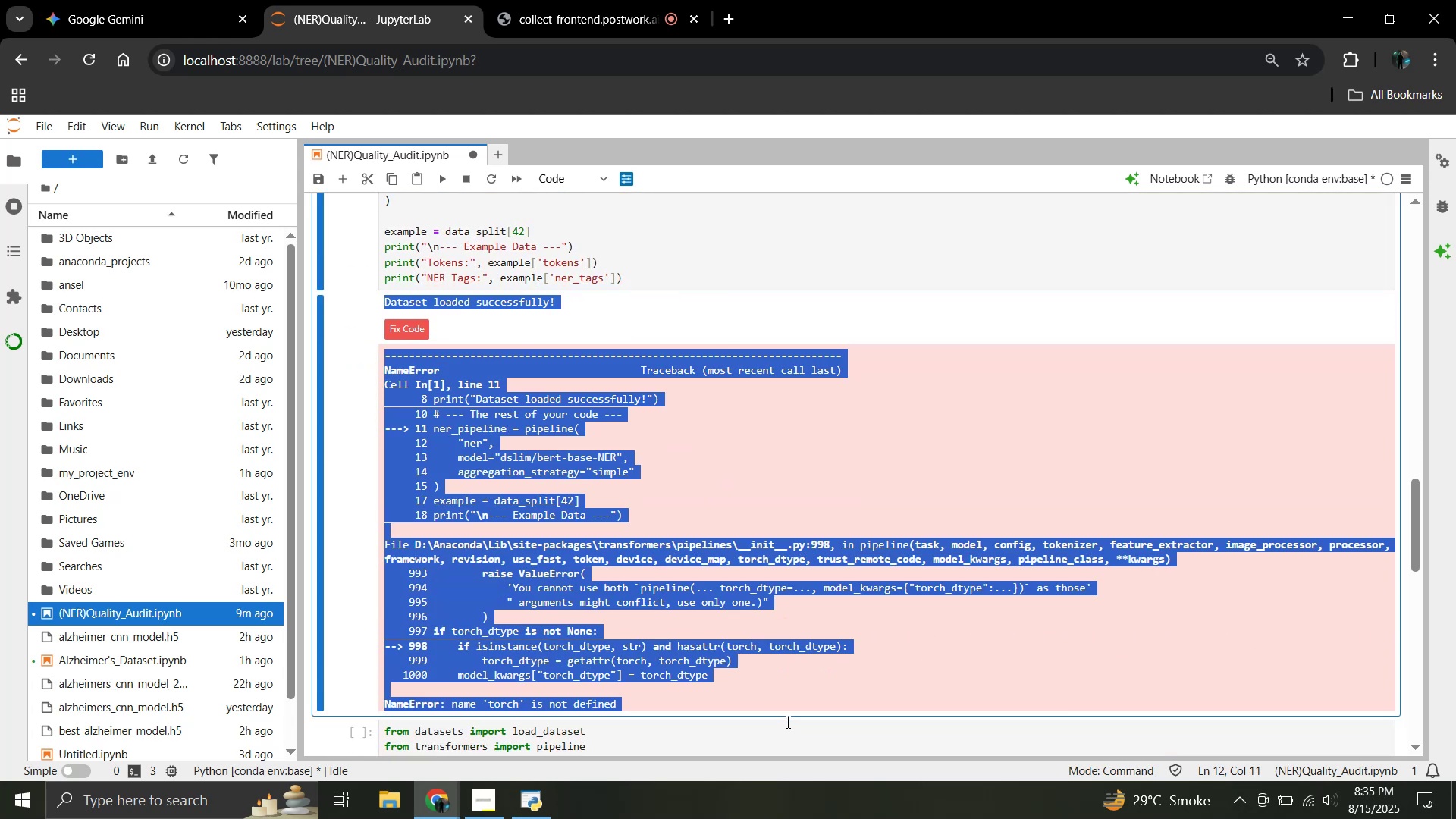 
key(Control+C)
 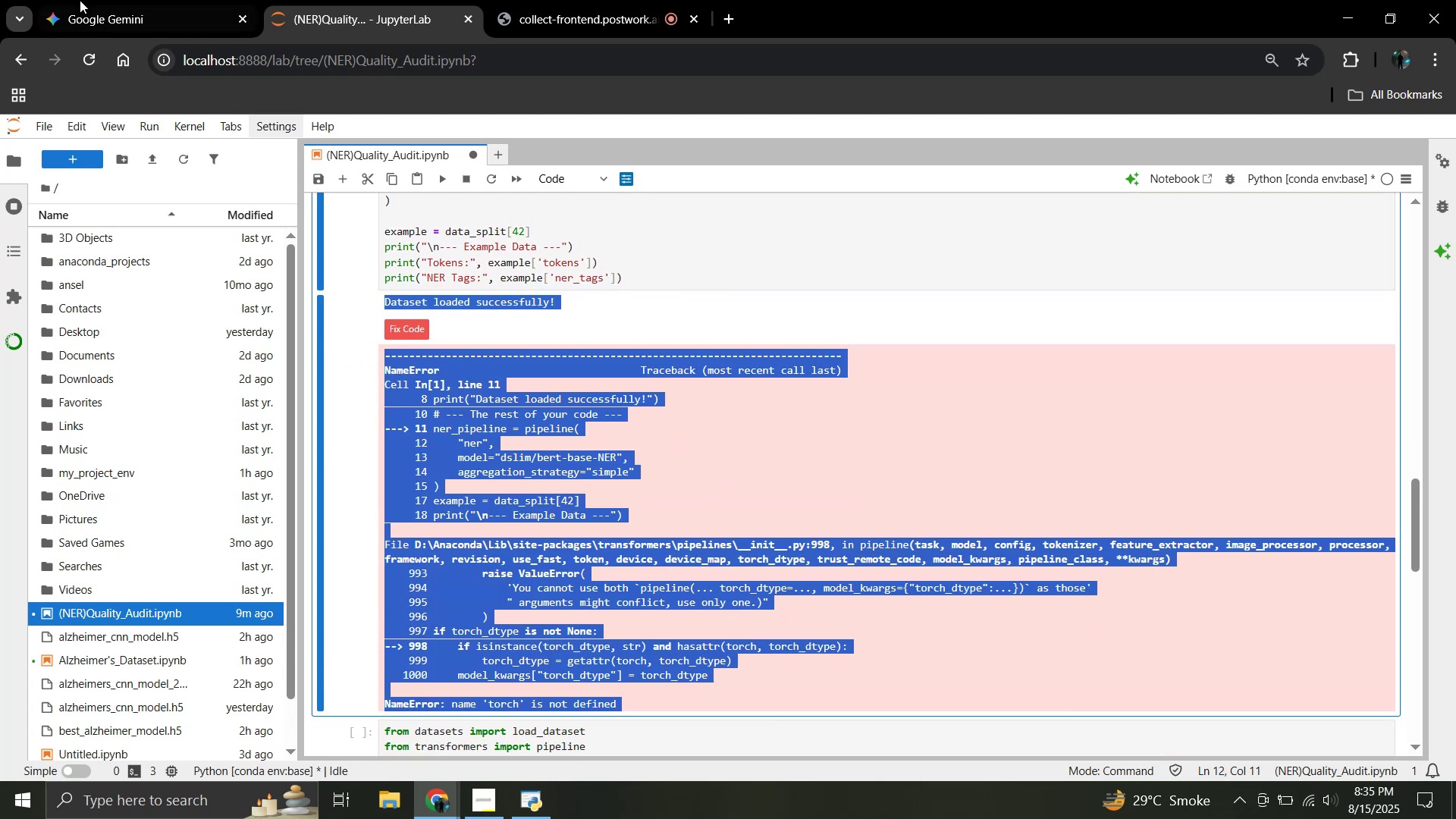 
left_click([89, 0])
 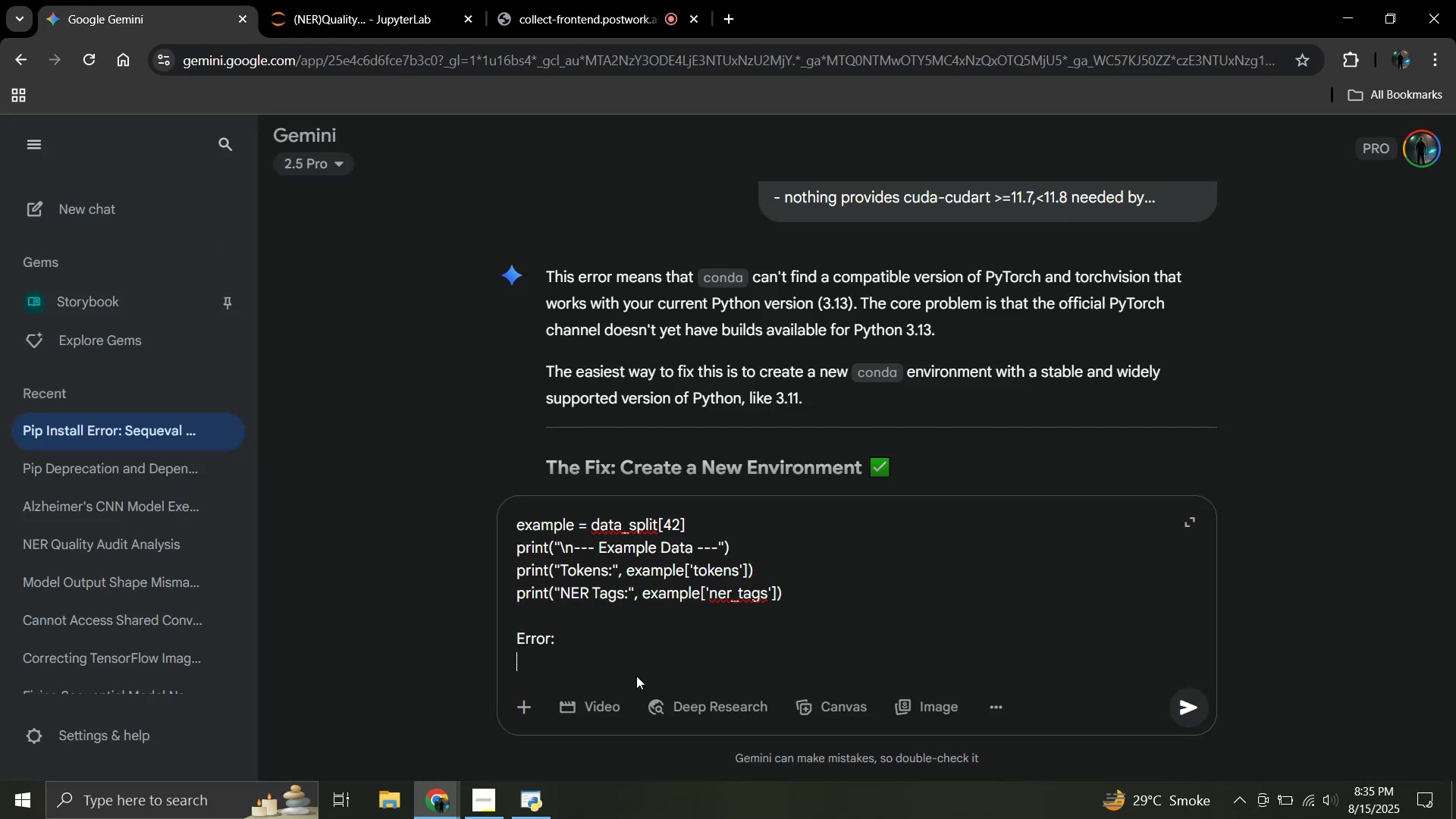 
key(Control+V)
 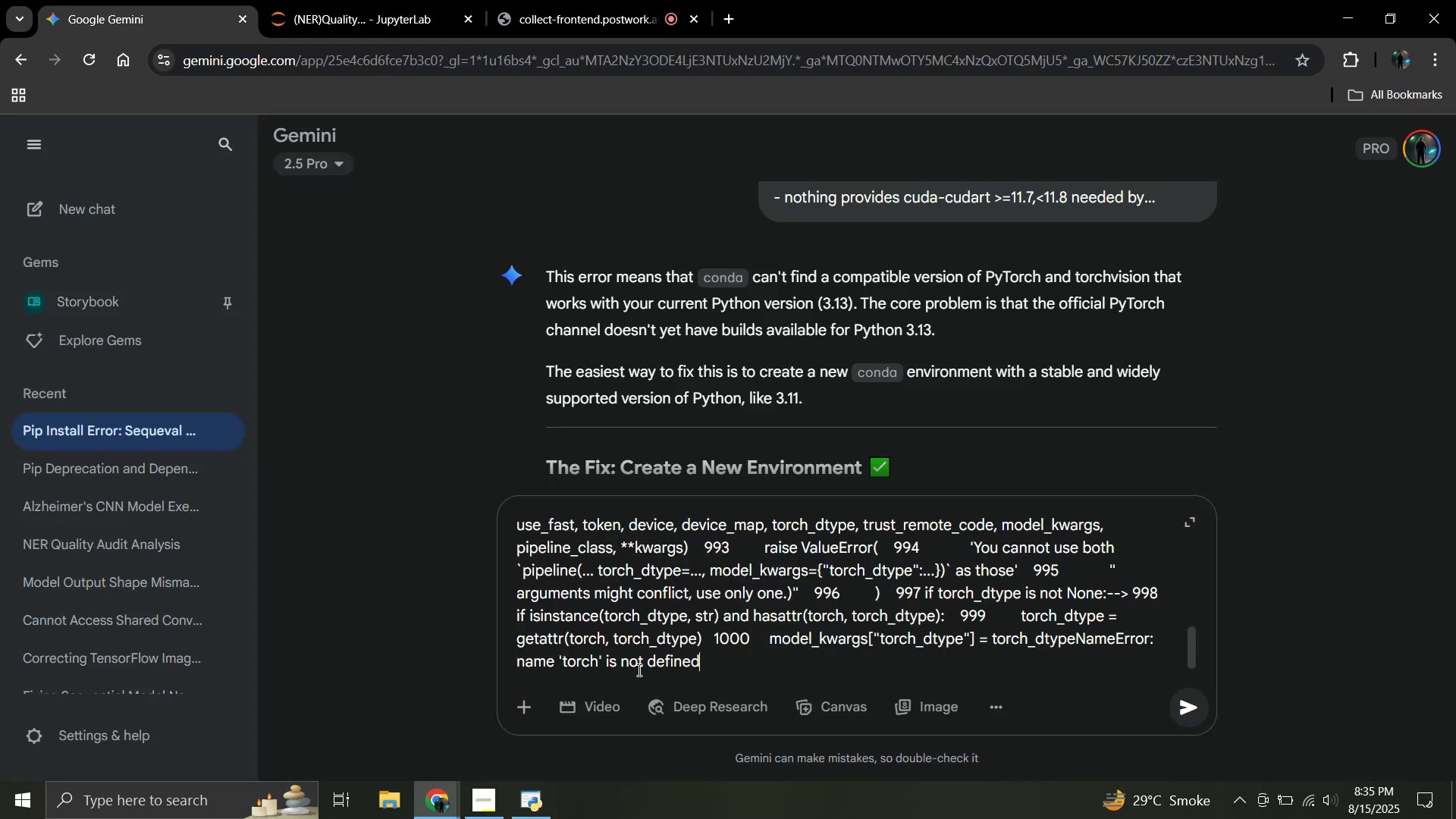 
key(Enter)
 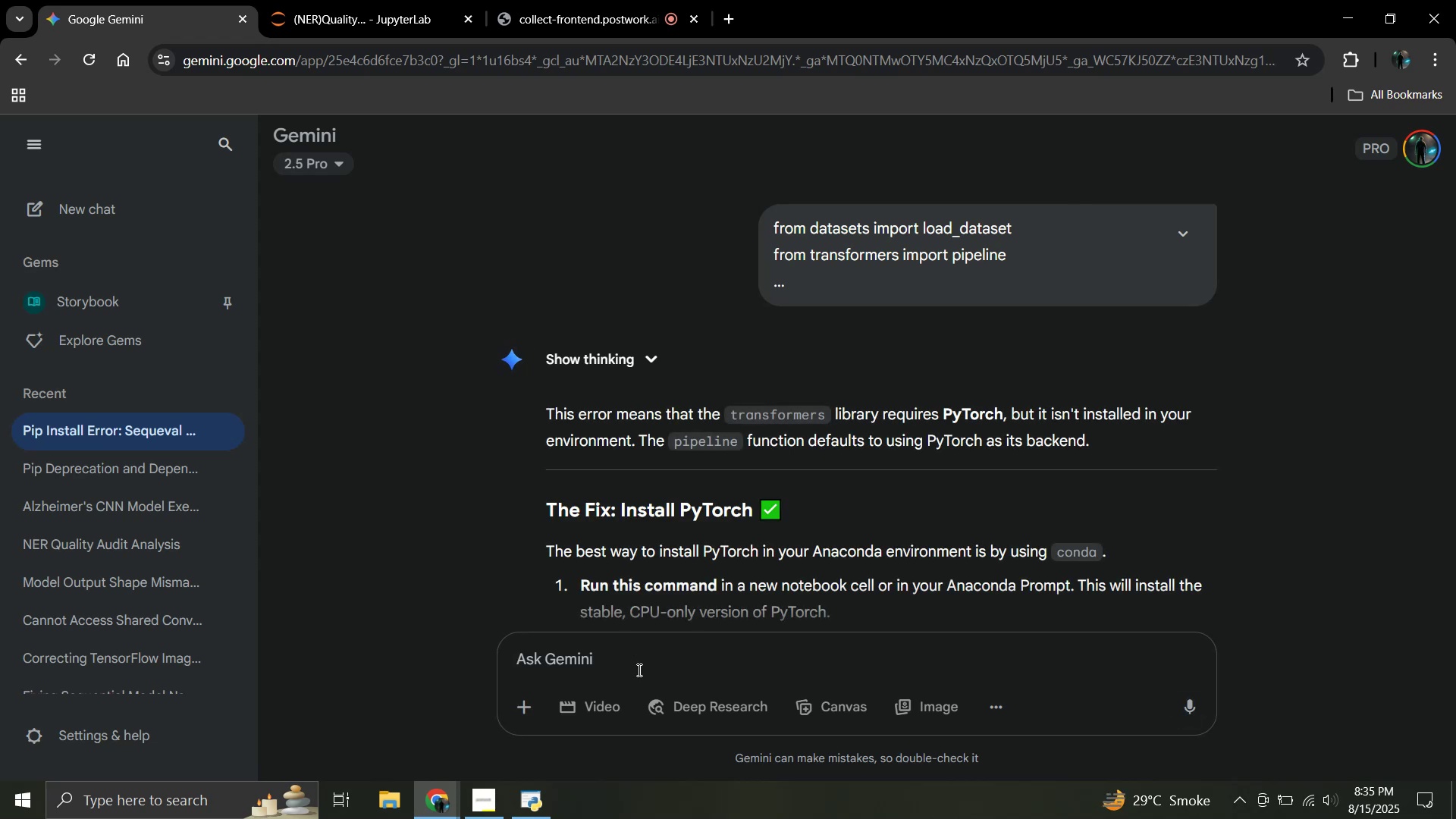 
wait(17.82)
 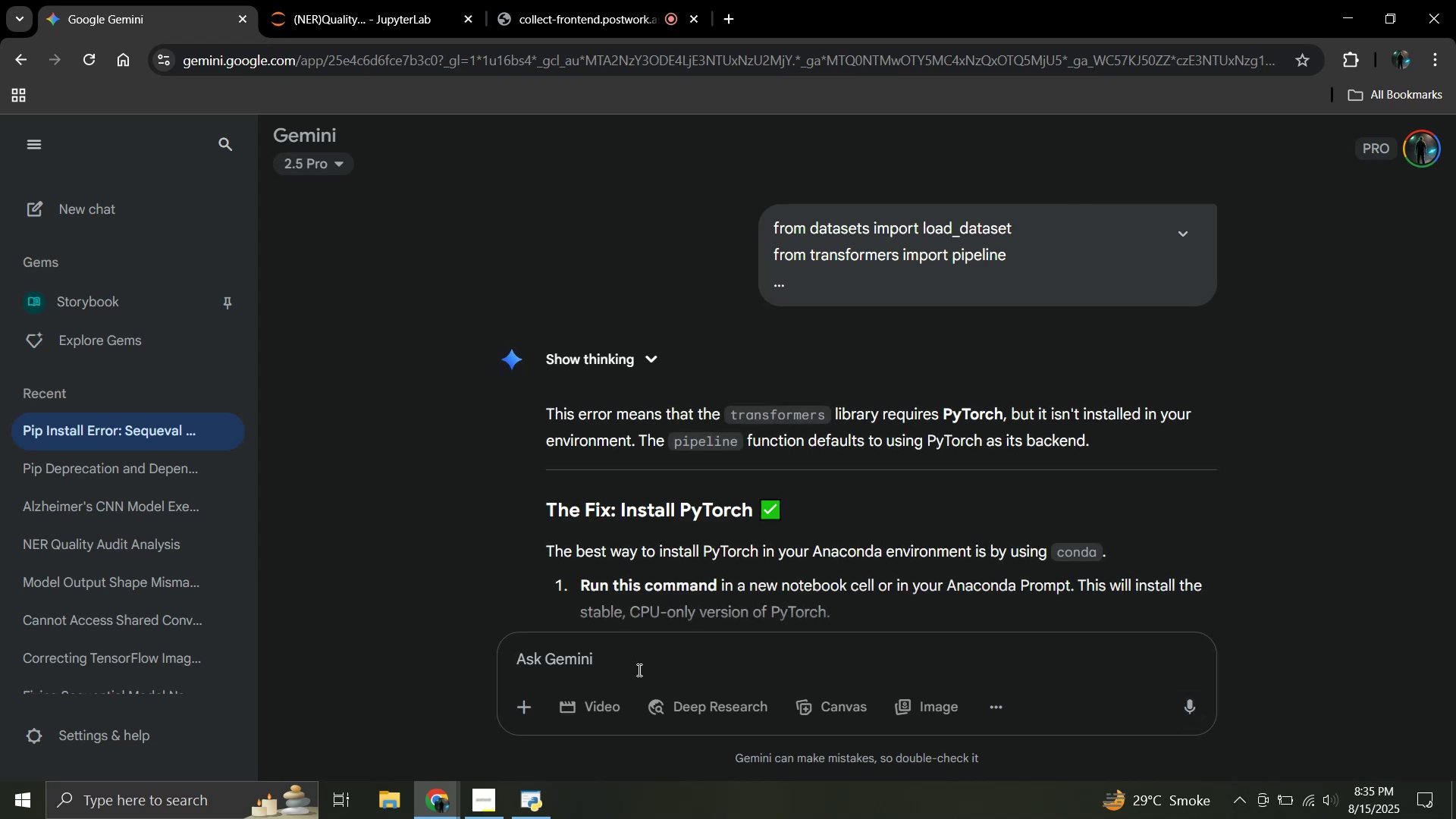 
scroll: coordinate [713, 457], scroll_direction: down, amount: 4.0
 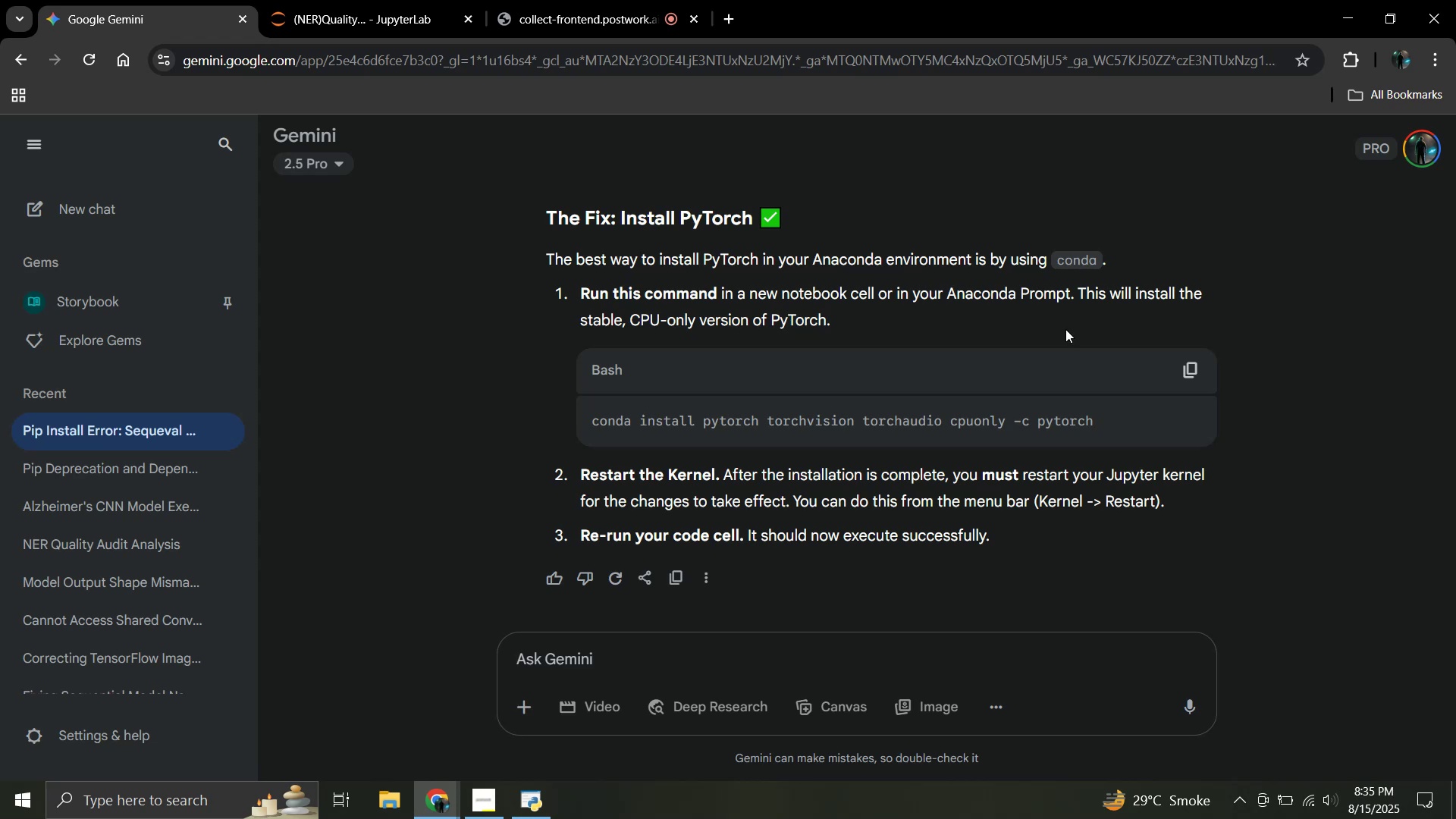 
left_click([1195, 375])
 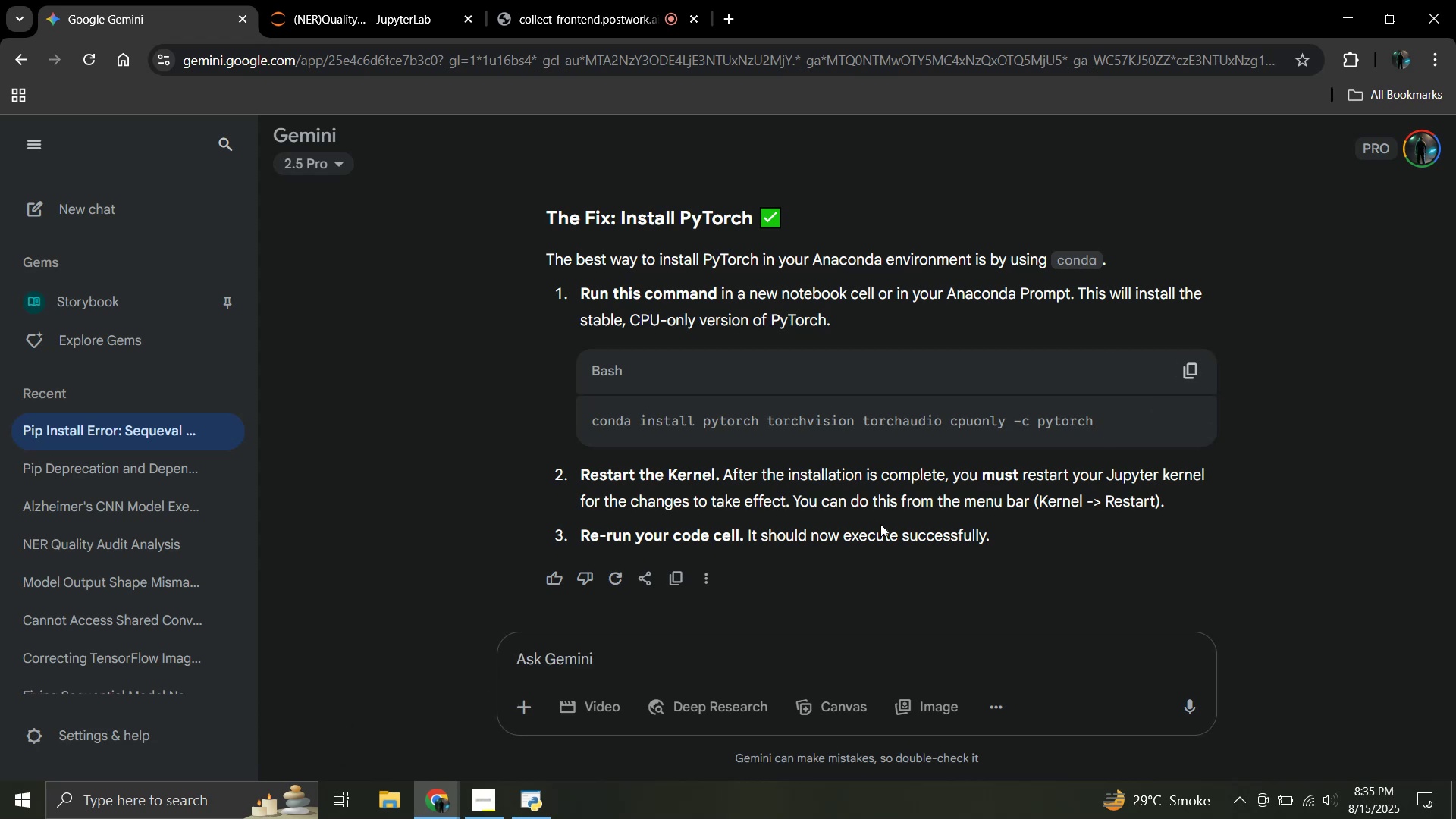 
wait(7.61)
 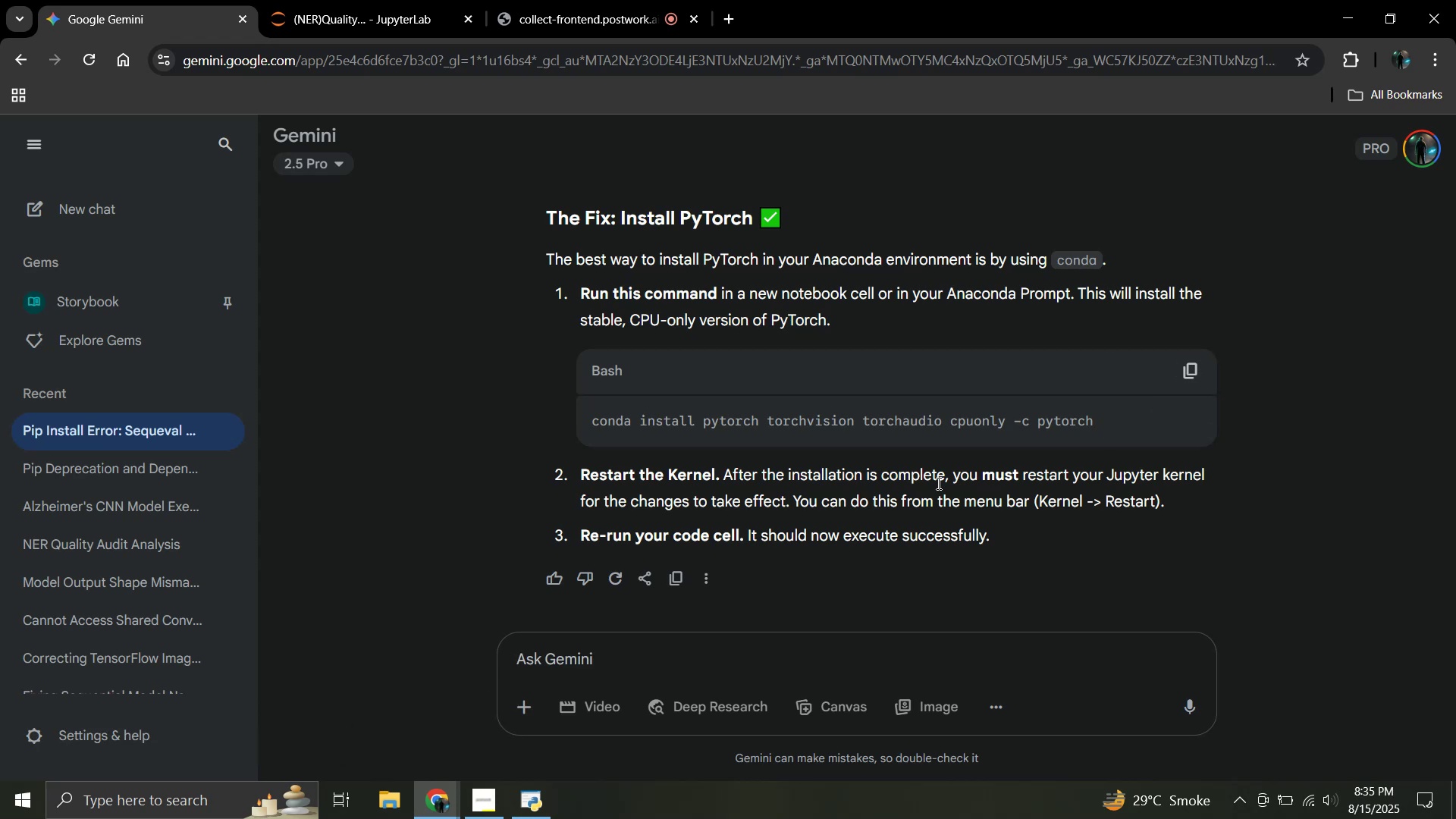 
scroll: coordinate [756, 505], scroll_direction: up, amount: 2.0
 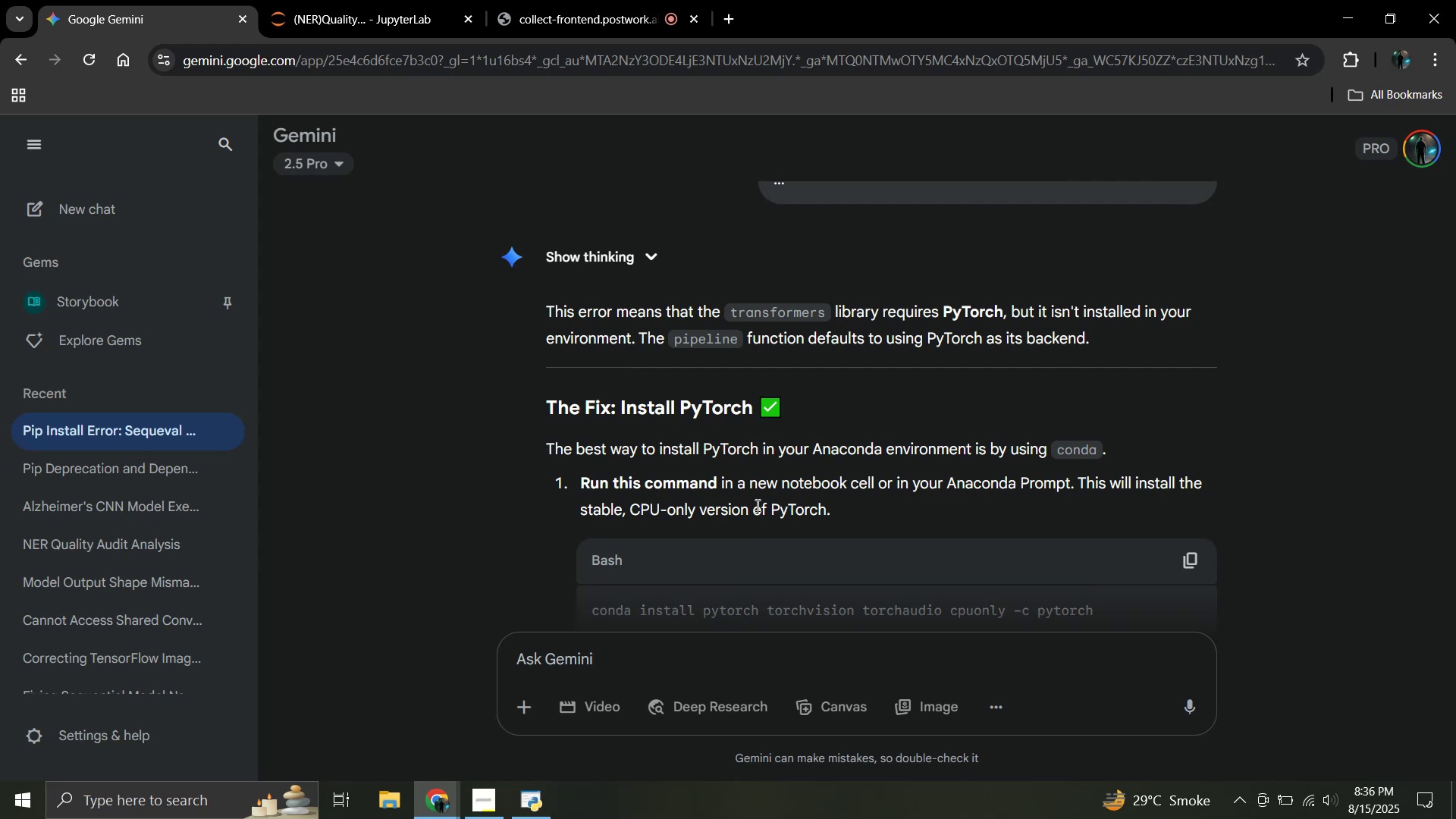 
wait(5.81)
 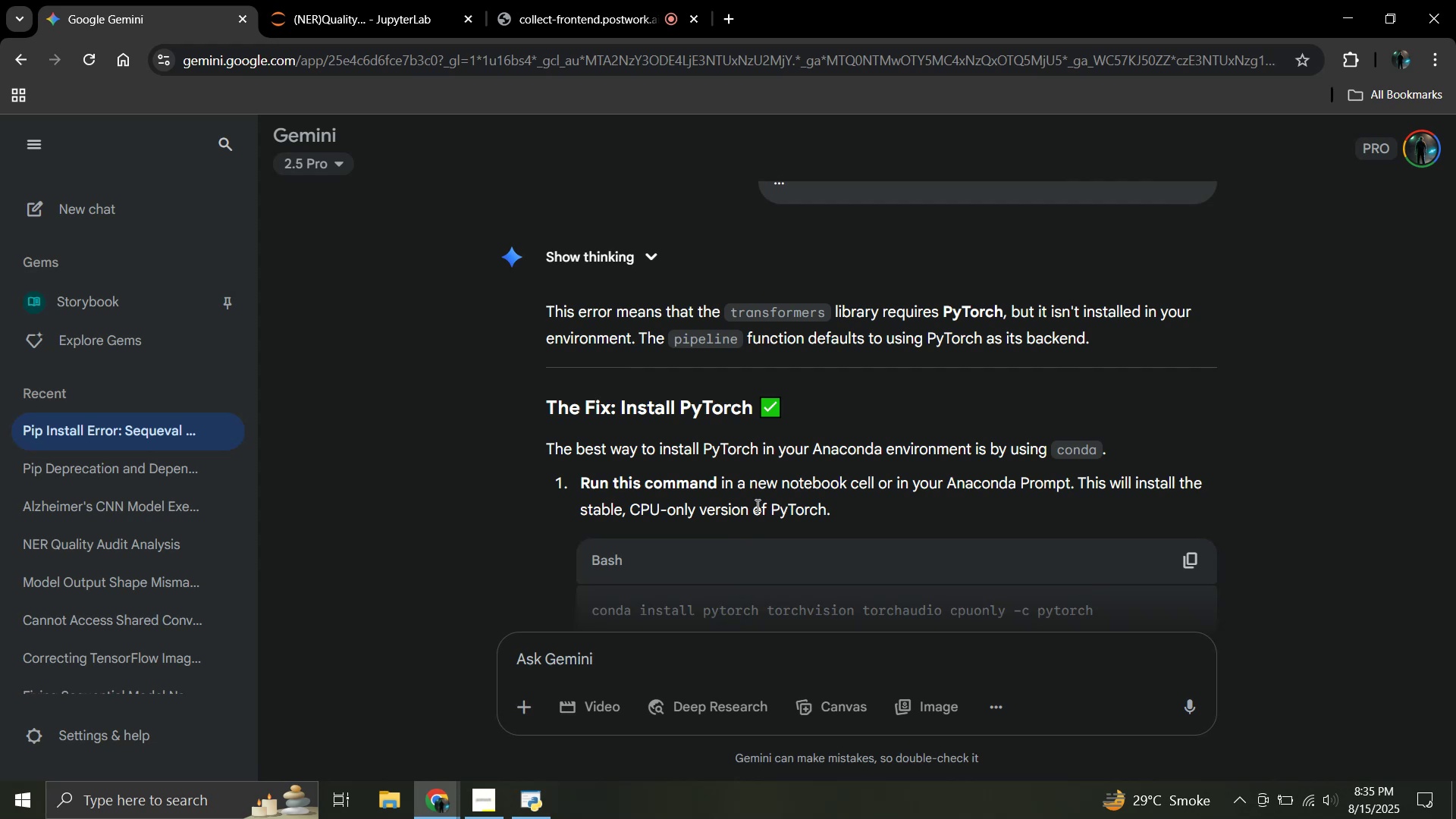 
scroll: coordinate [756, 505], scroll_direction: down, amount: 3.0
 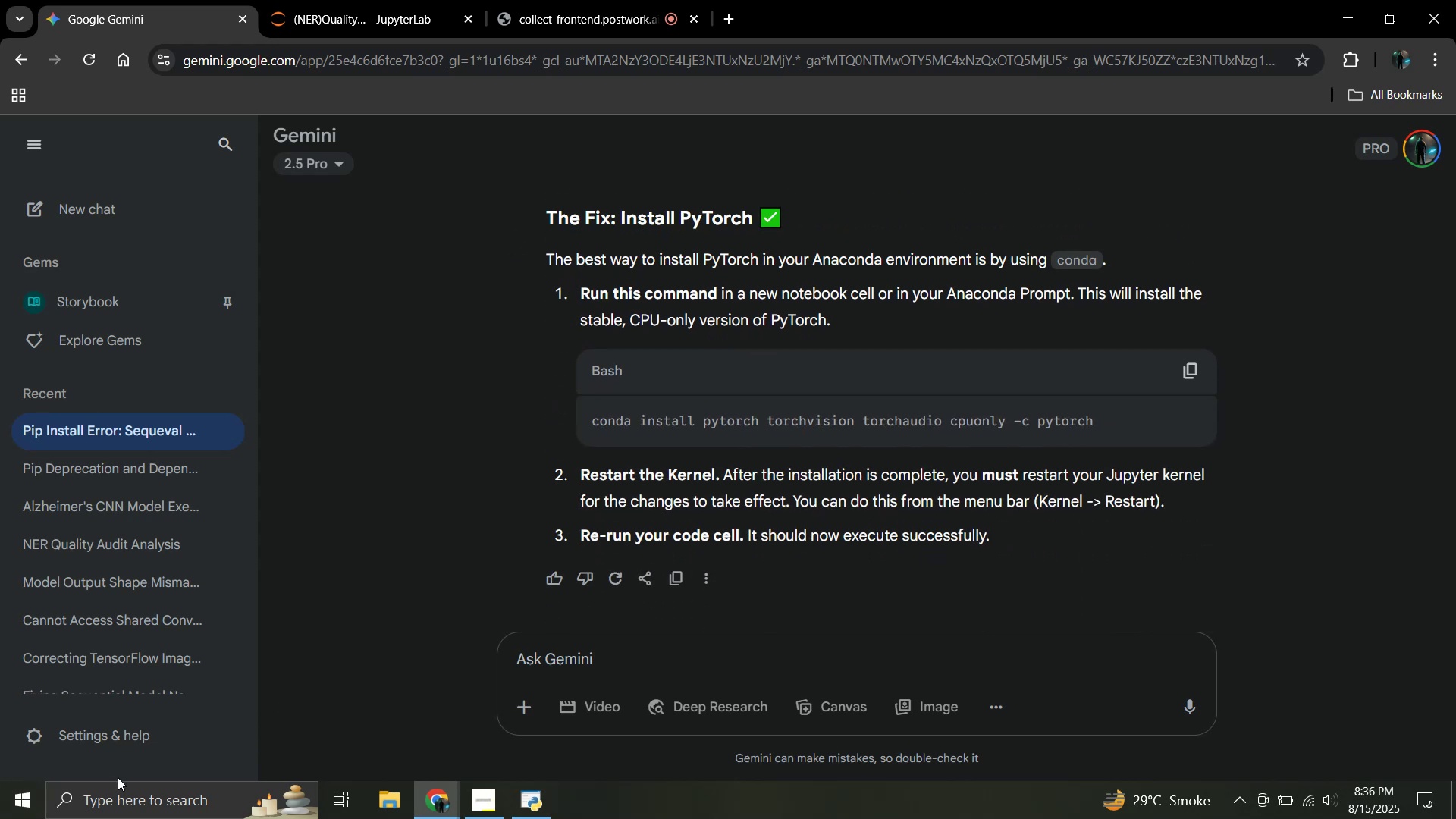 
left_click([142, 795])
 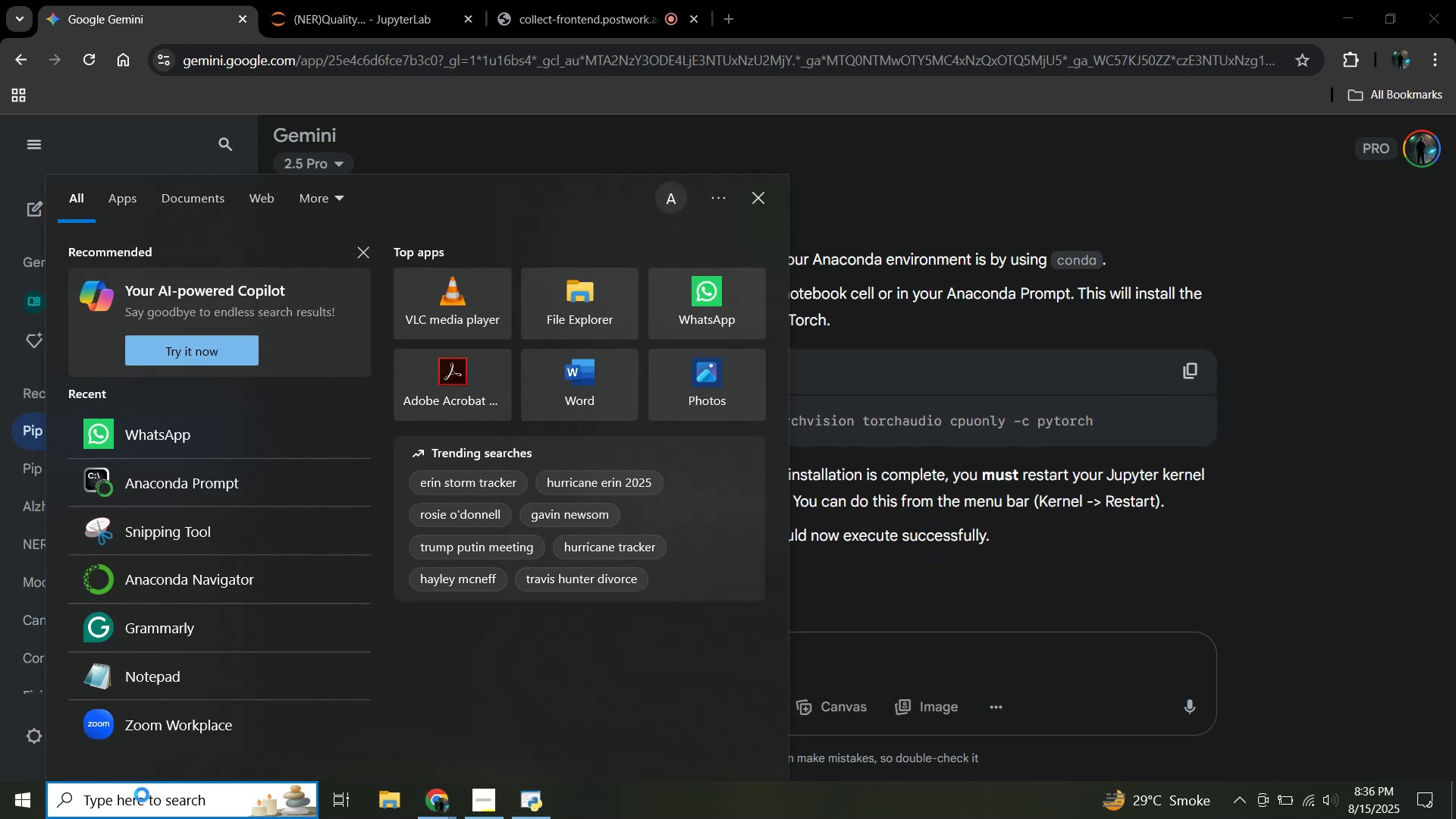 
left_click([230, 482])
 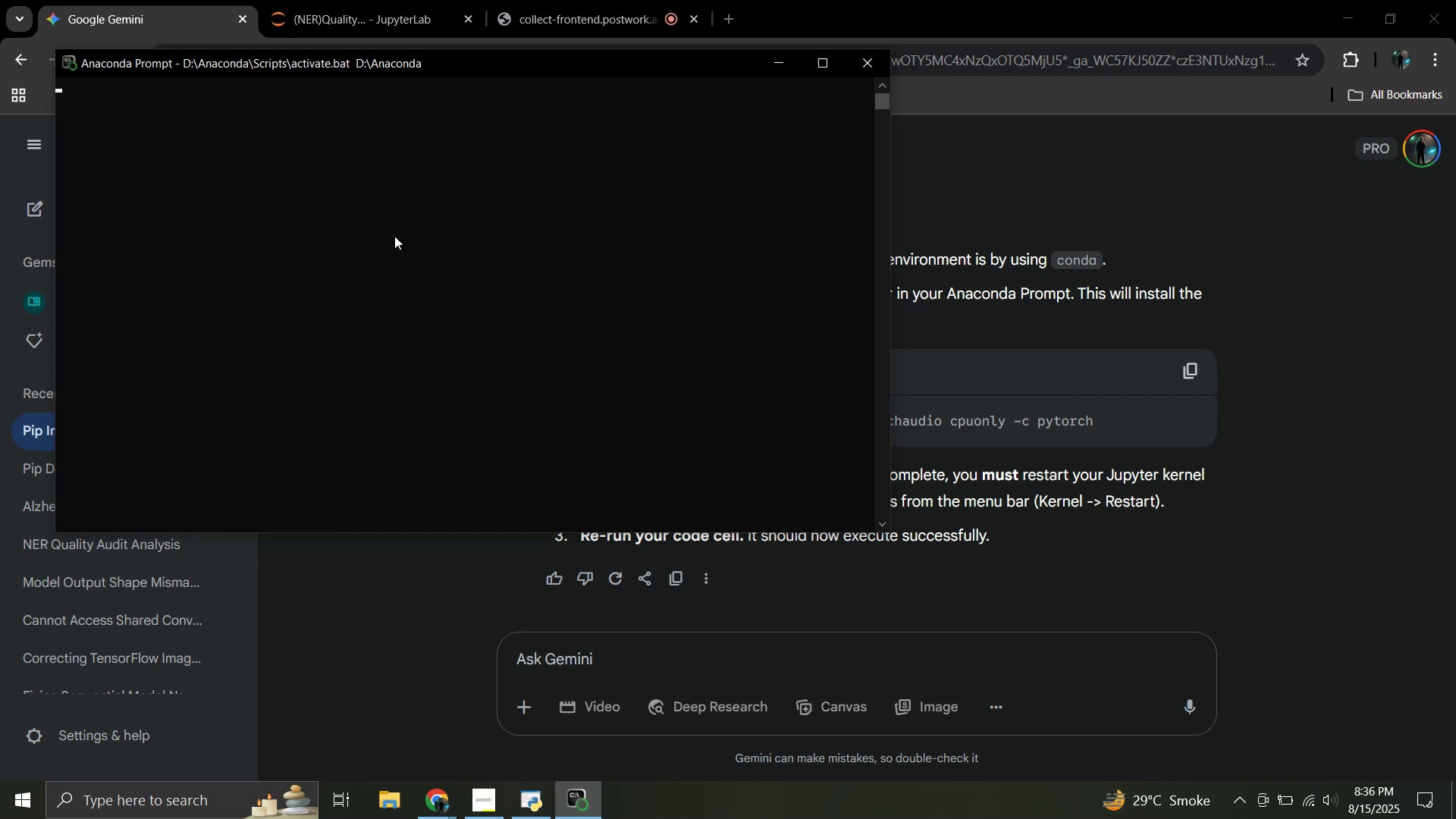 
key(Control+V)
 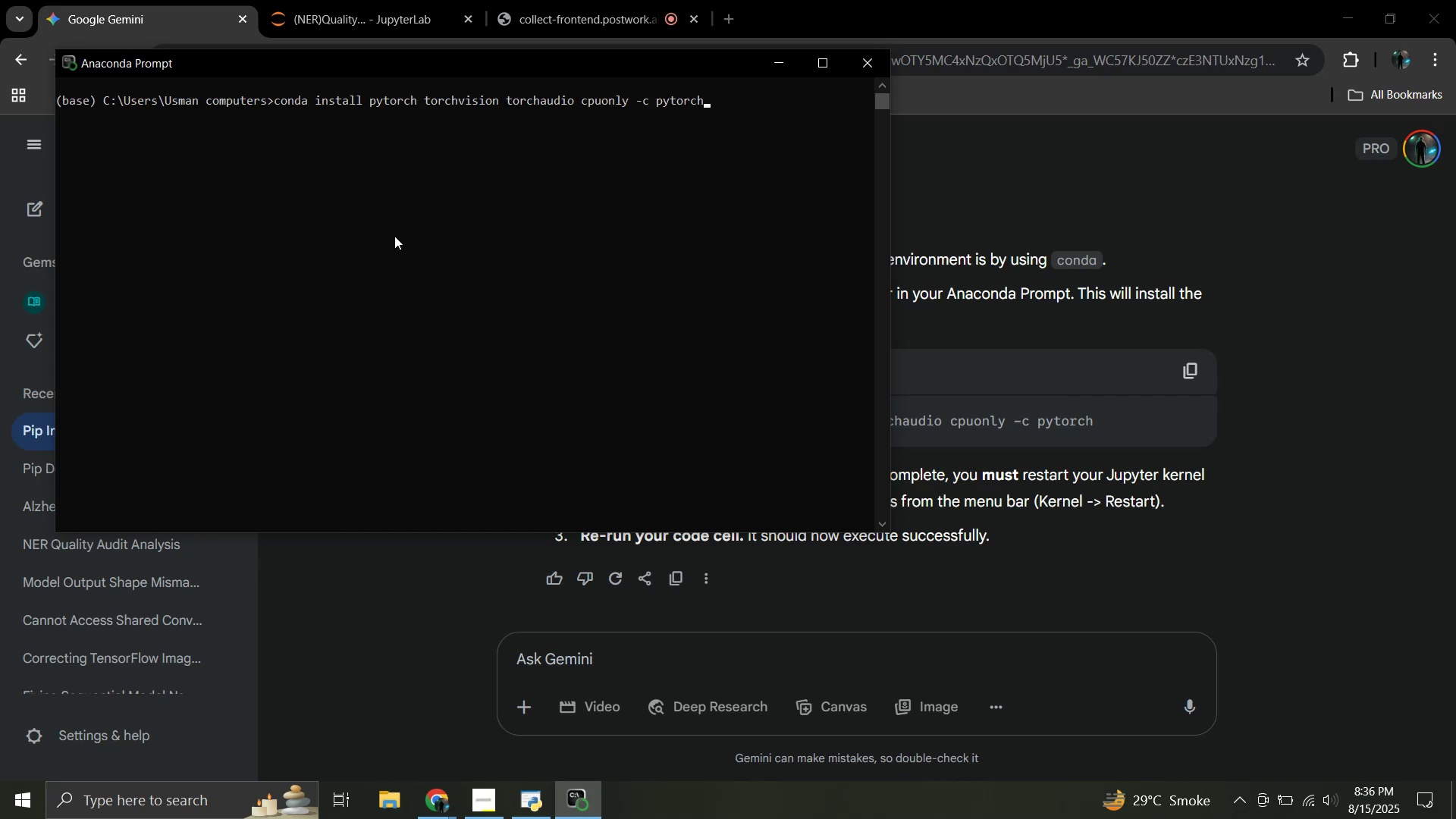 
key(Enter)
 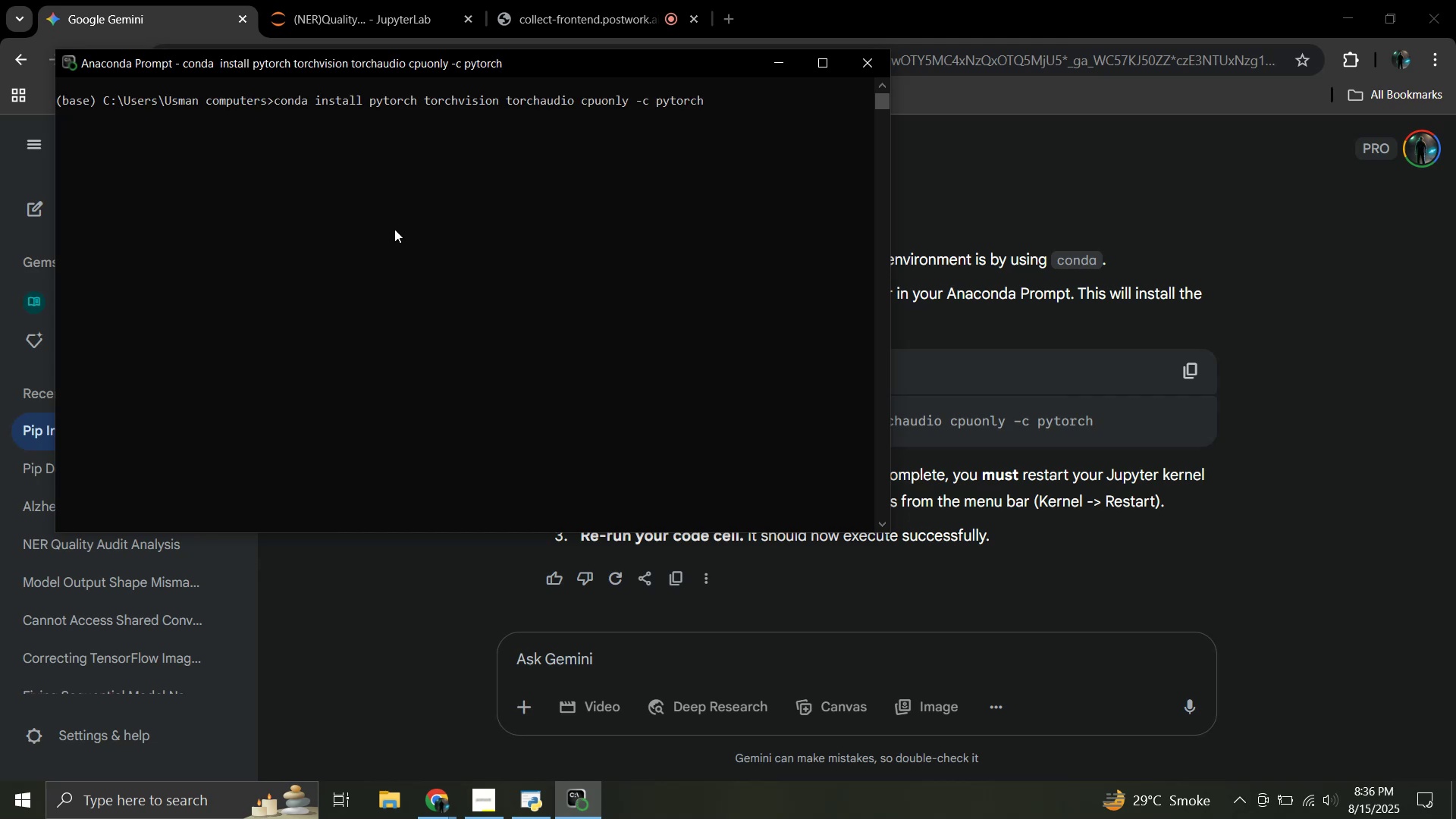 
left_click([384, 0])
 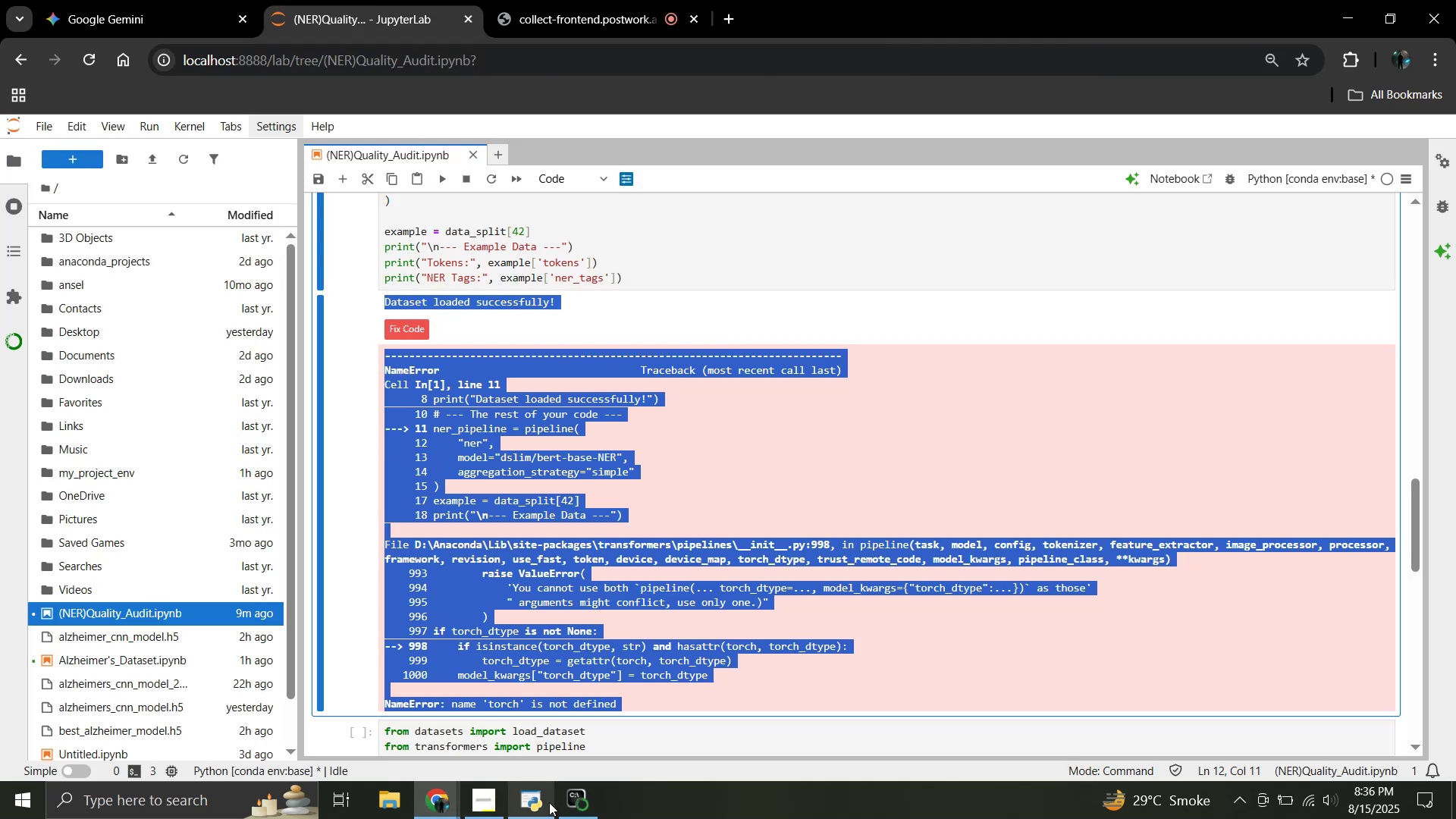 
left_click([579, 805])
 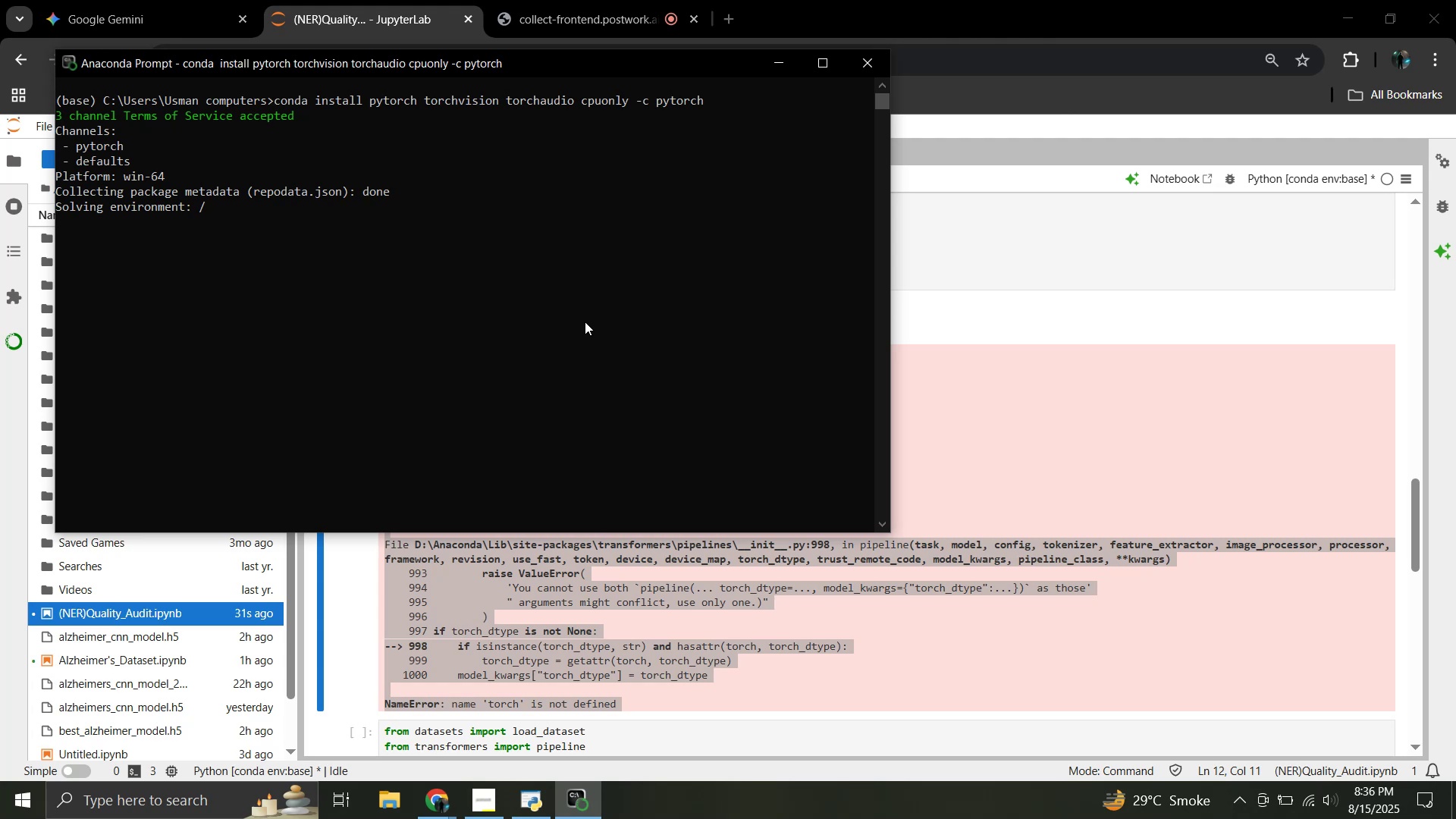 
wait(47.43)
 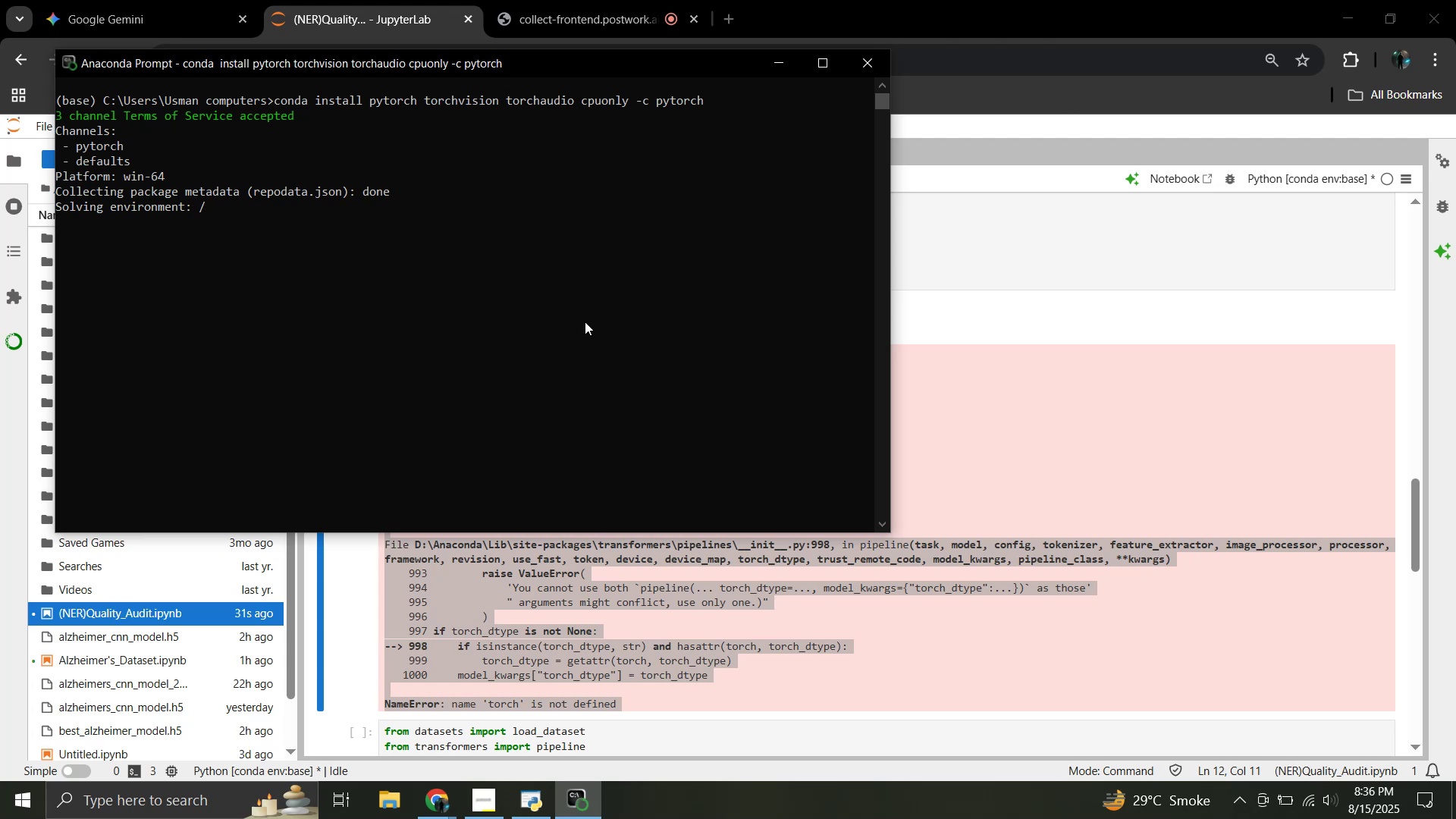 
left_click([613, 0])
 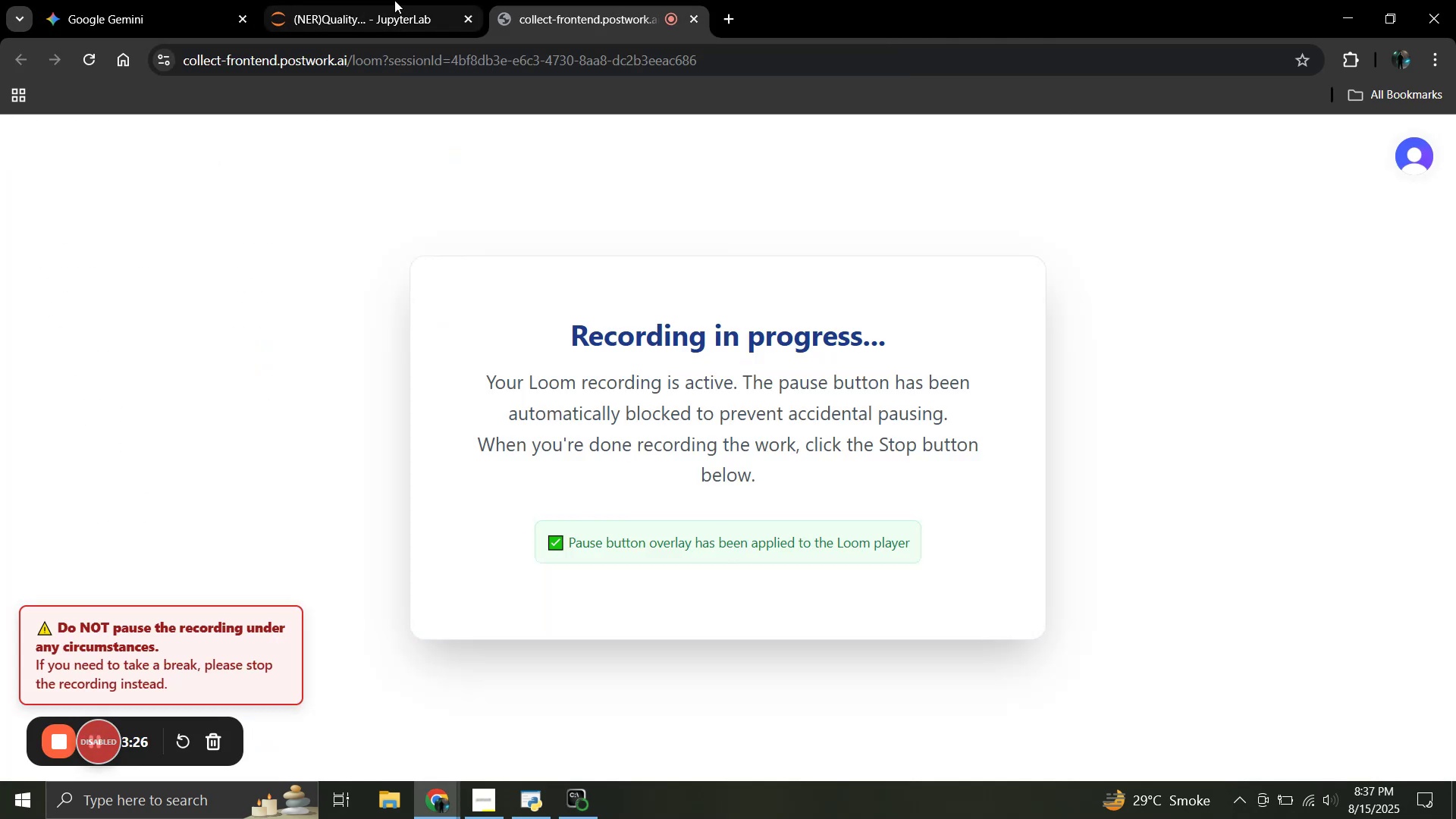 
left_click([394, 0])
 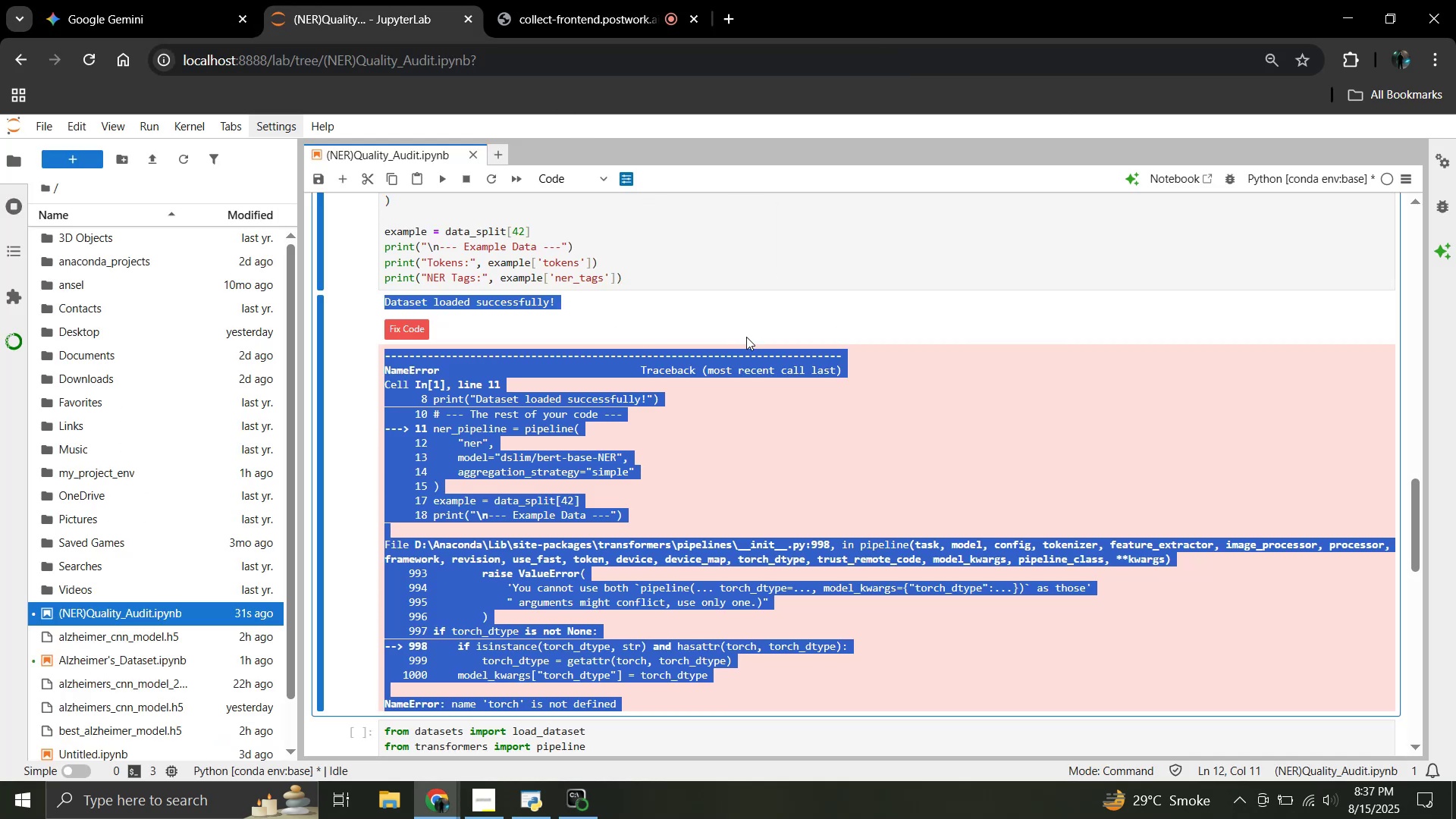 
left_click([848, 493])
 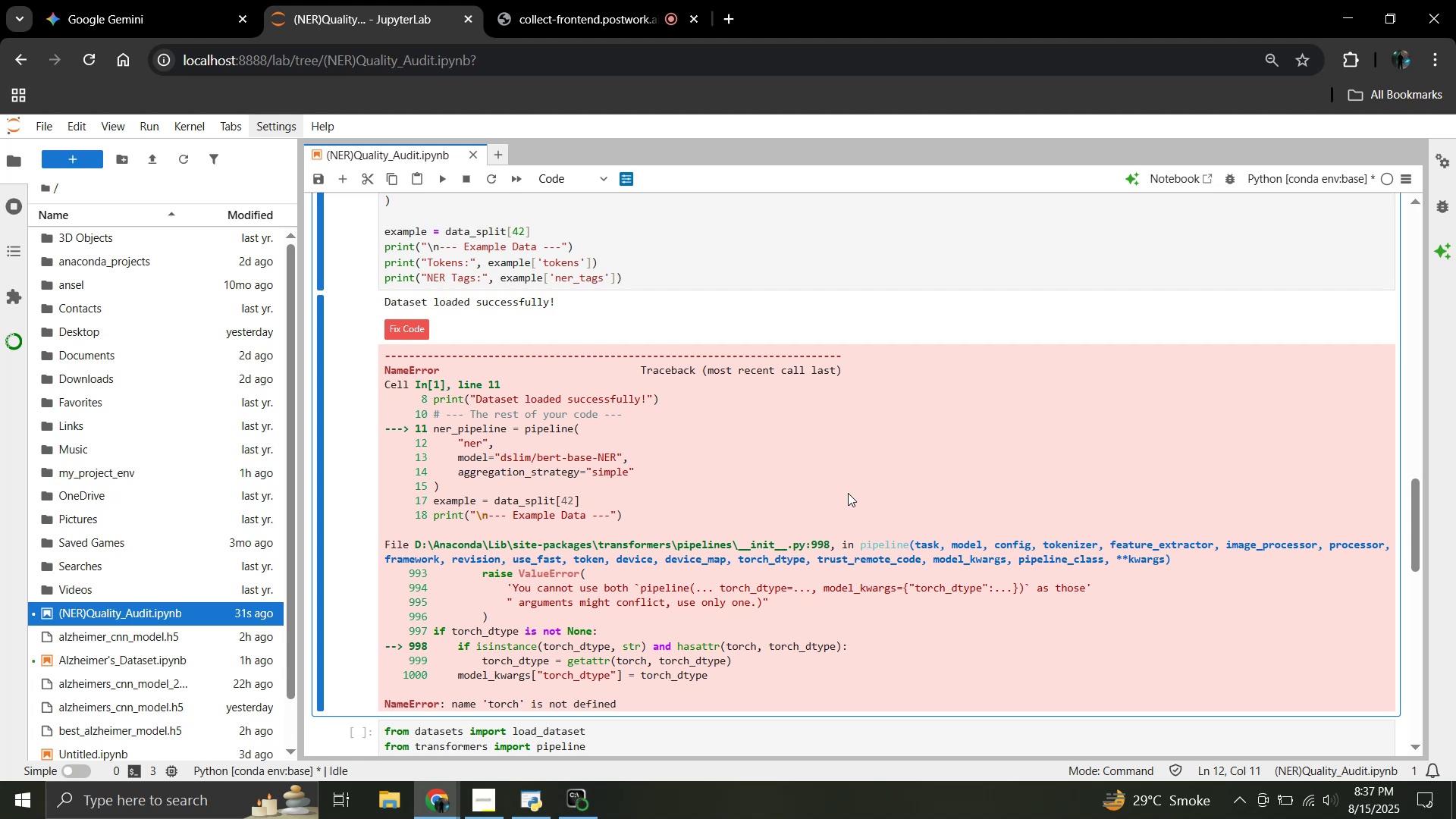 
wait(46.85)
 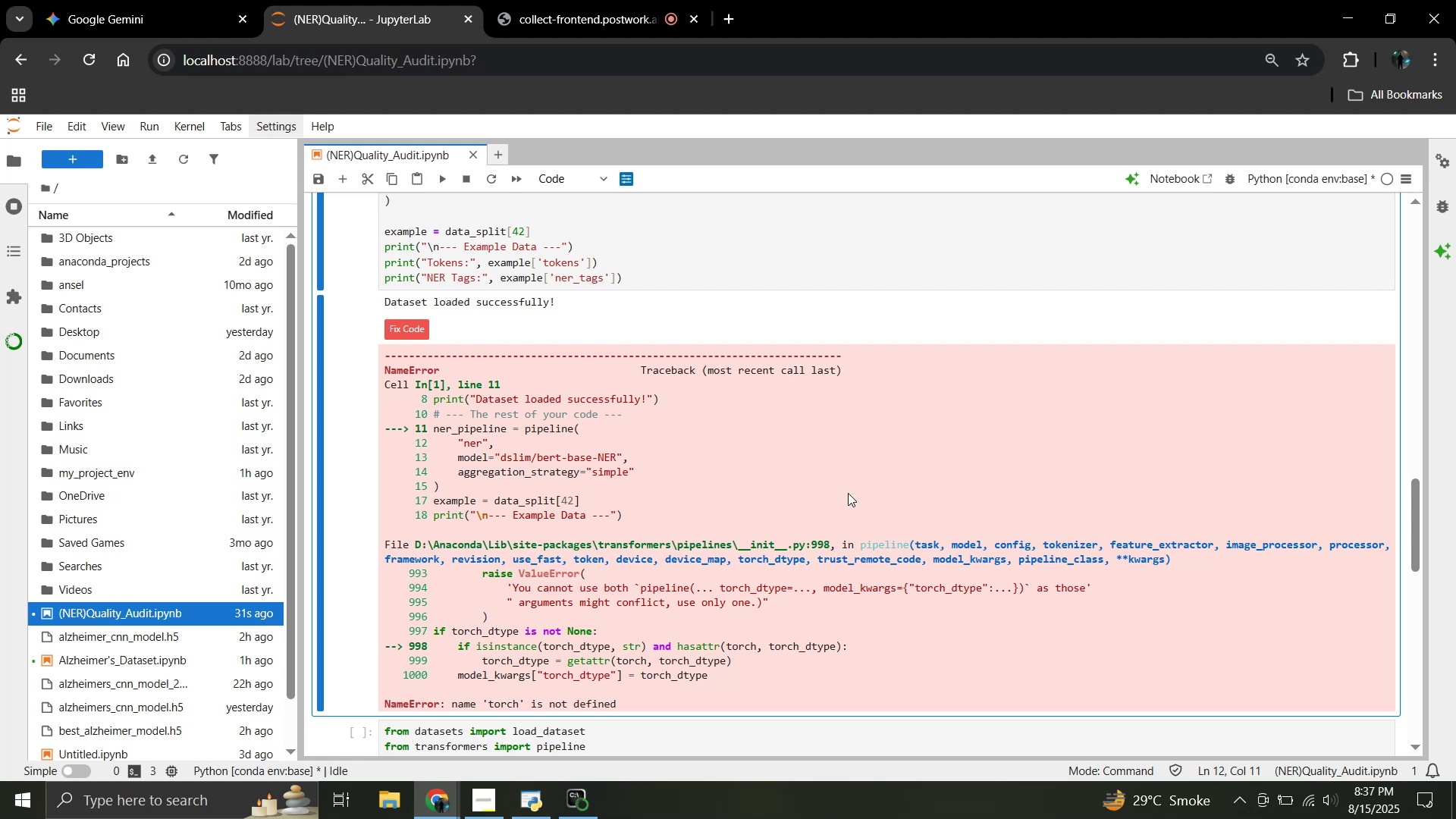 
left_click([577, 798])
 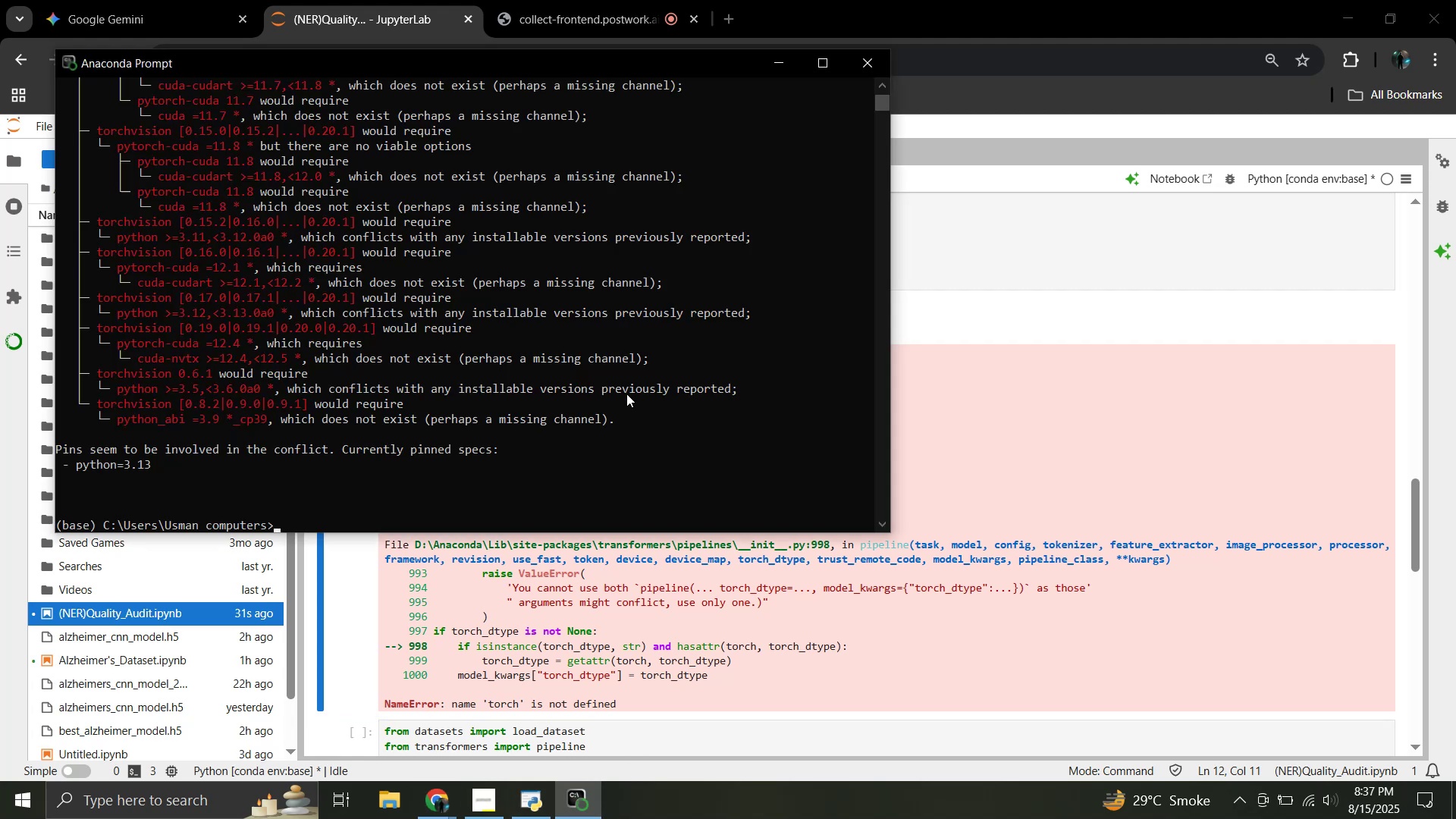 
scroll: coordinate [265, 302], scroll_direction: up, amount: 11.0
 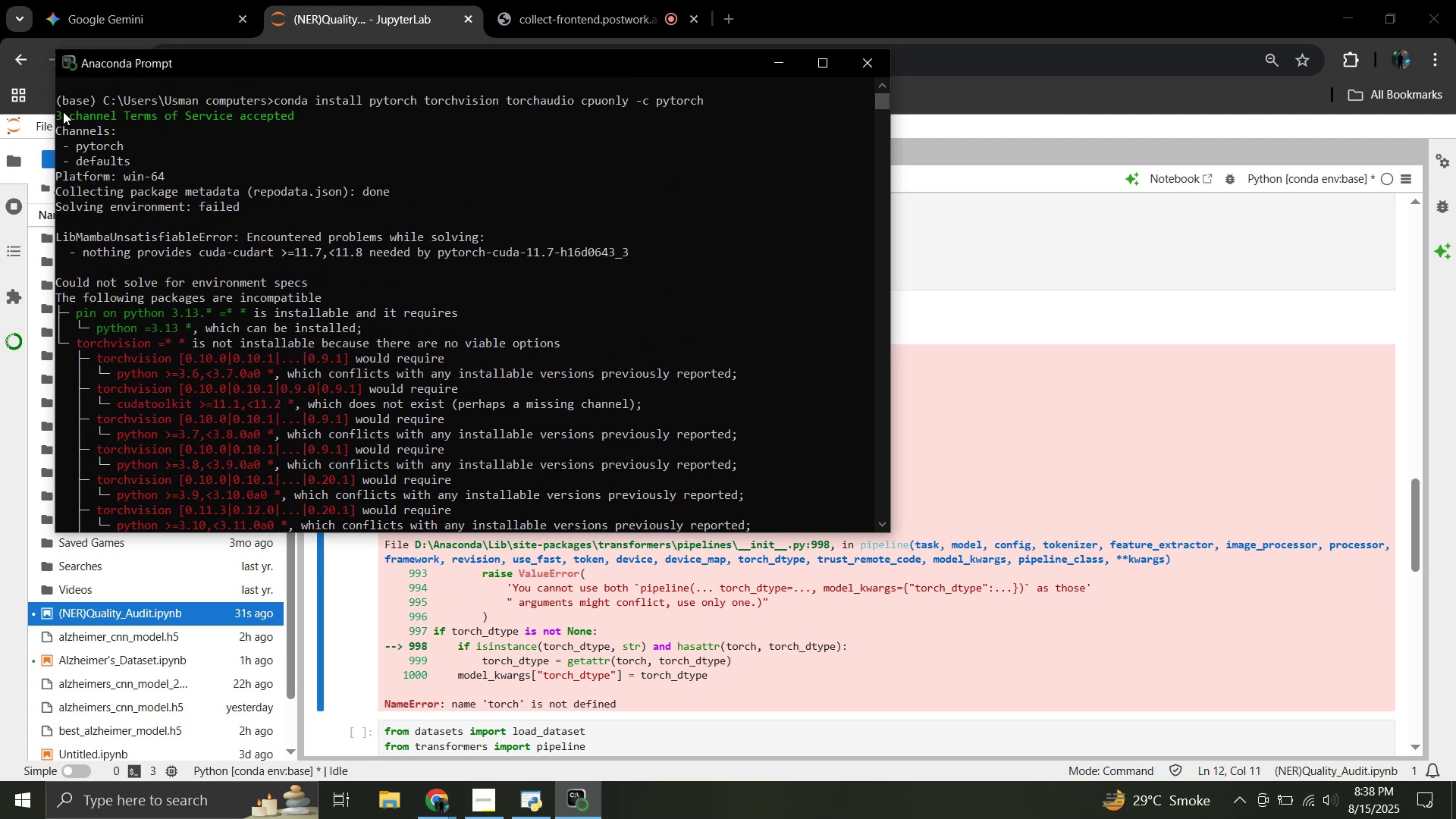 
left_click_drag(start_coordinate=[58, 111], to_coordinate=[341, 399])
 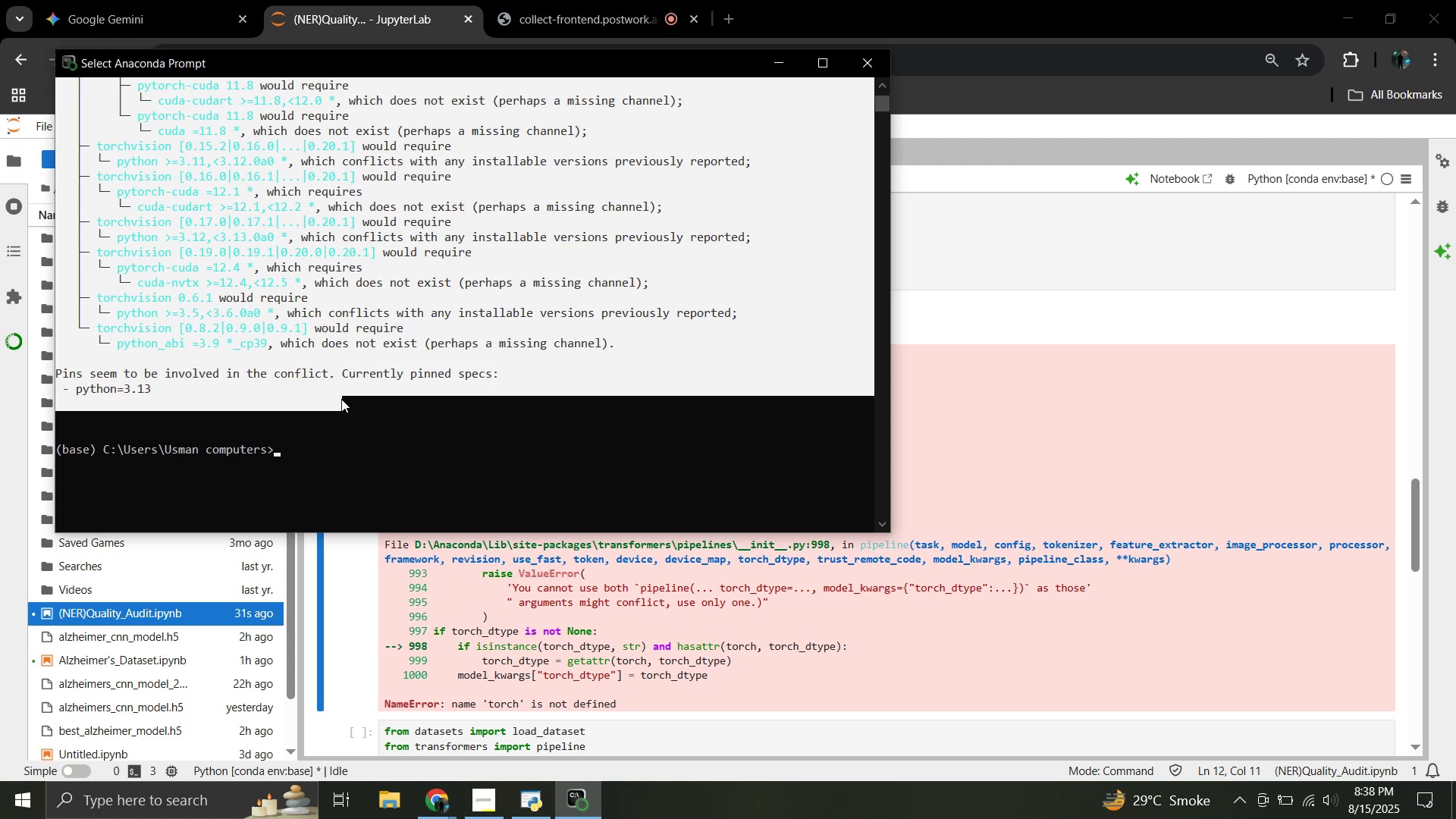 
scroll: coordinate [336, 348], scroll_direction: down, amount: 15.0
 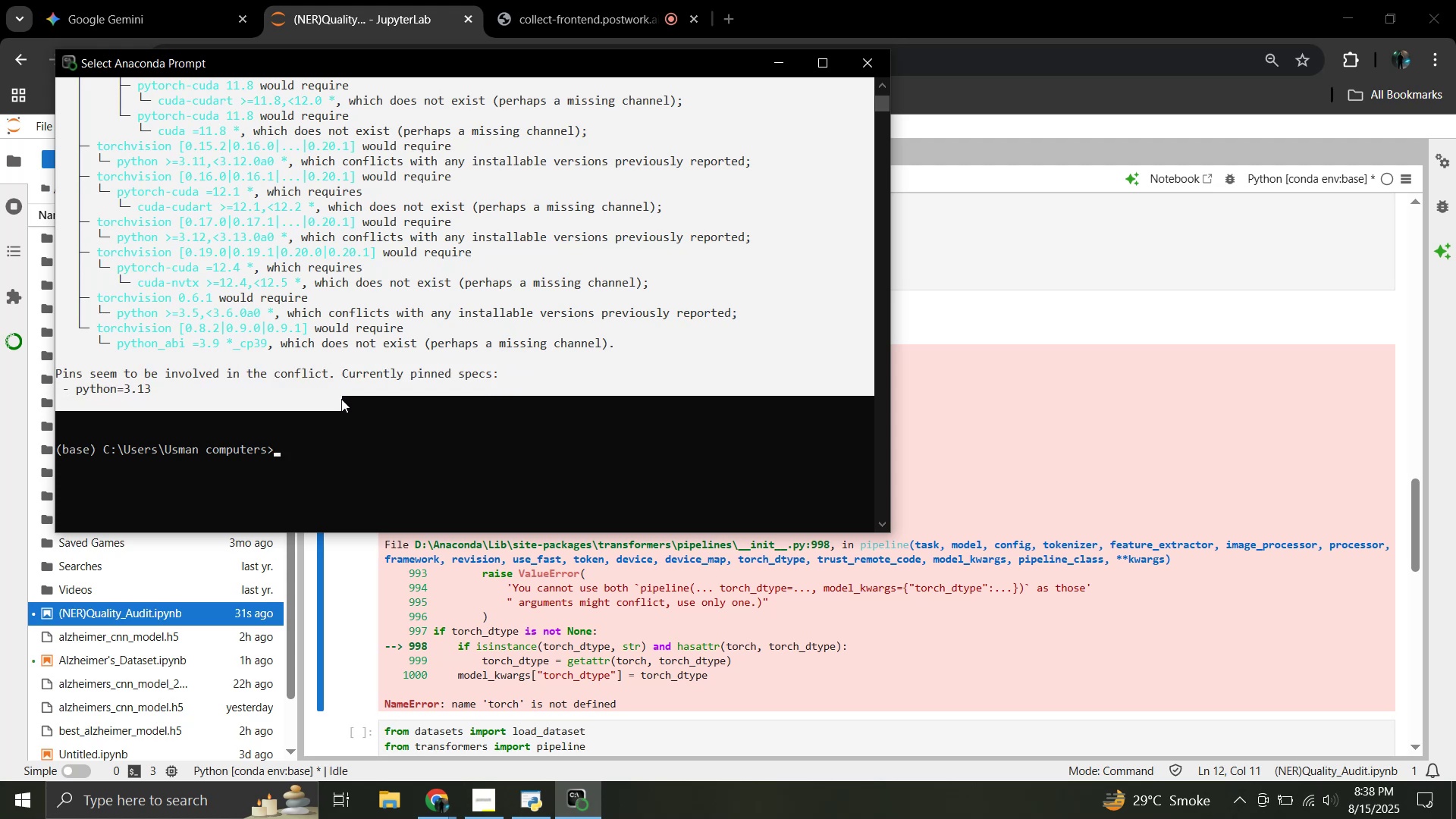 
key(Control+C)
 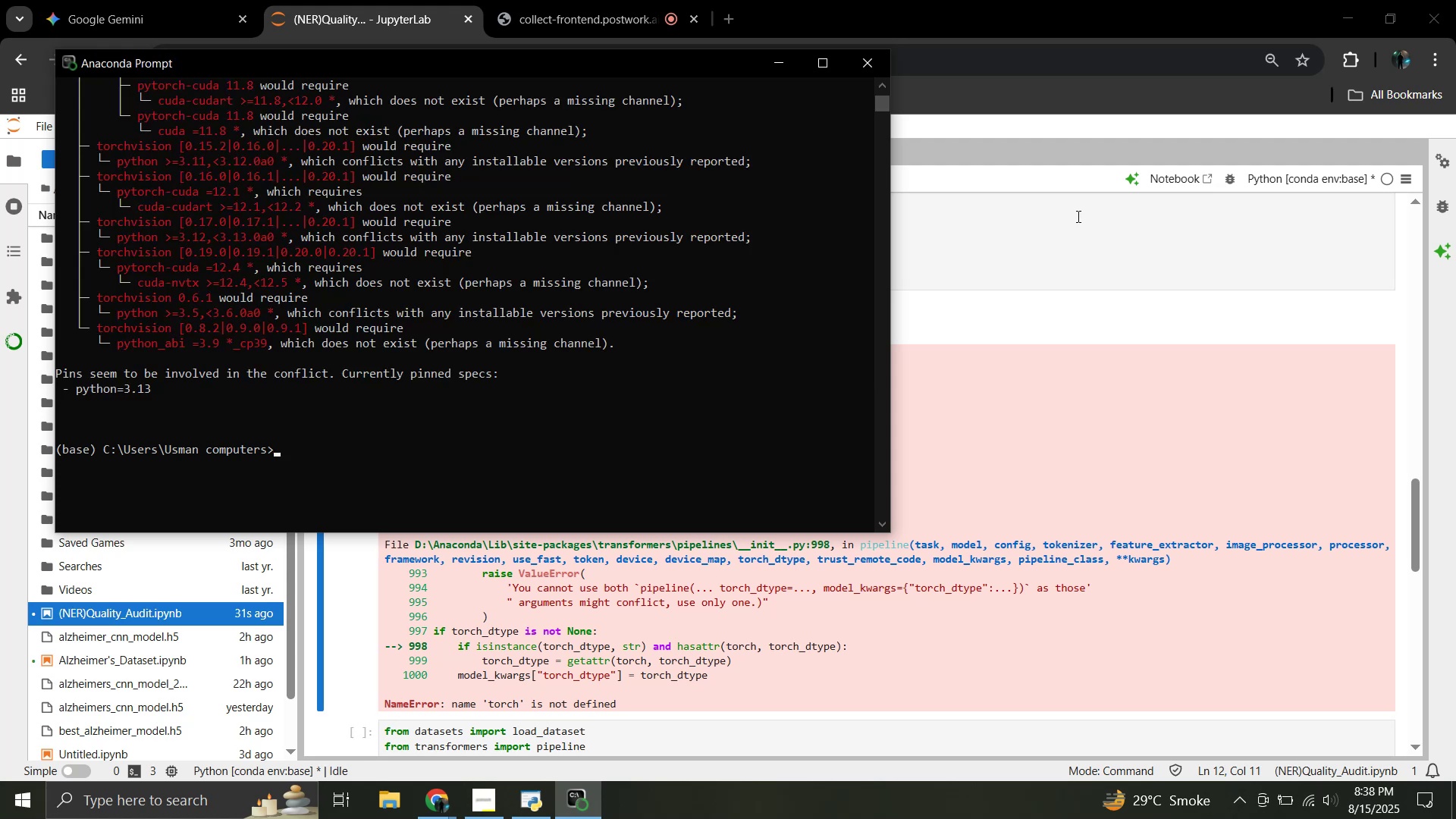 
left_click([1101, 240])
 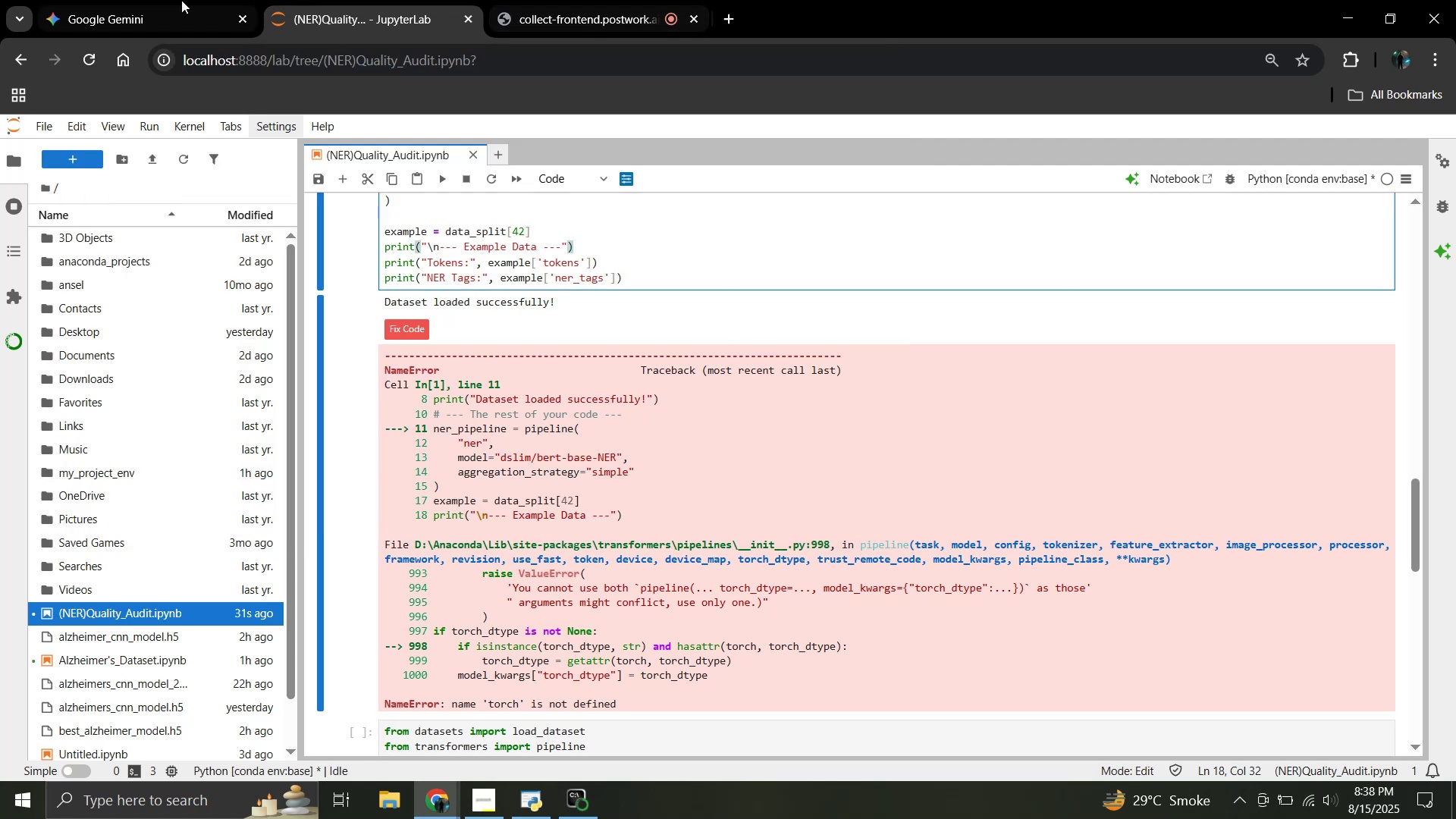 
left_click([158, 0])
 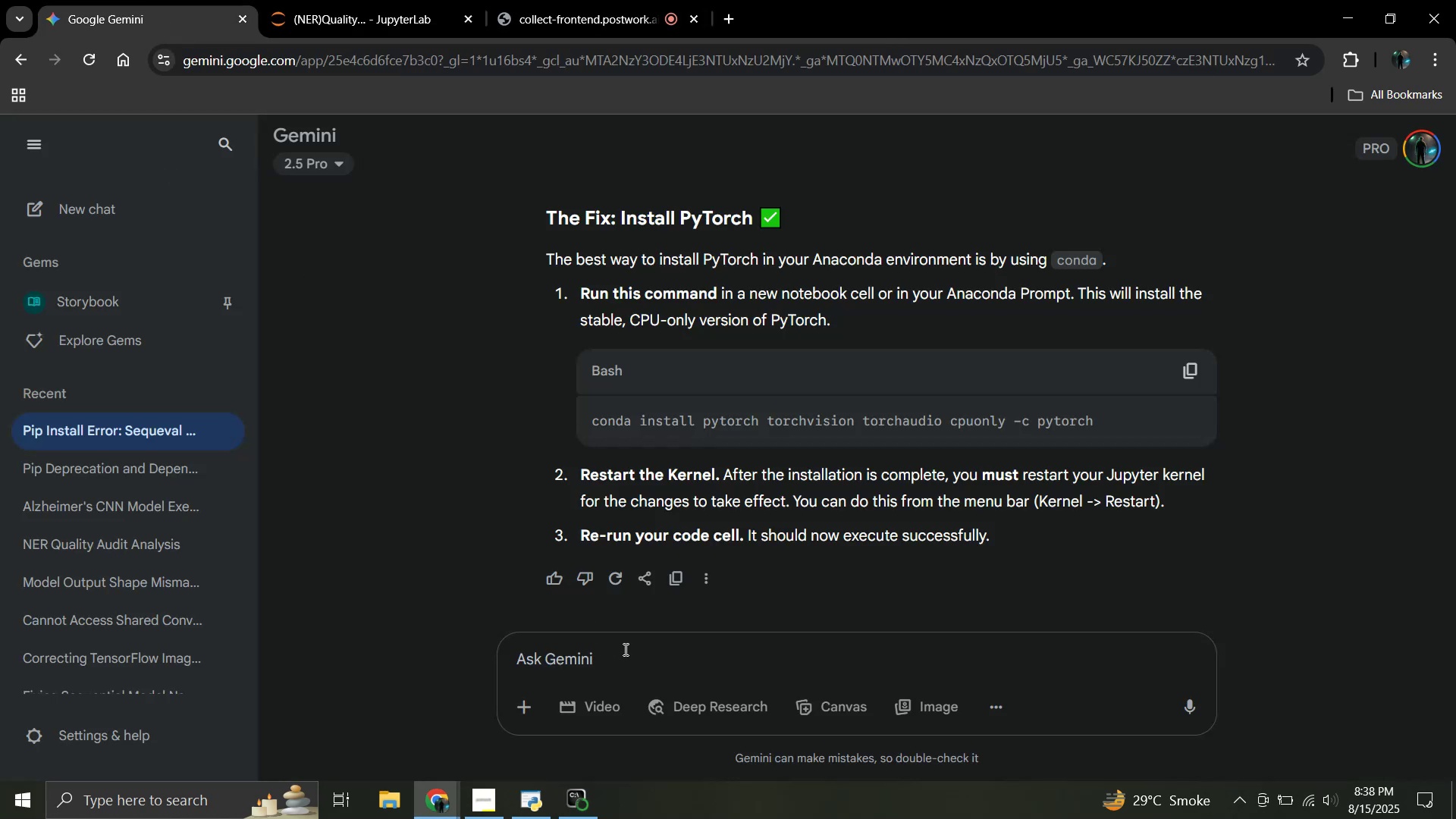 
left_click([640, 661])
 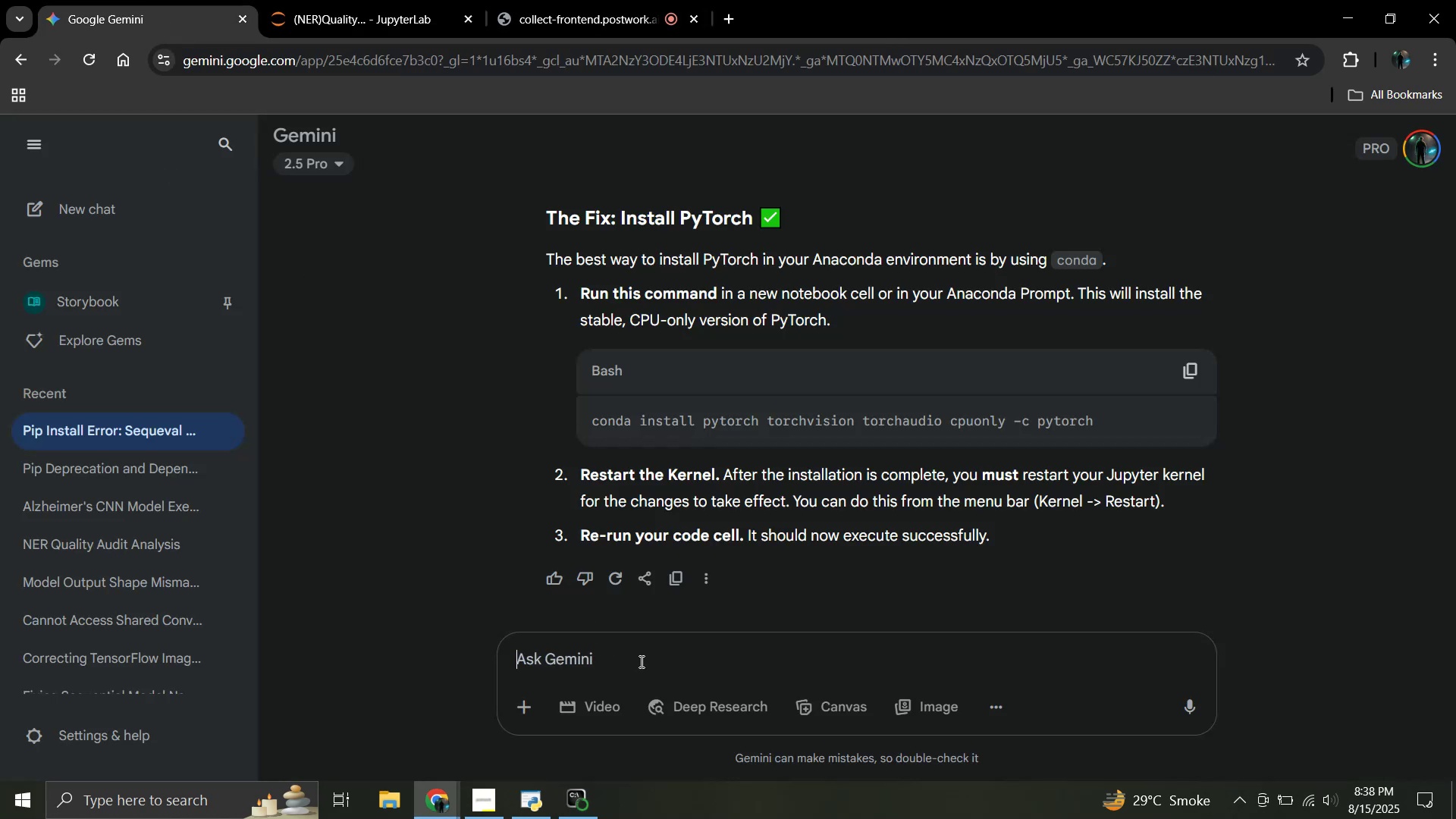 
key(Control+V)
 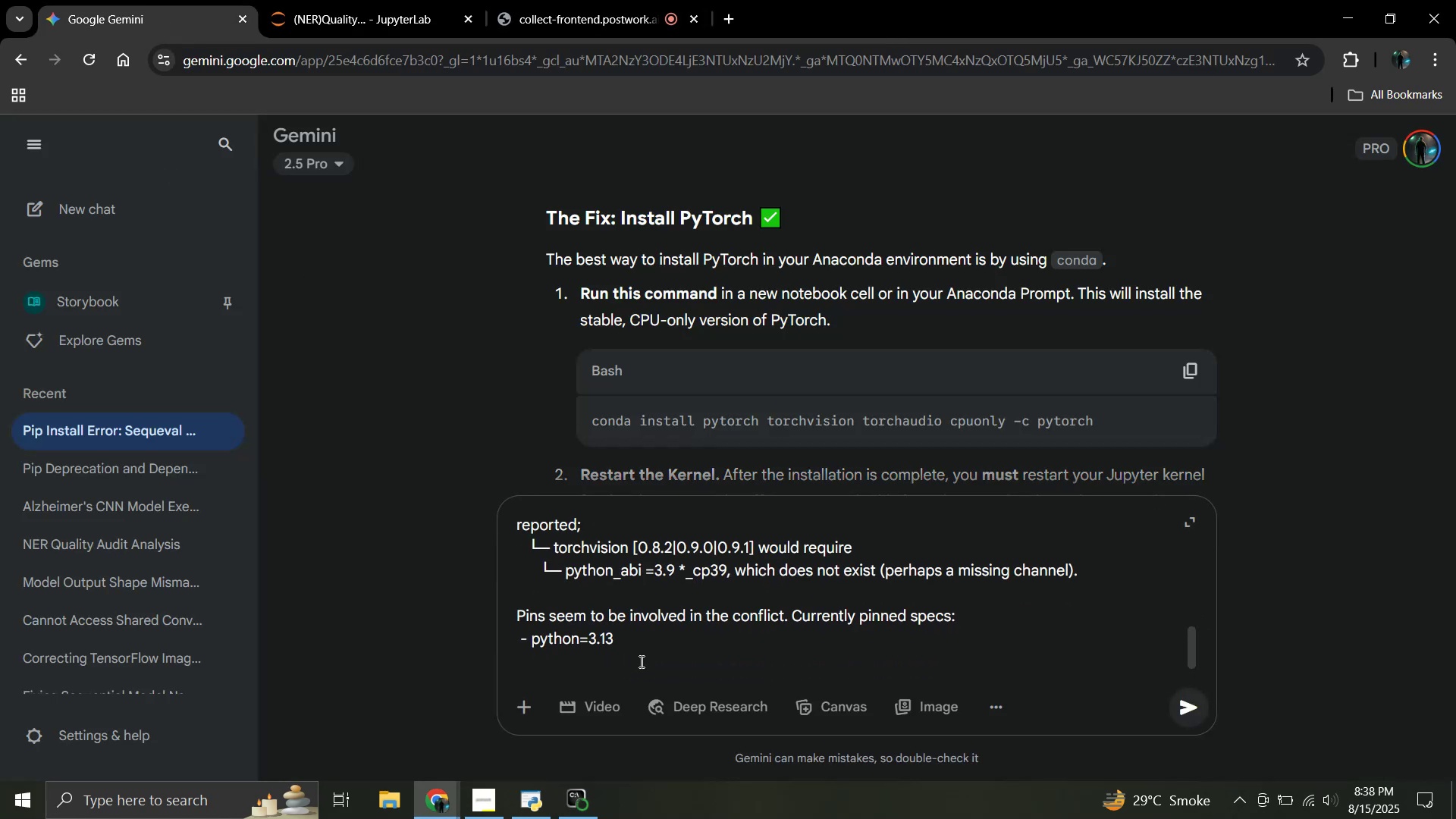 
key(Enter)
 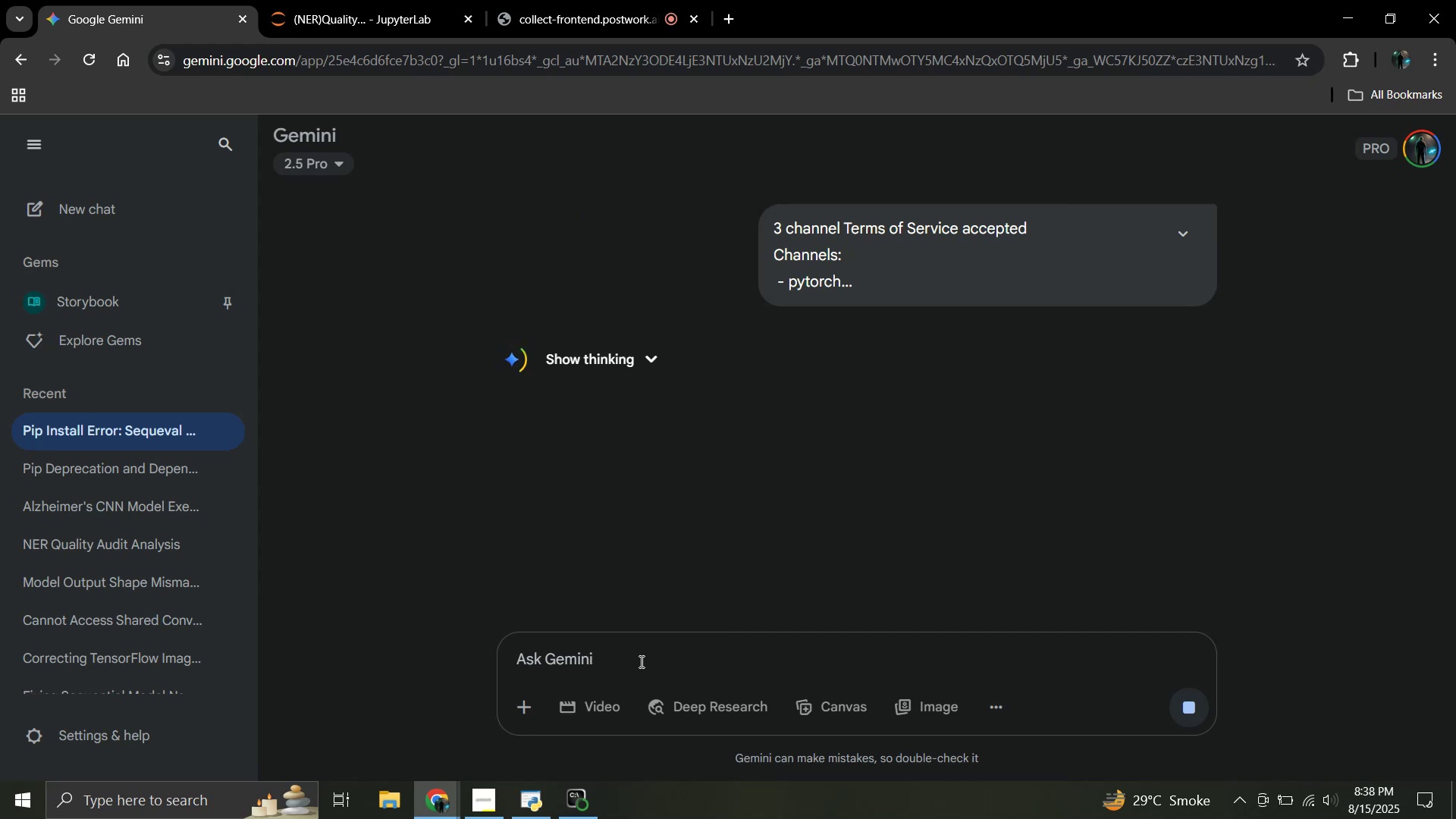 
wait(17.48)
 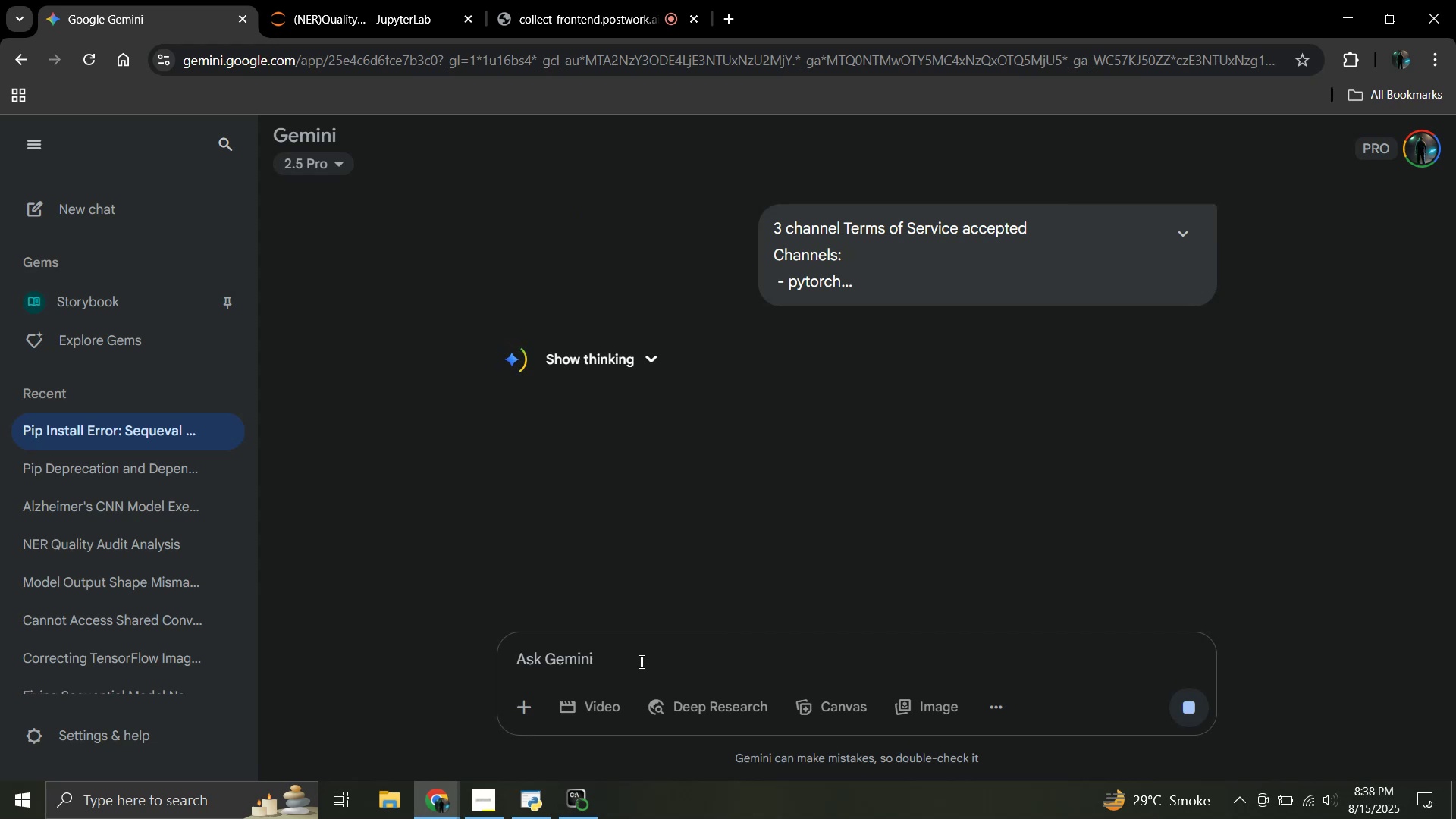 
scroll: coordinate [695, 291], scroll_direction: down, amount: 1.0
 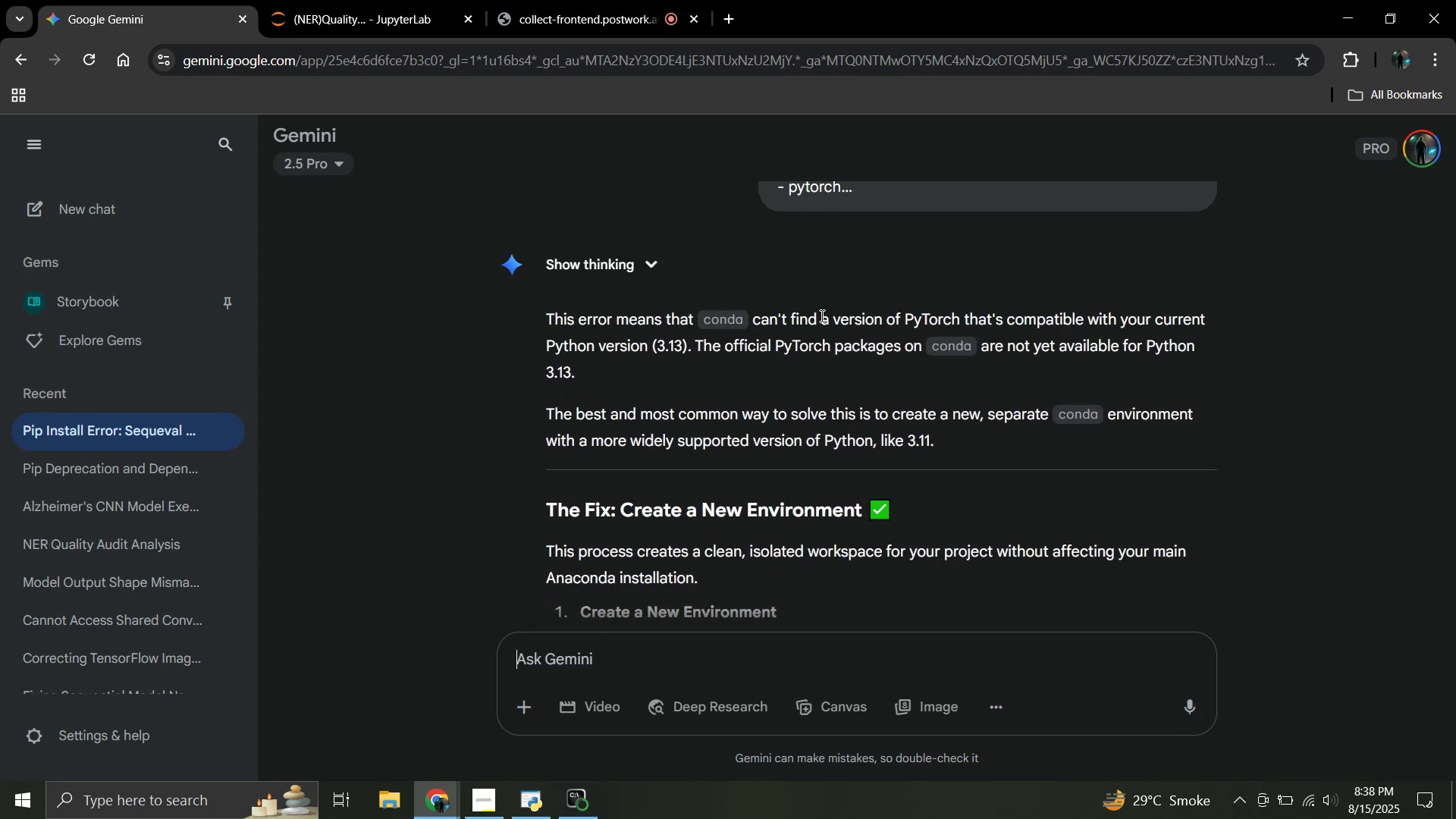 
wait(9.34)
 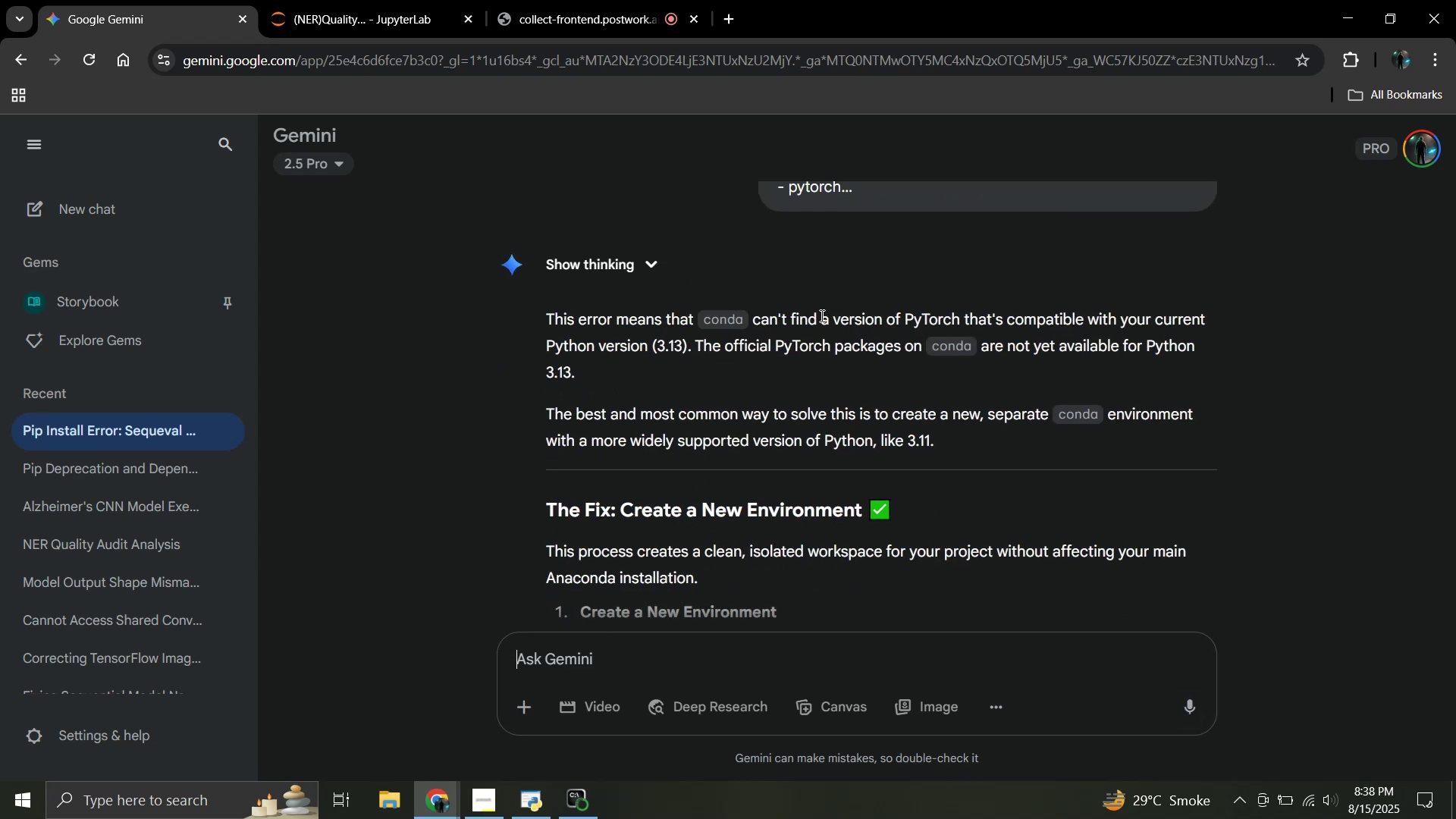 
scroll: coordinate [821, 315], scroll_direction: down, amount: 1.0
 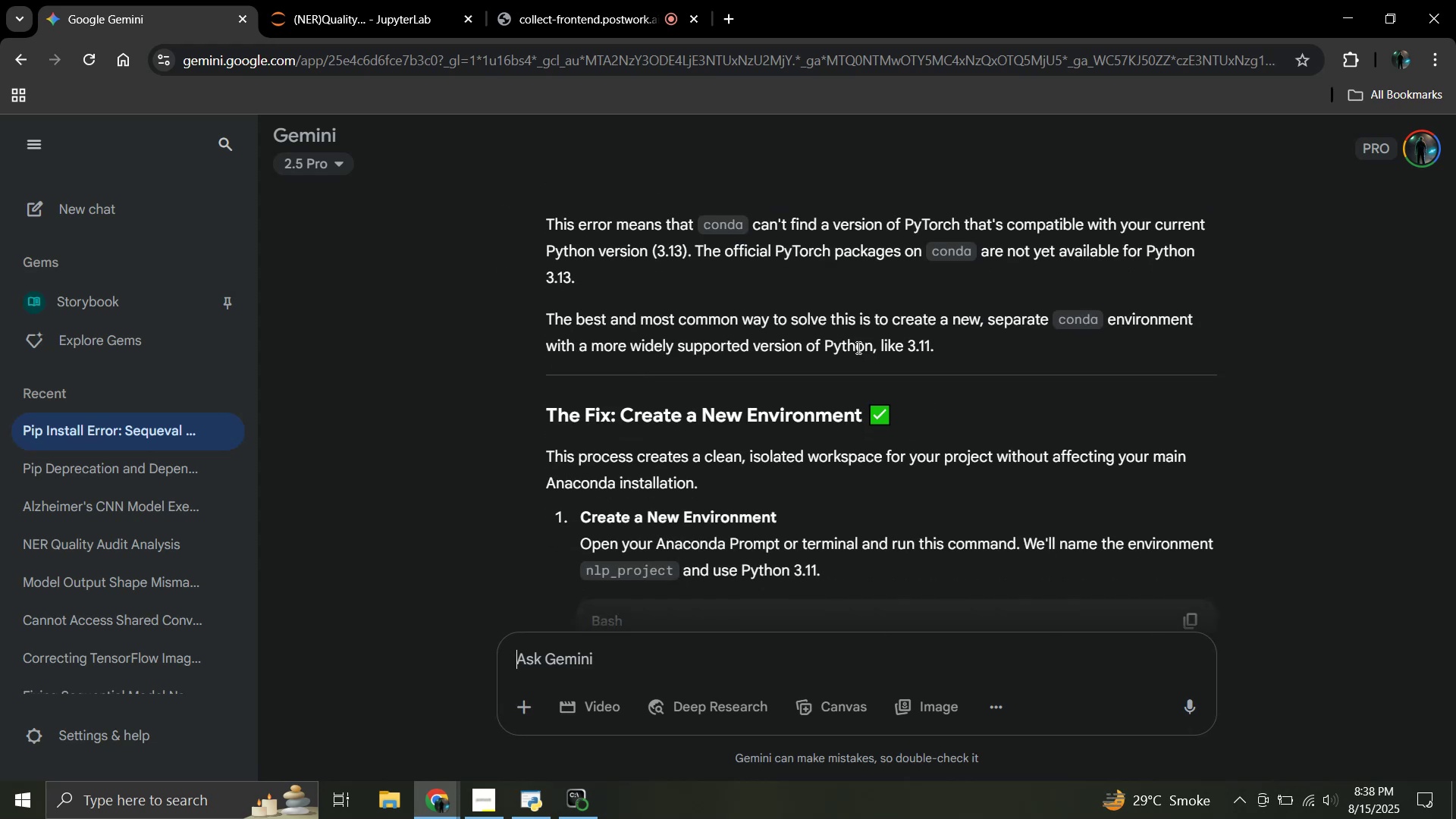 
wait(5.55)
 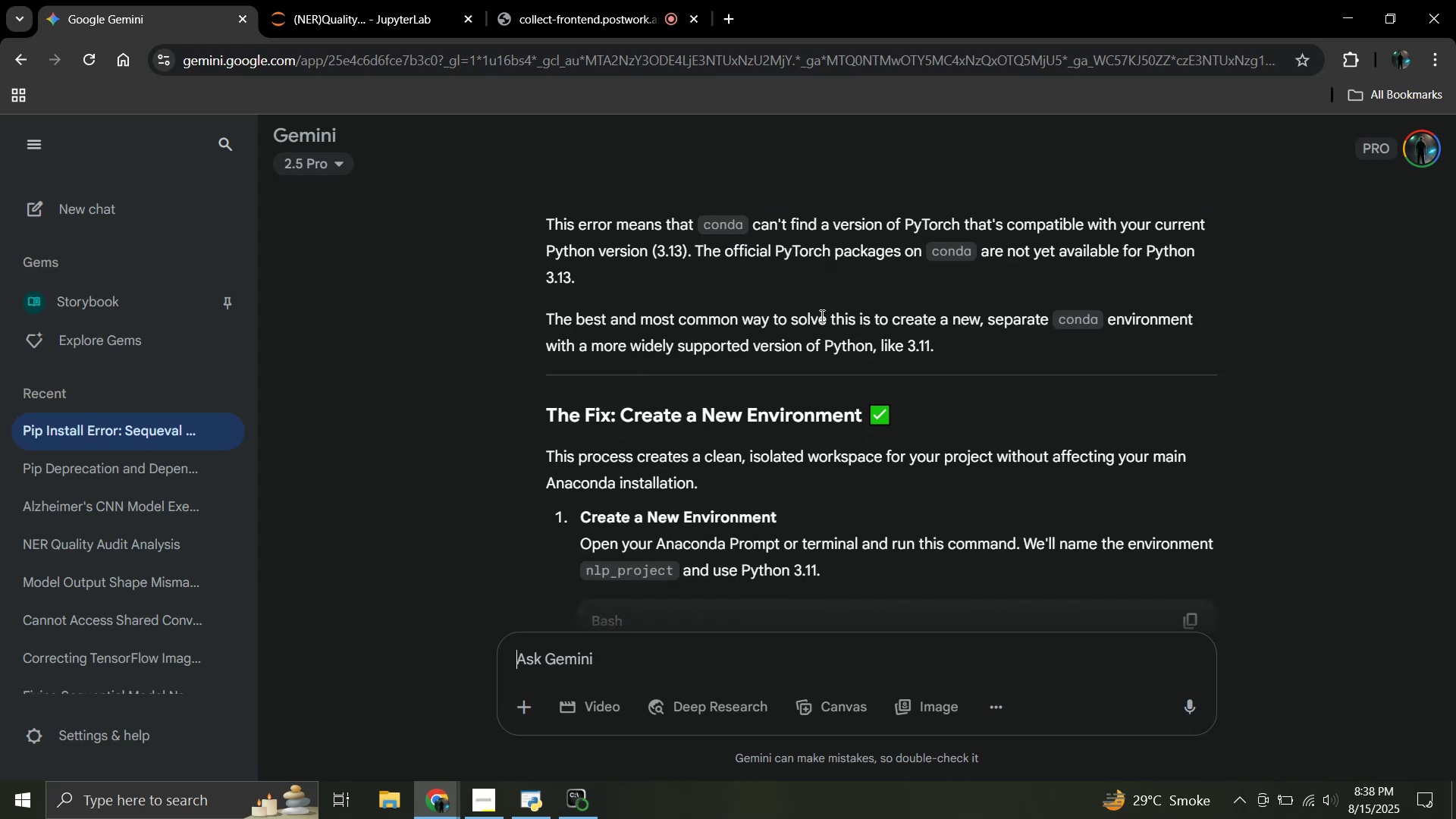 
scroll: coordinate [861, 362], scroll_direction: down, amount: 1.0
 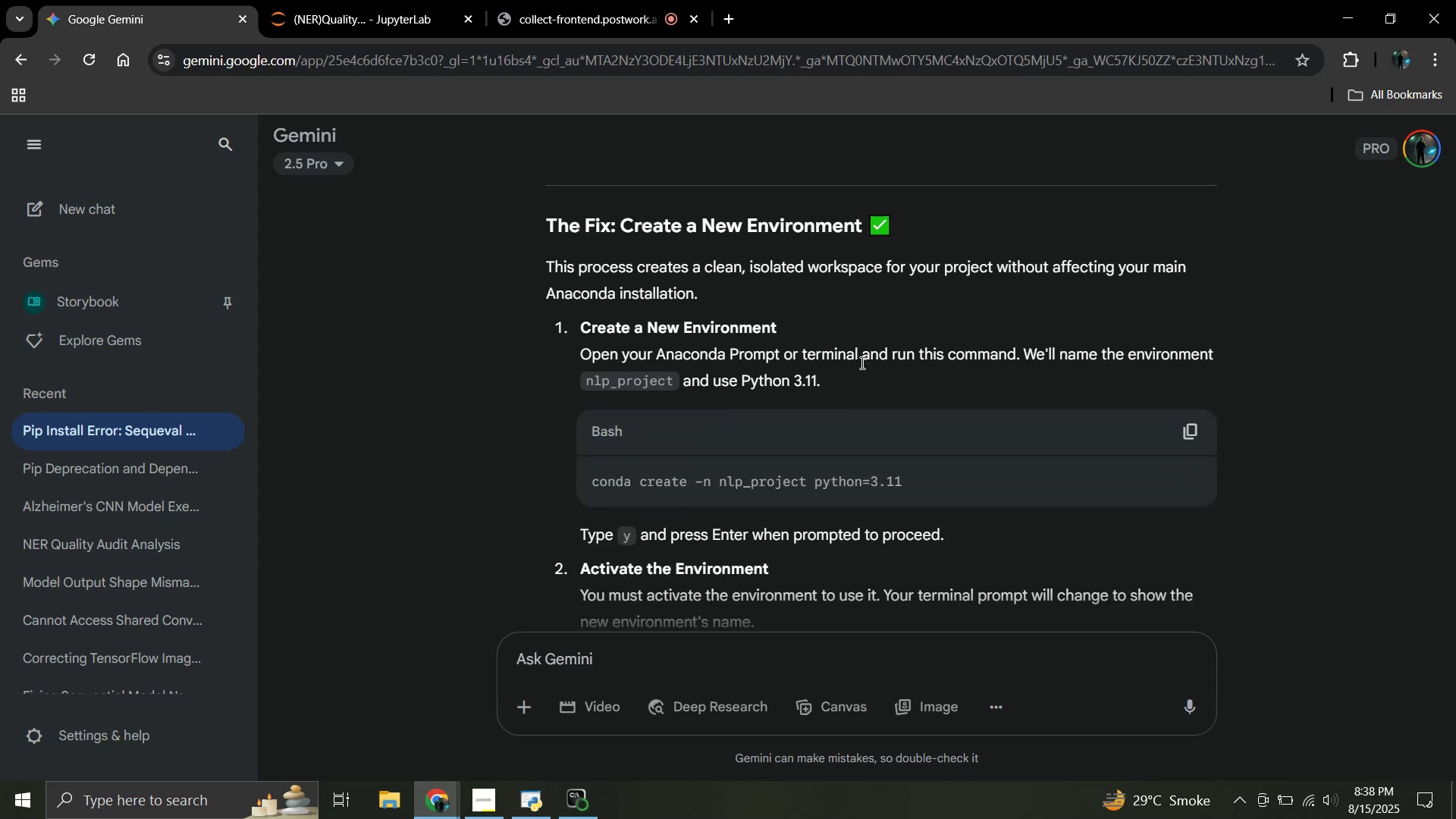 
wait(8.27)
 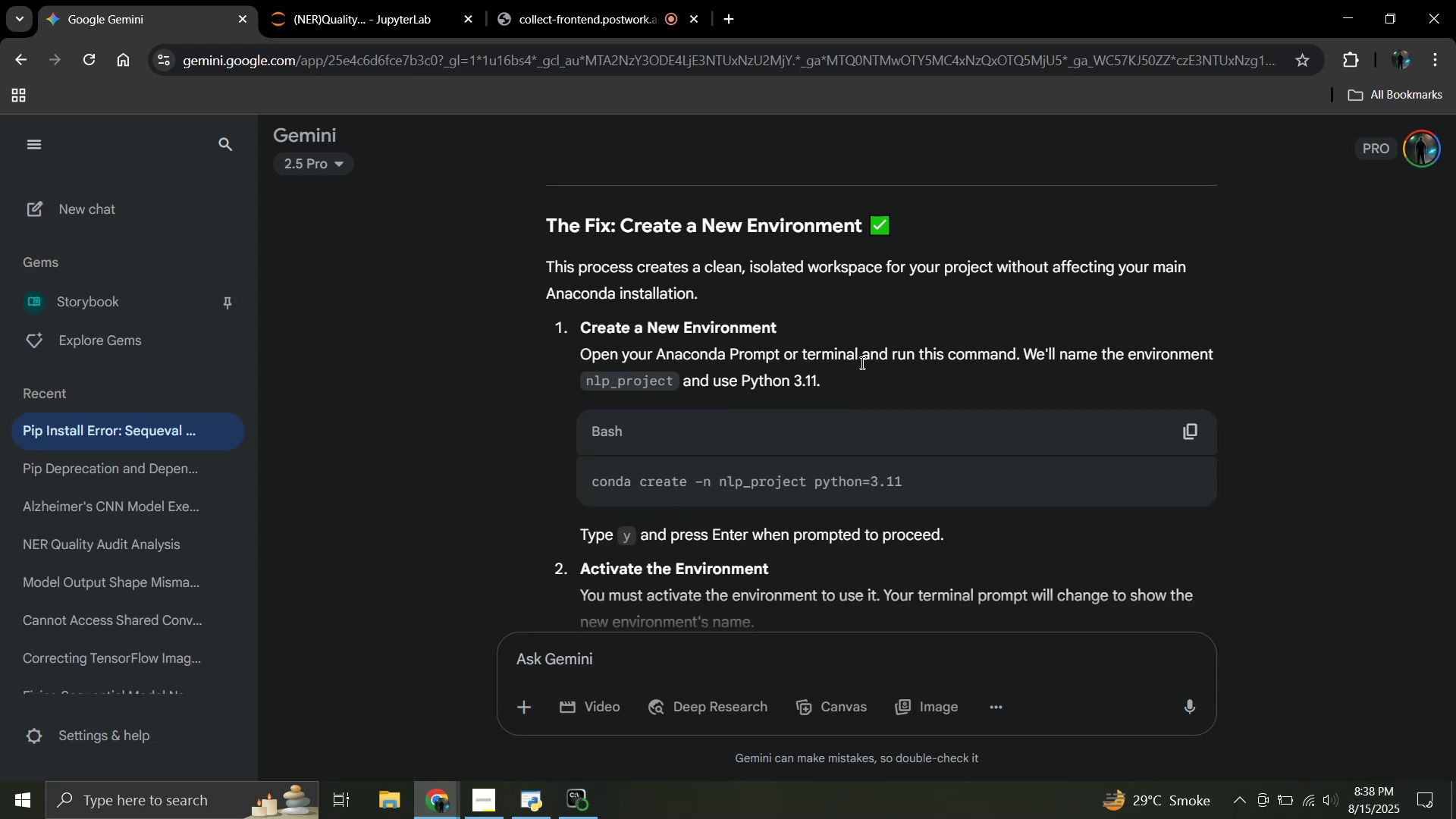 
scroll: coordinate [861, 362], scroll_direction: down, amount: 3.0
 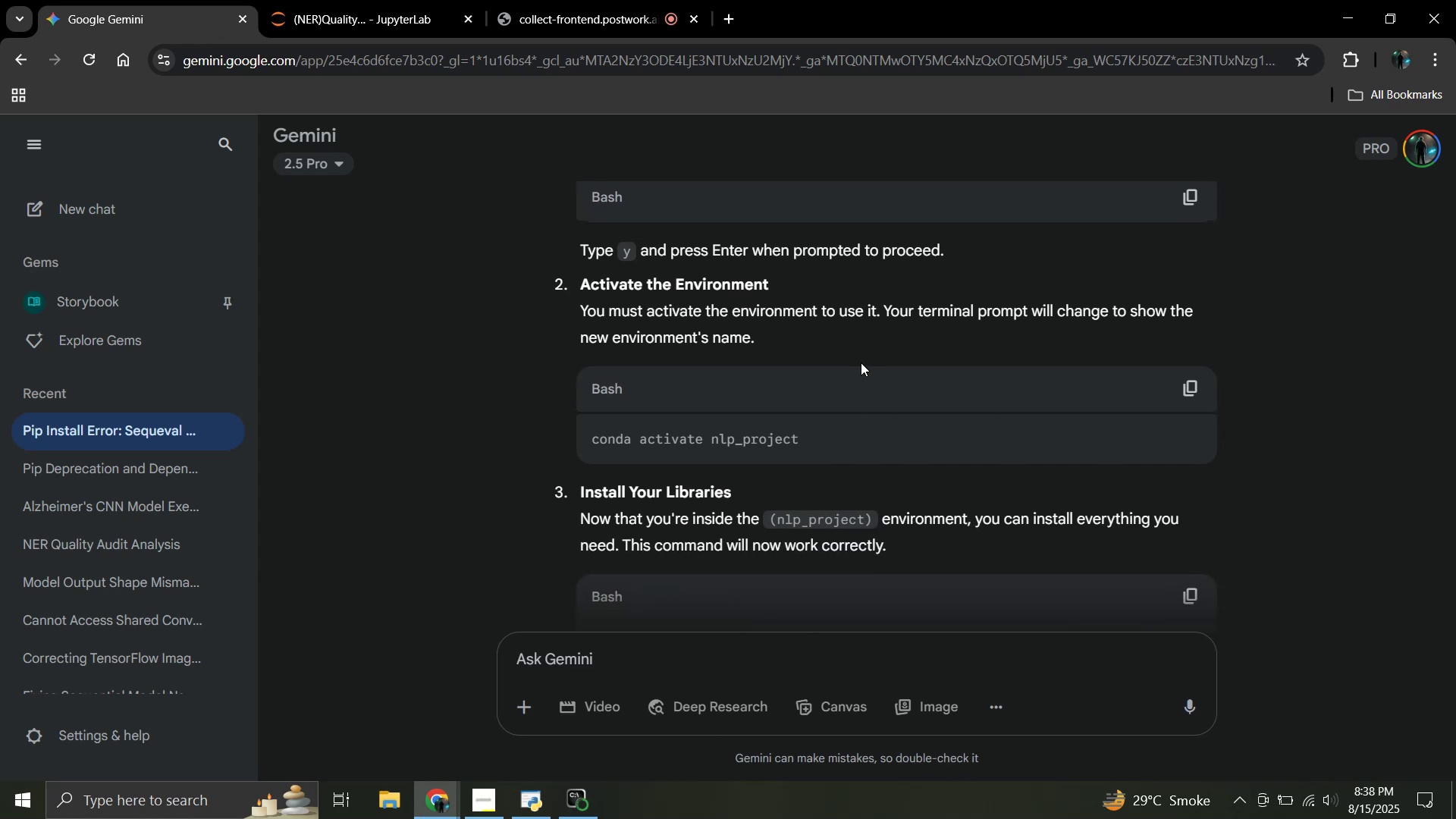 
scroll: coordinate [861, 362], scroll_direction: up, amount: 1.0
 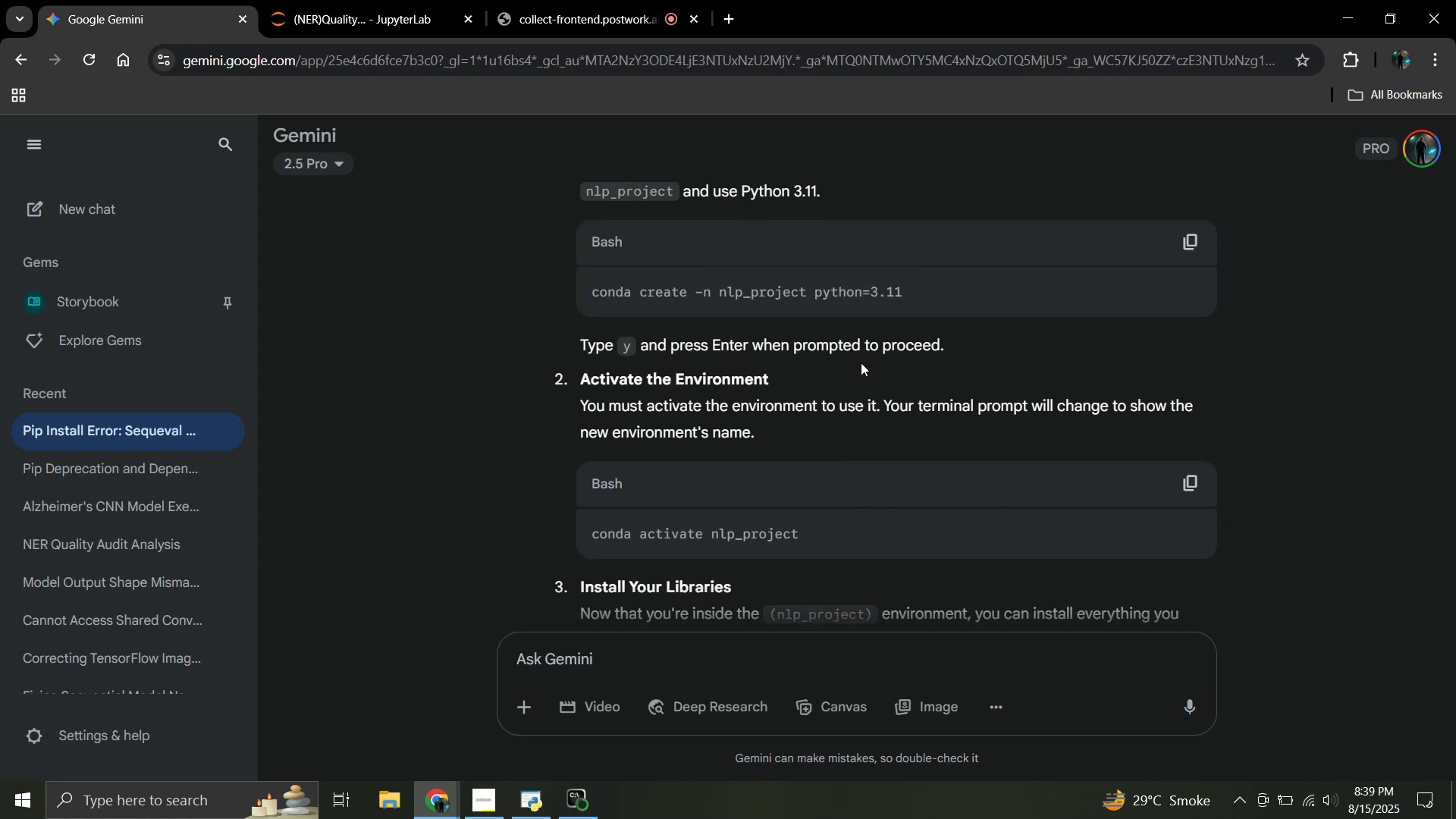 
scroll: coordinate [861, 362], scroll_direction: down, amount: 1.0
 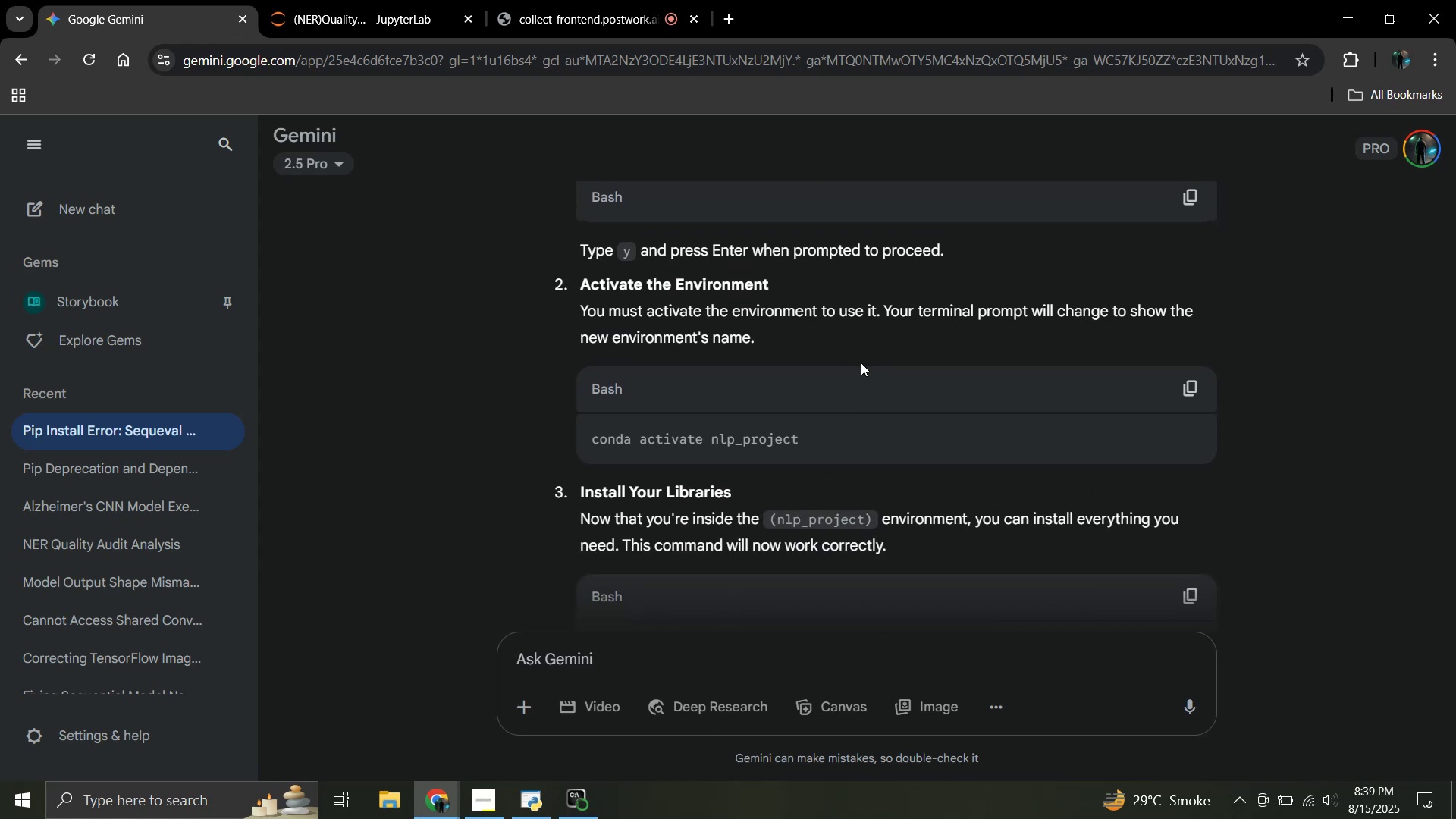 
scroll: coordinate [861, 362], scroll_direction: up, amount: 1.0
 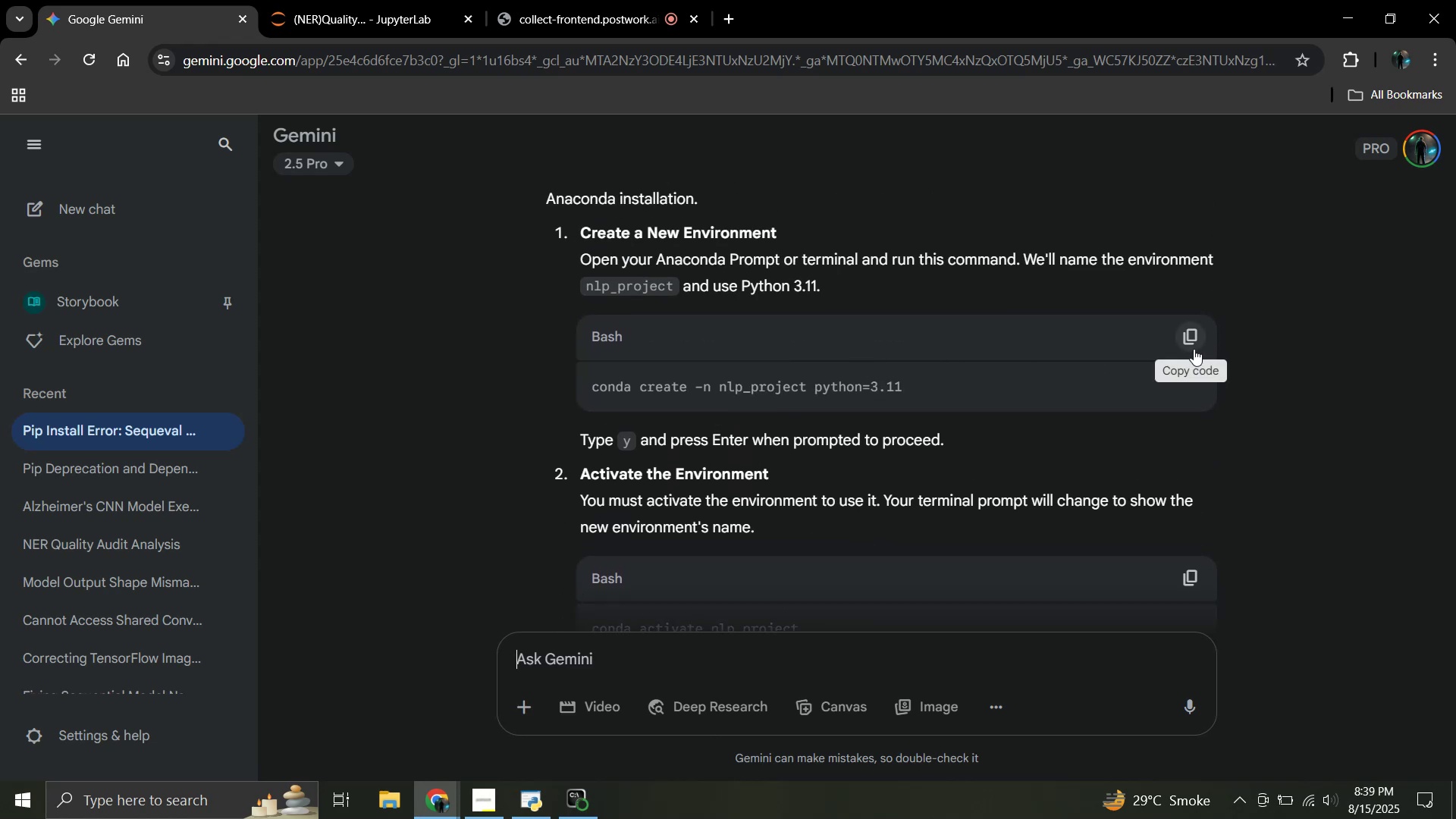 
left_click([1196, 337])
 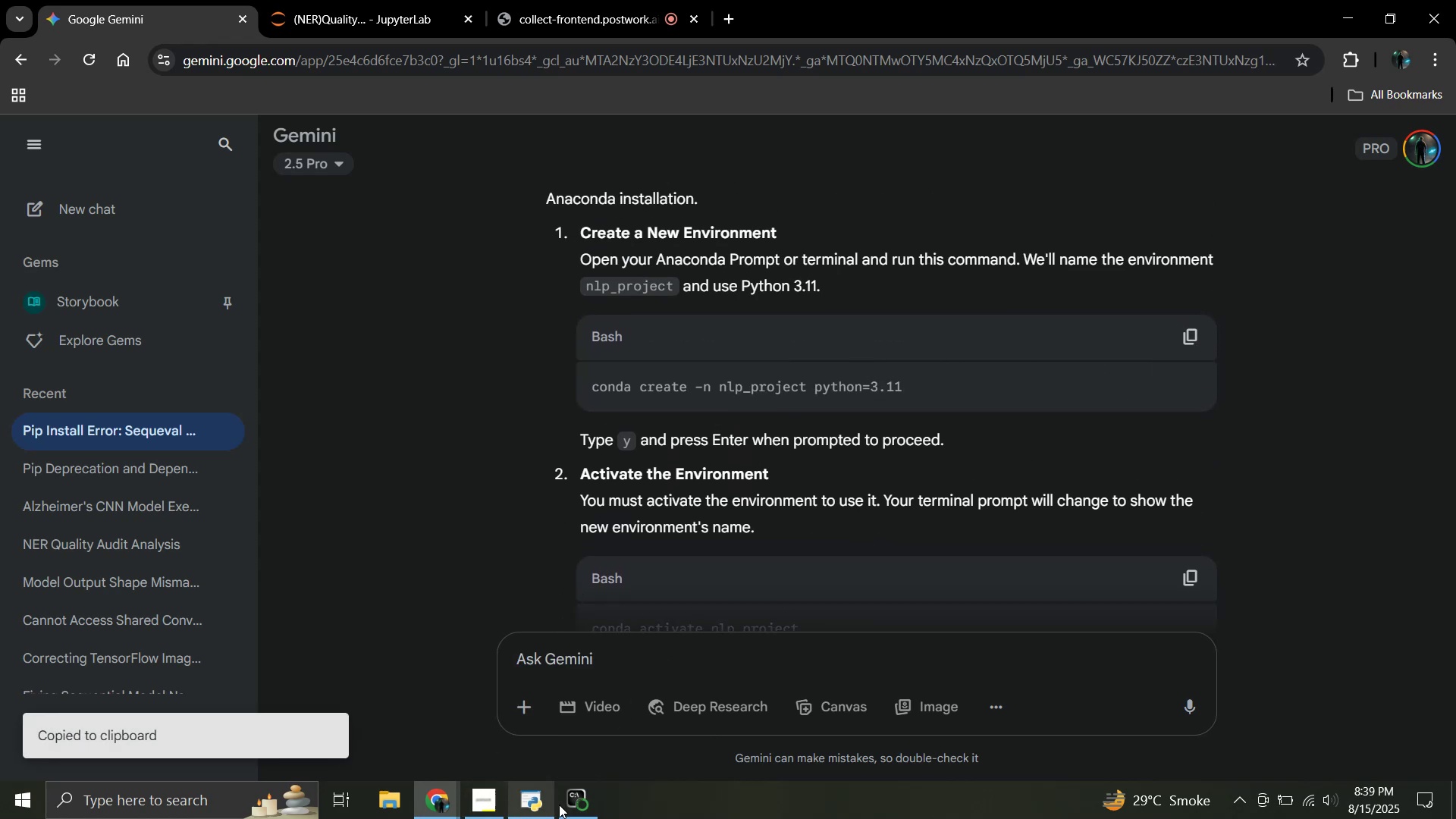 
left_click([588, 805])
 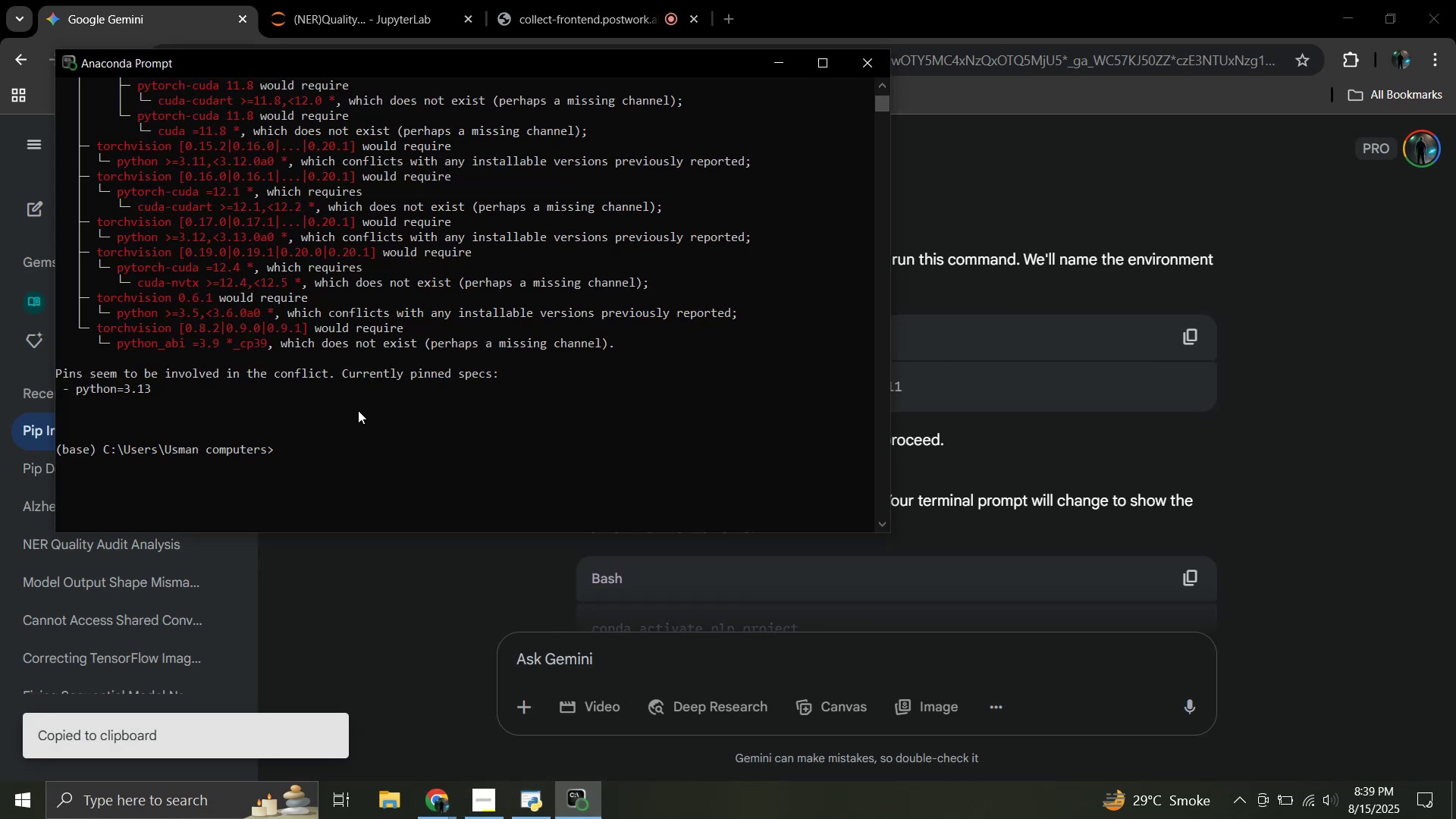 
scroll: coordinate [352, 366], scroll_direction: down, amount: 2.0
 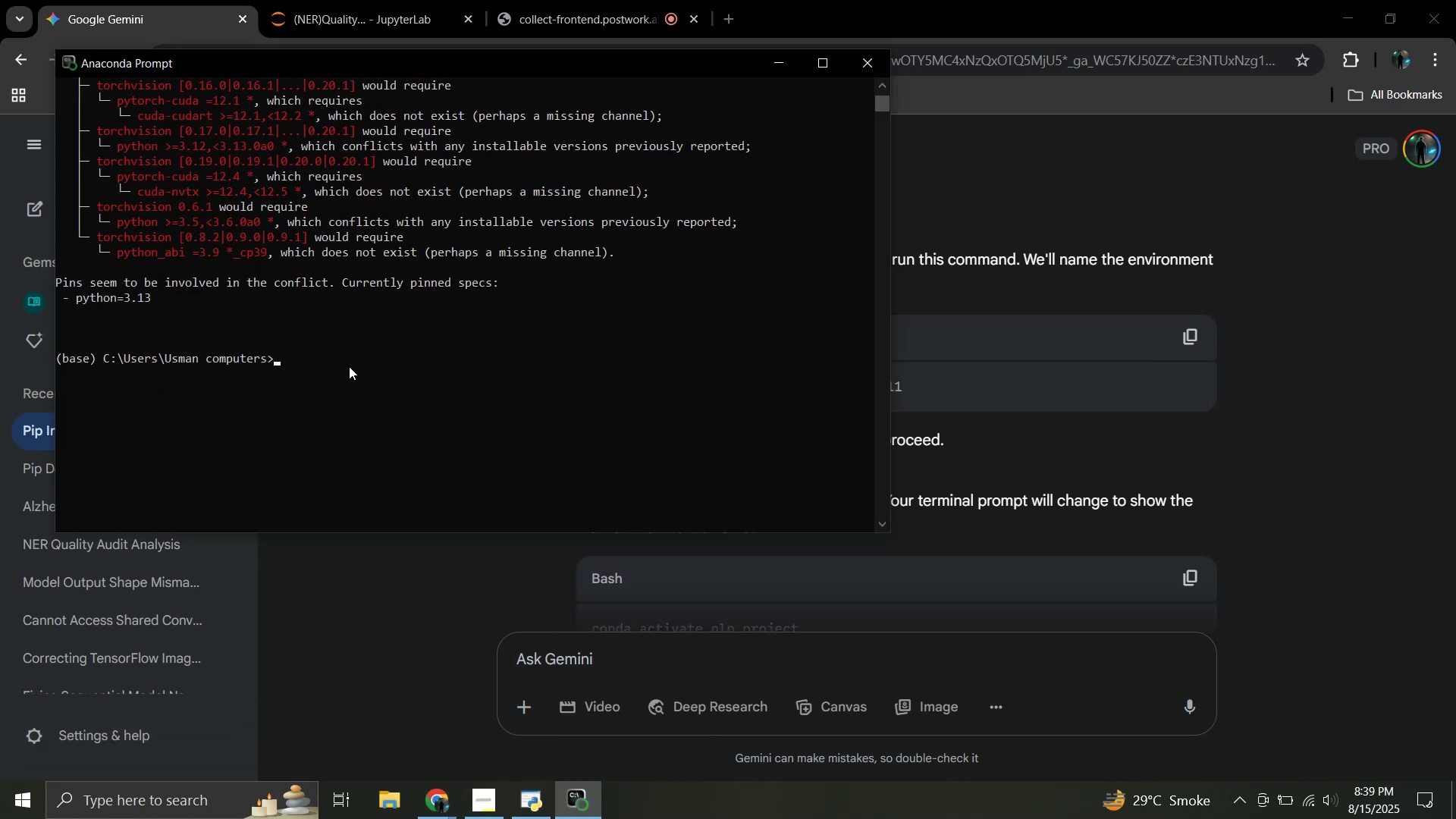 
key(Control+V)
 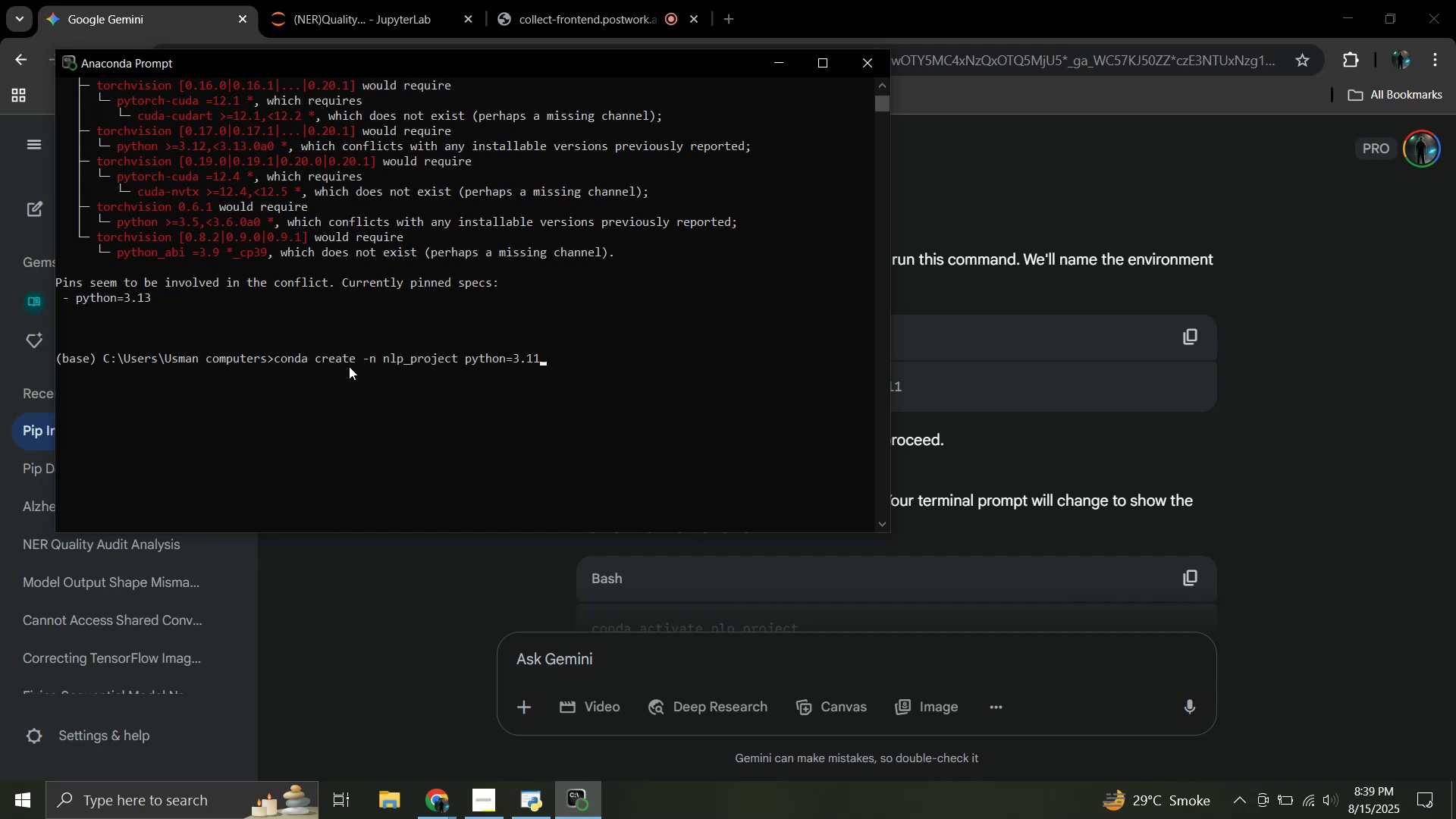 
key(Enter)
 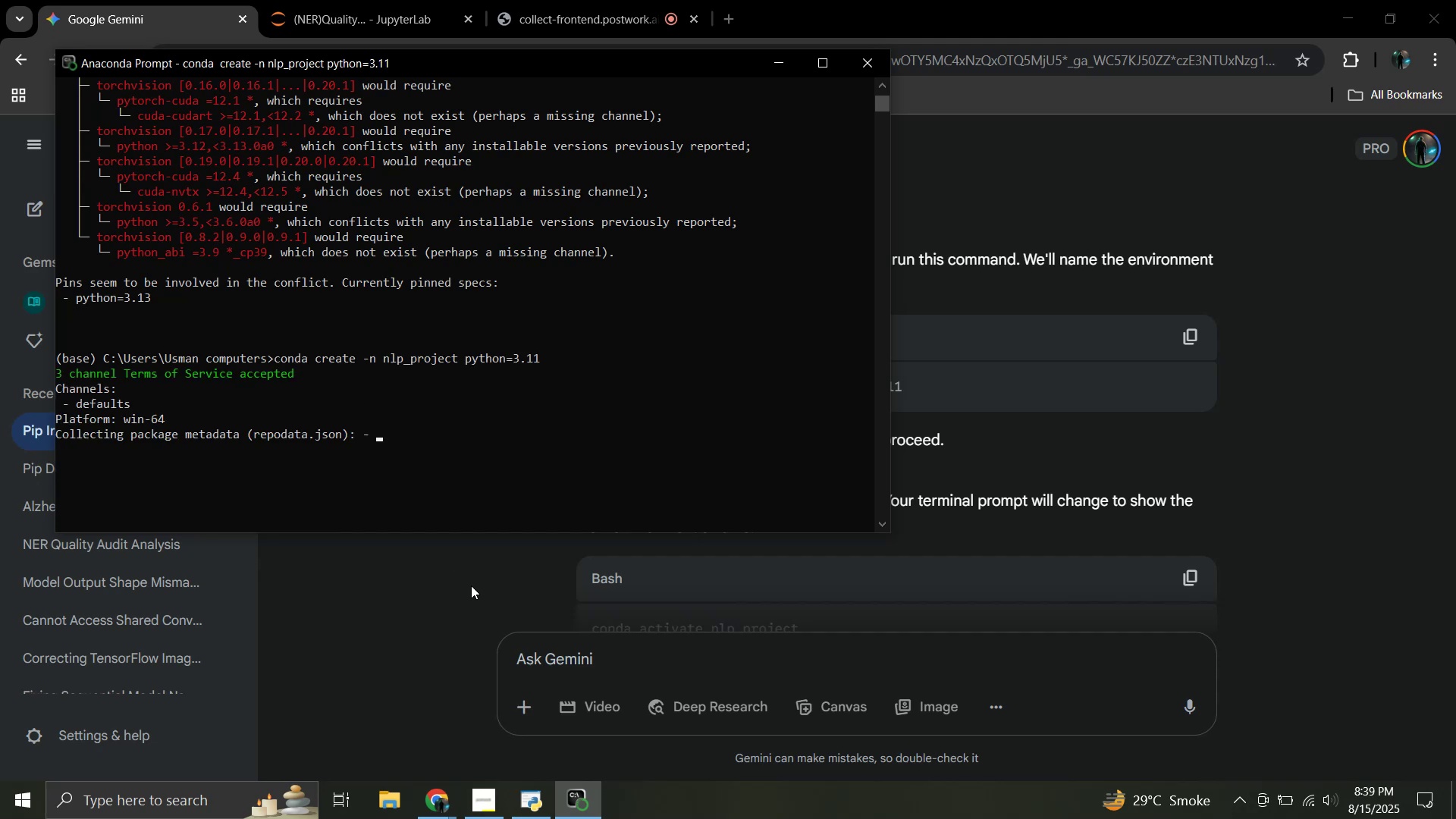 
wait(5.33)
 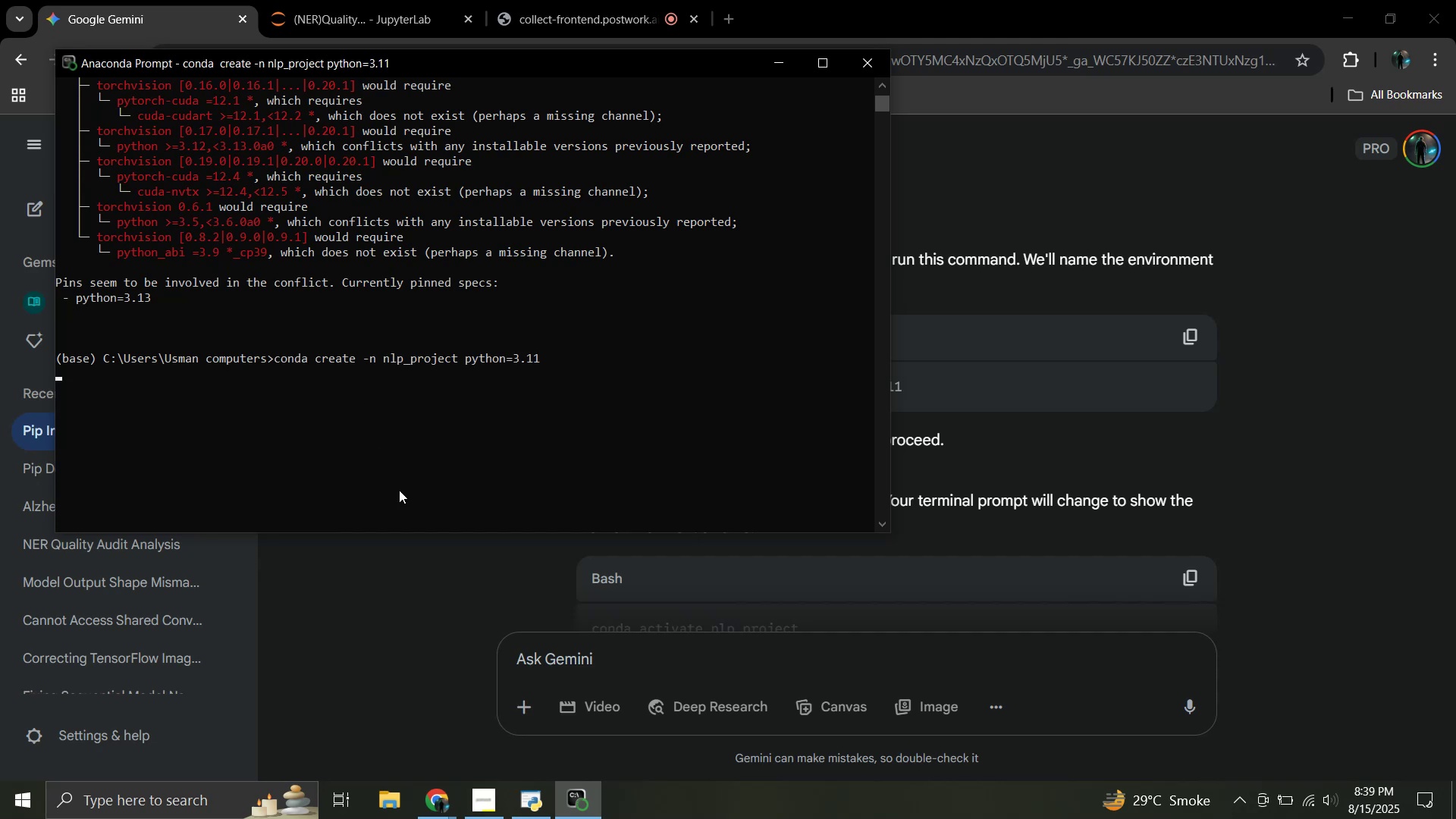 
left_click([471, 585])
 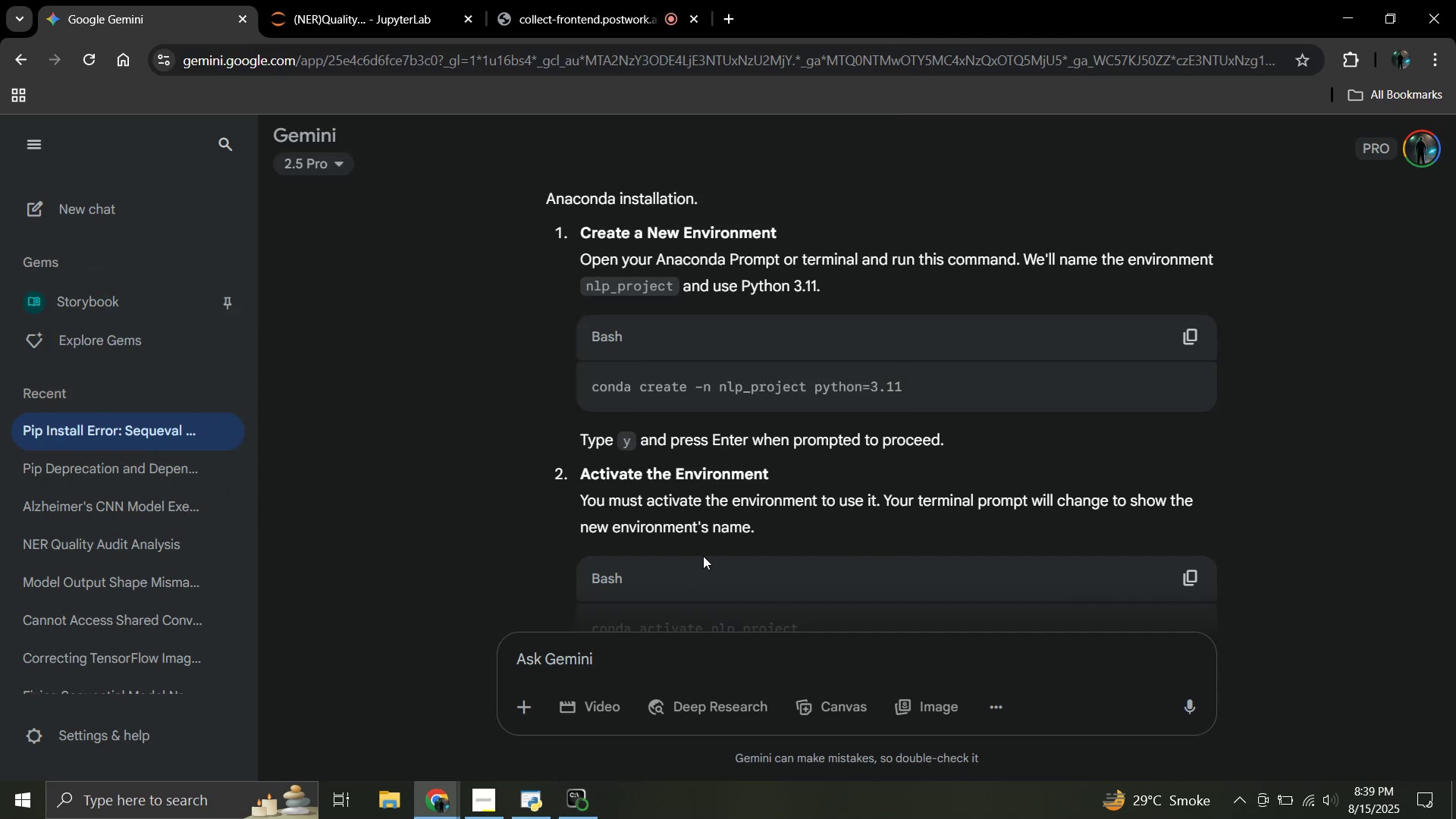 
scroll: coordinate [651, 402], scroll_direction: down, amount: 2.0
 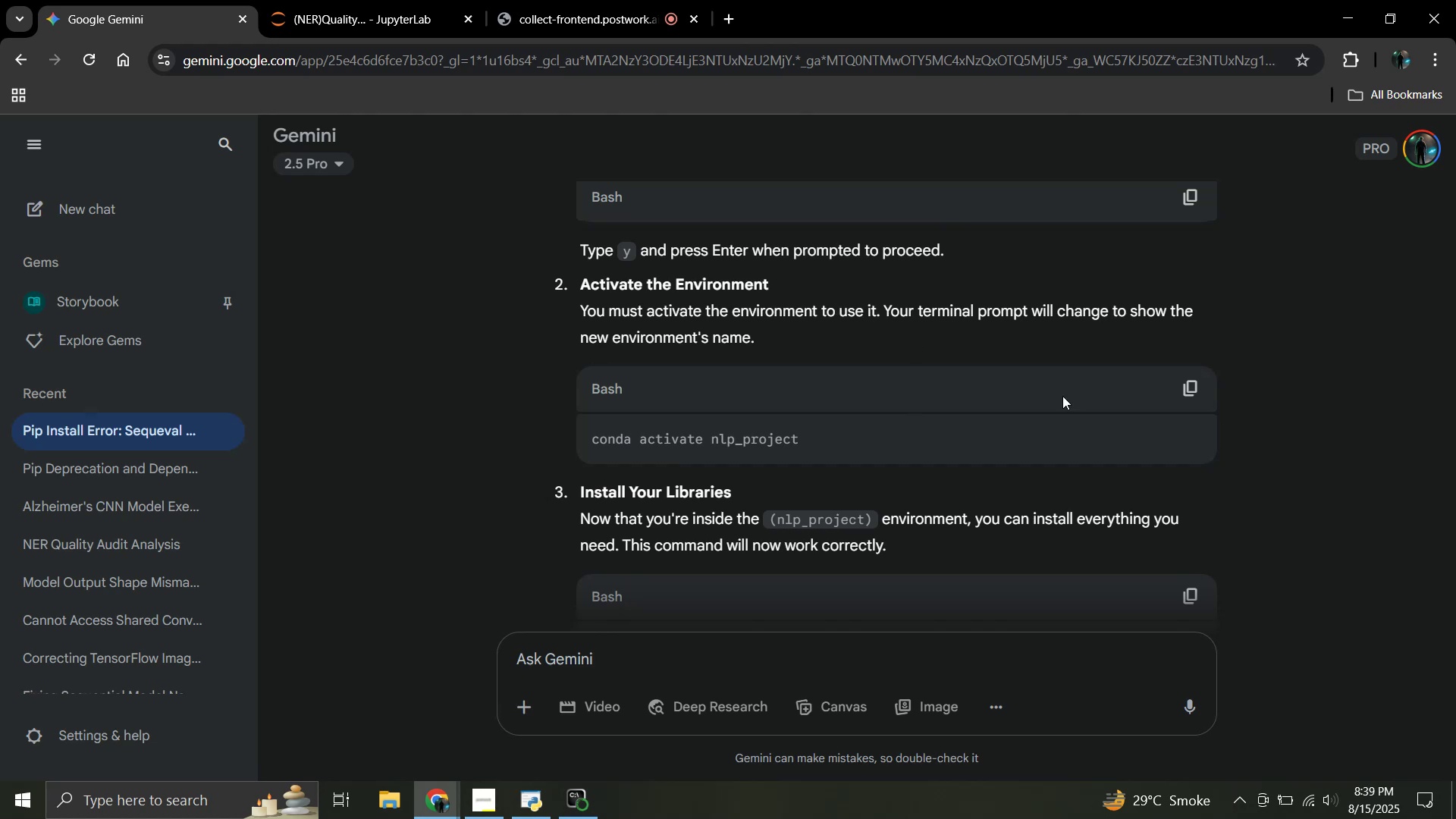 
wait(6.5)
 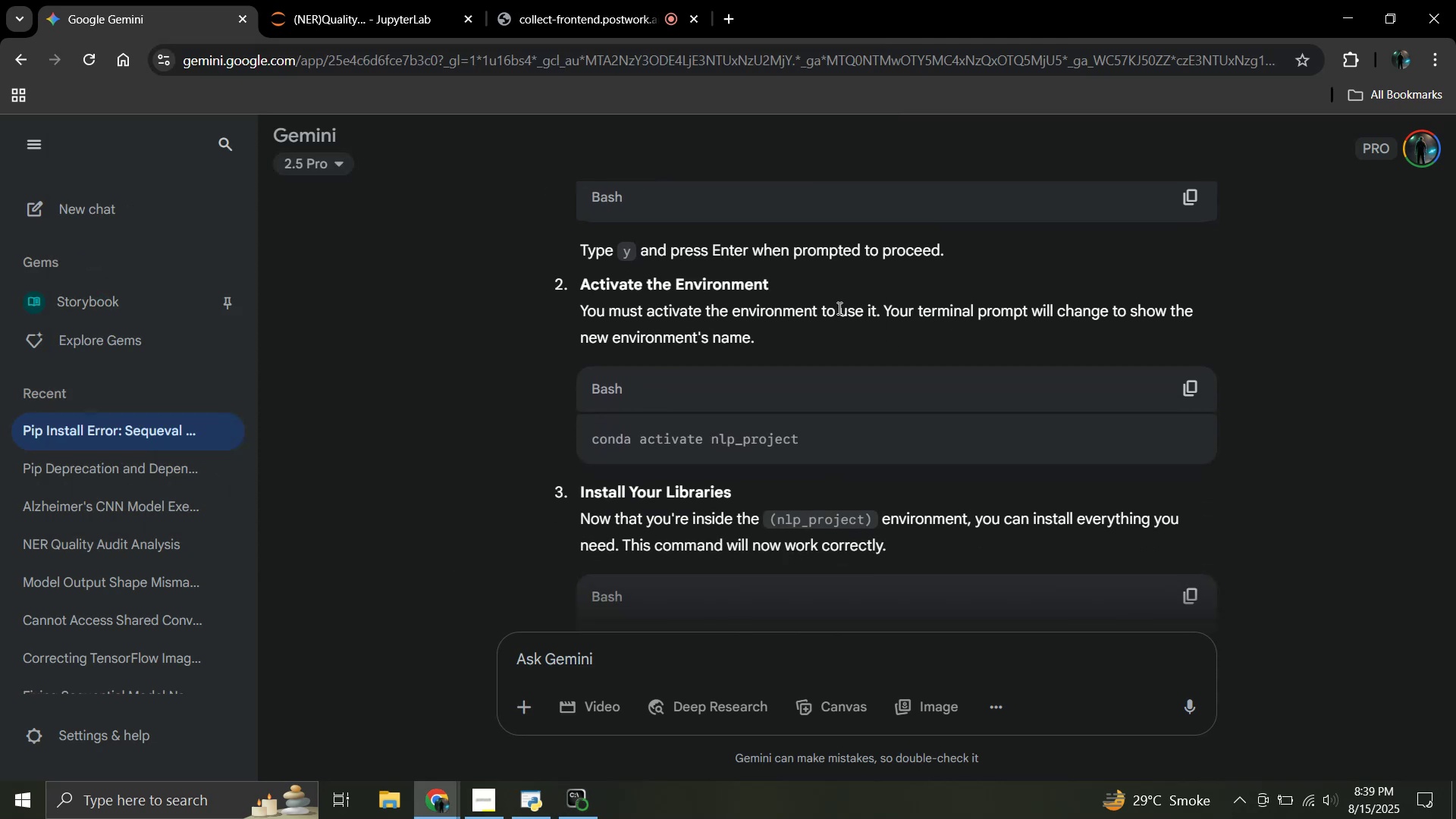 
left_click([1183, 391])
 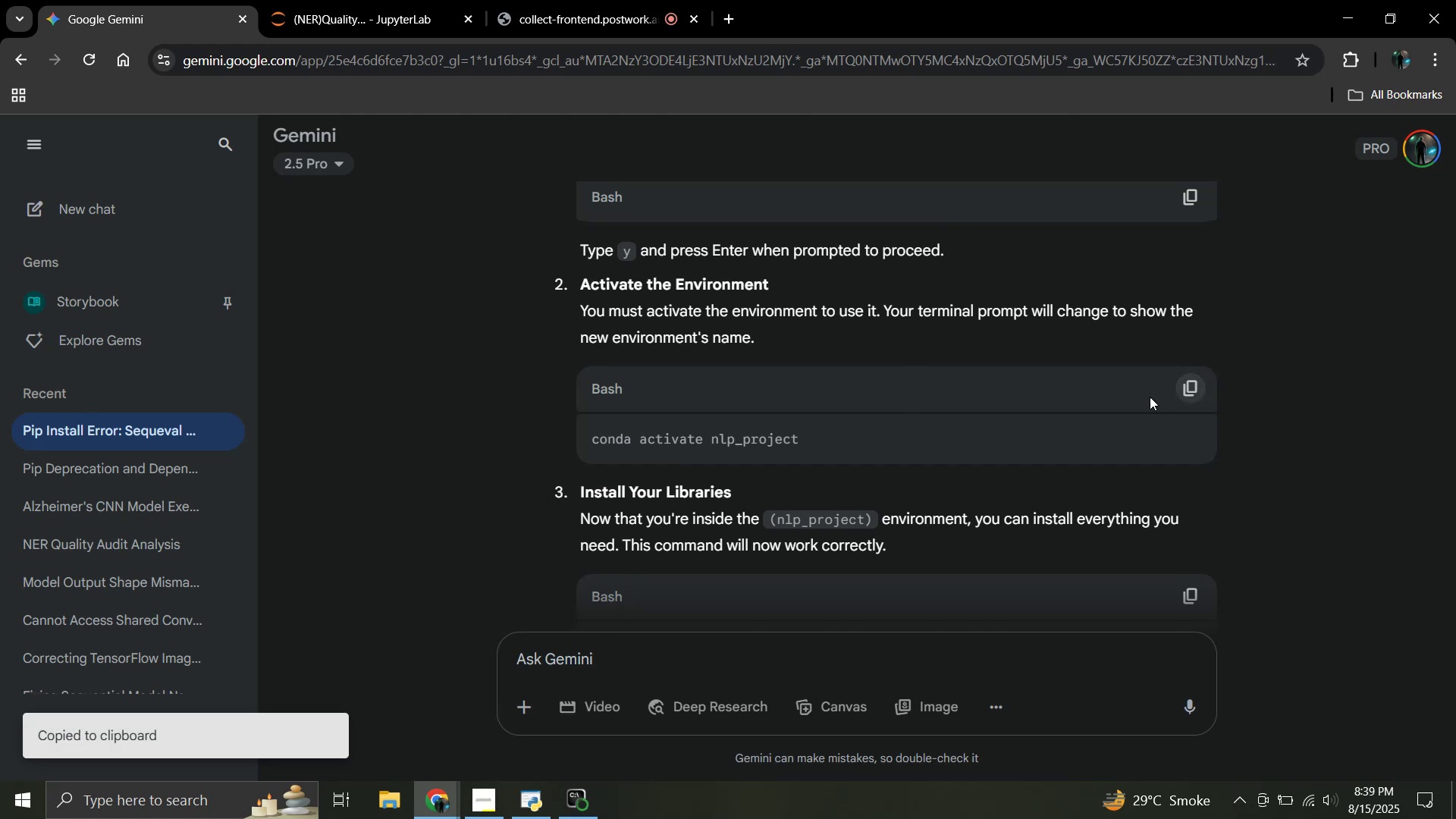 
scroll: coordinate [870, 365], scroll_direction: down, amount: 1.0
 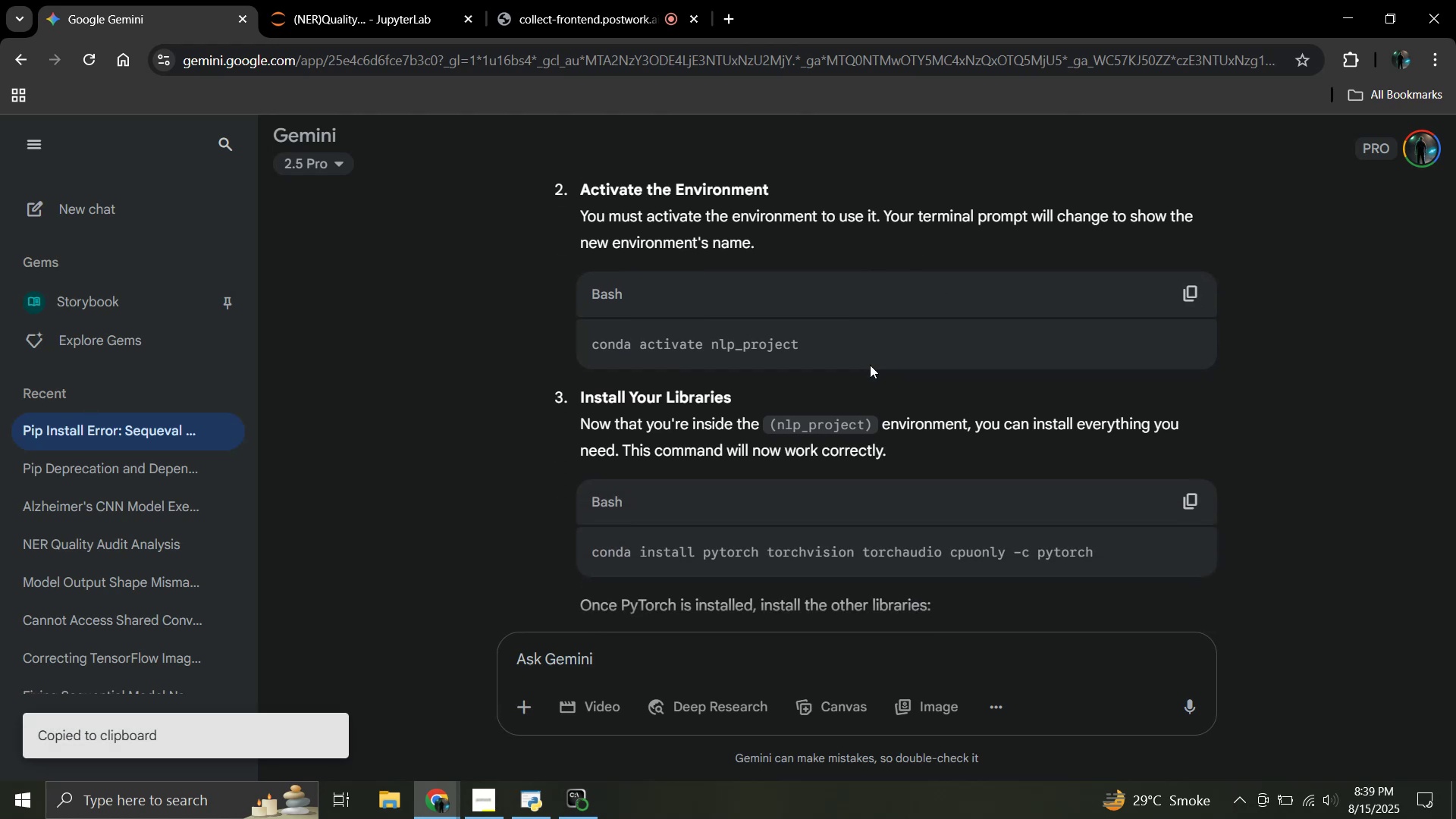 
scroll: coordinate [870, 365], scroll_direction: up, amount: 1.0
 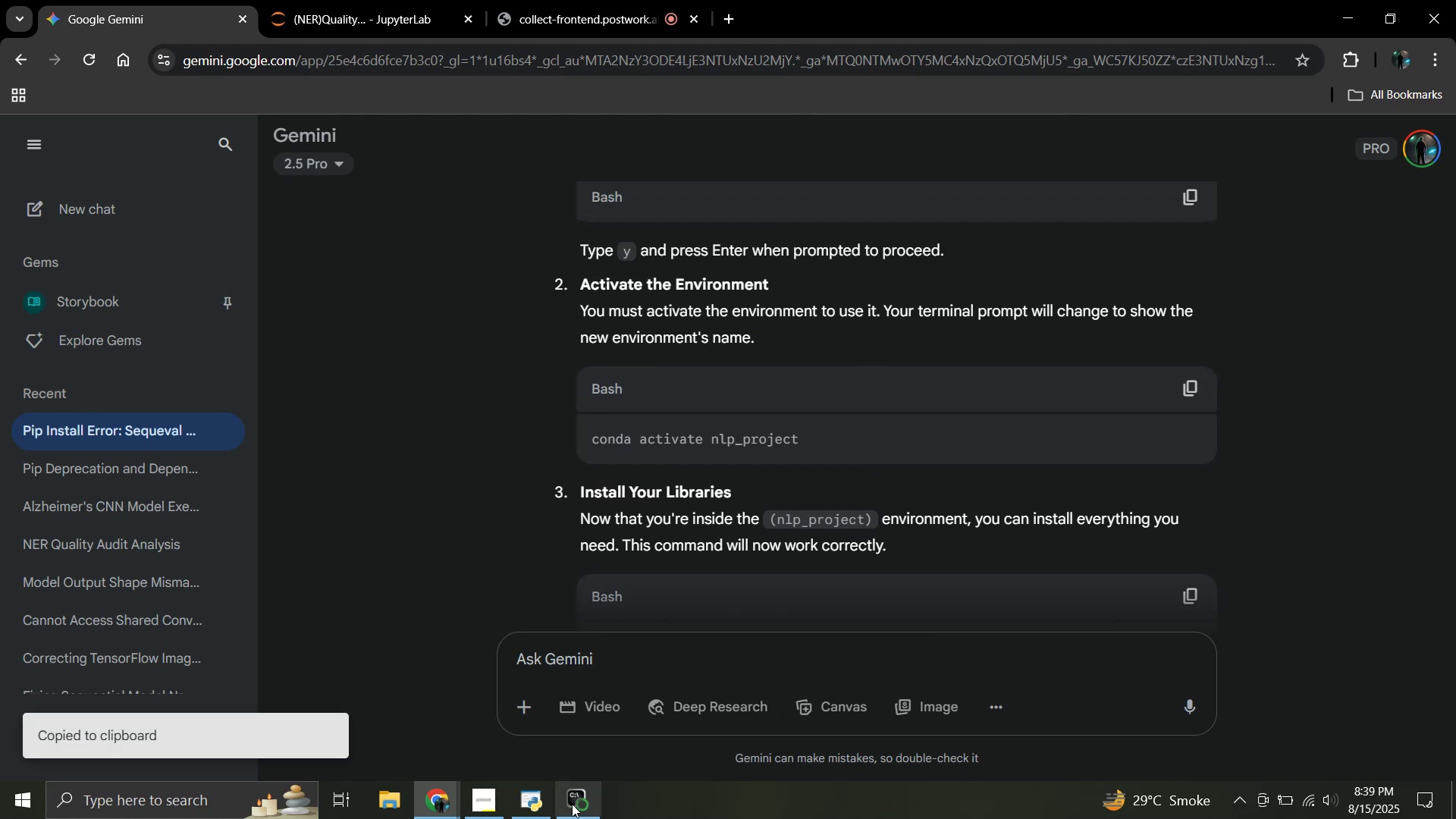 
left_click([567, 802])
 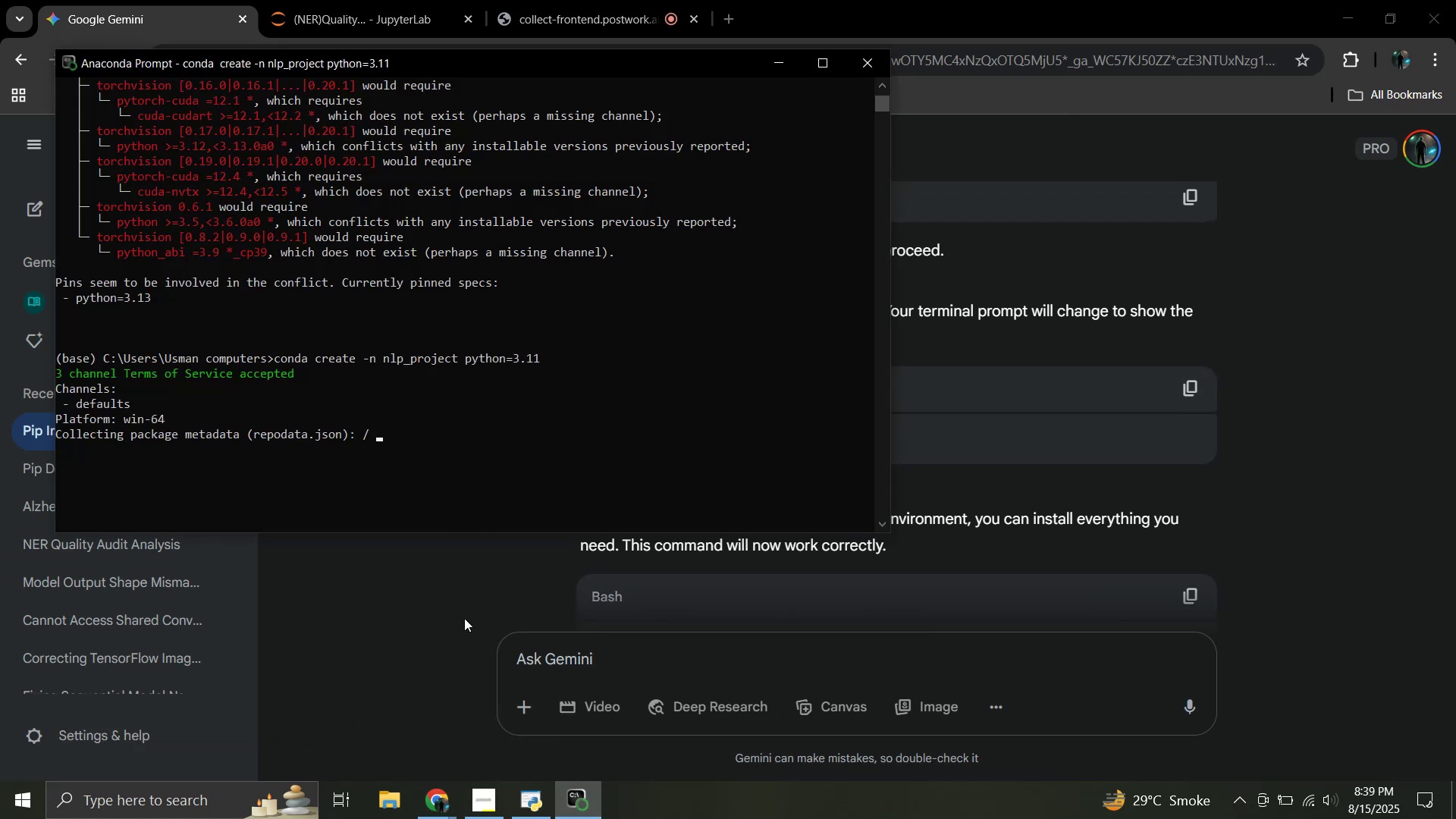 
left_click([381, 0])
 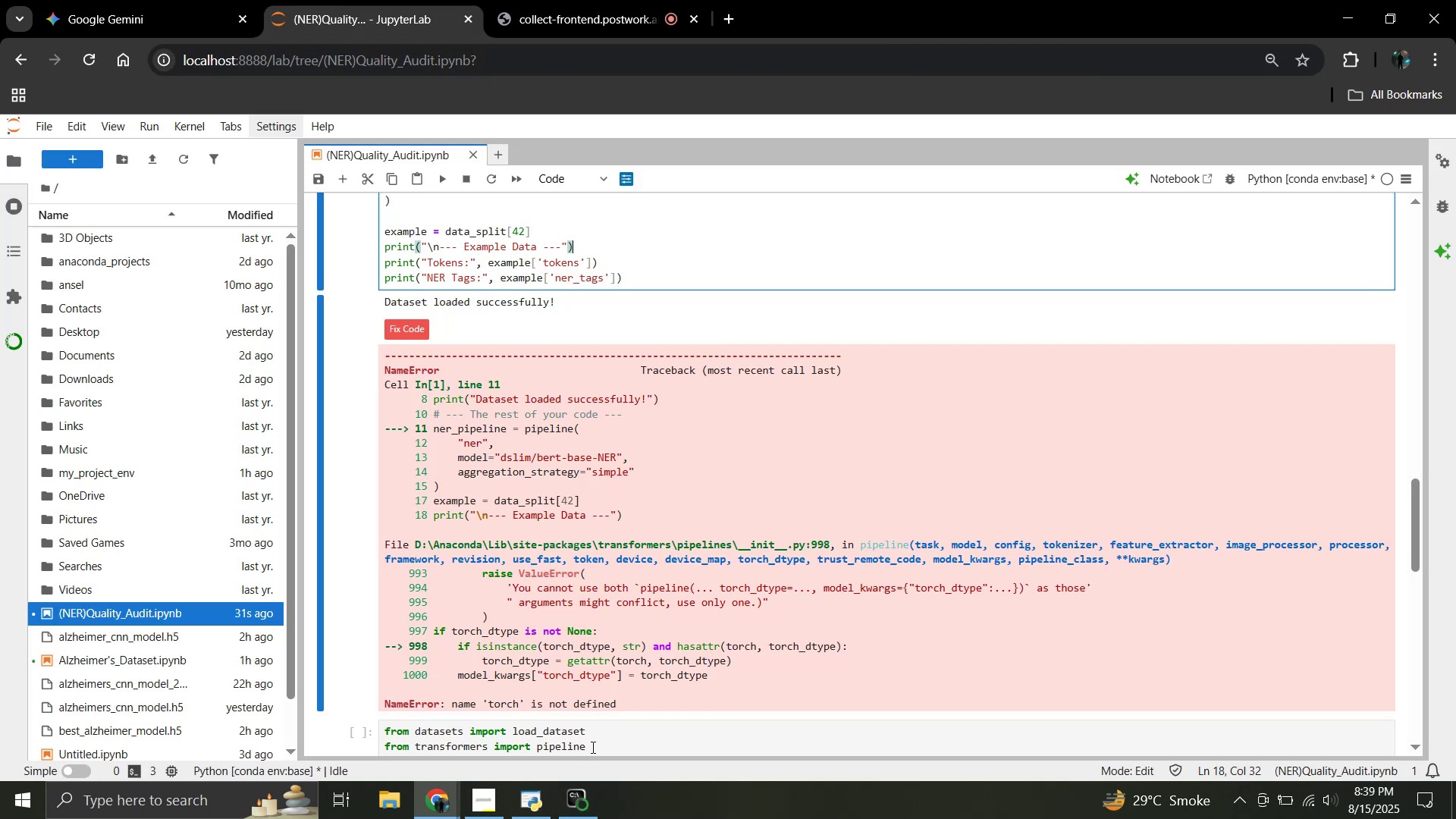 
left_click([591, 810])
 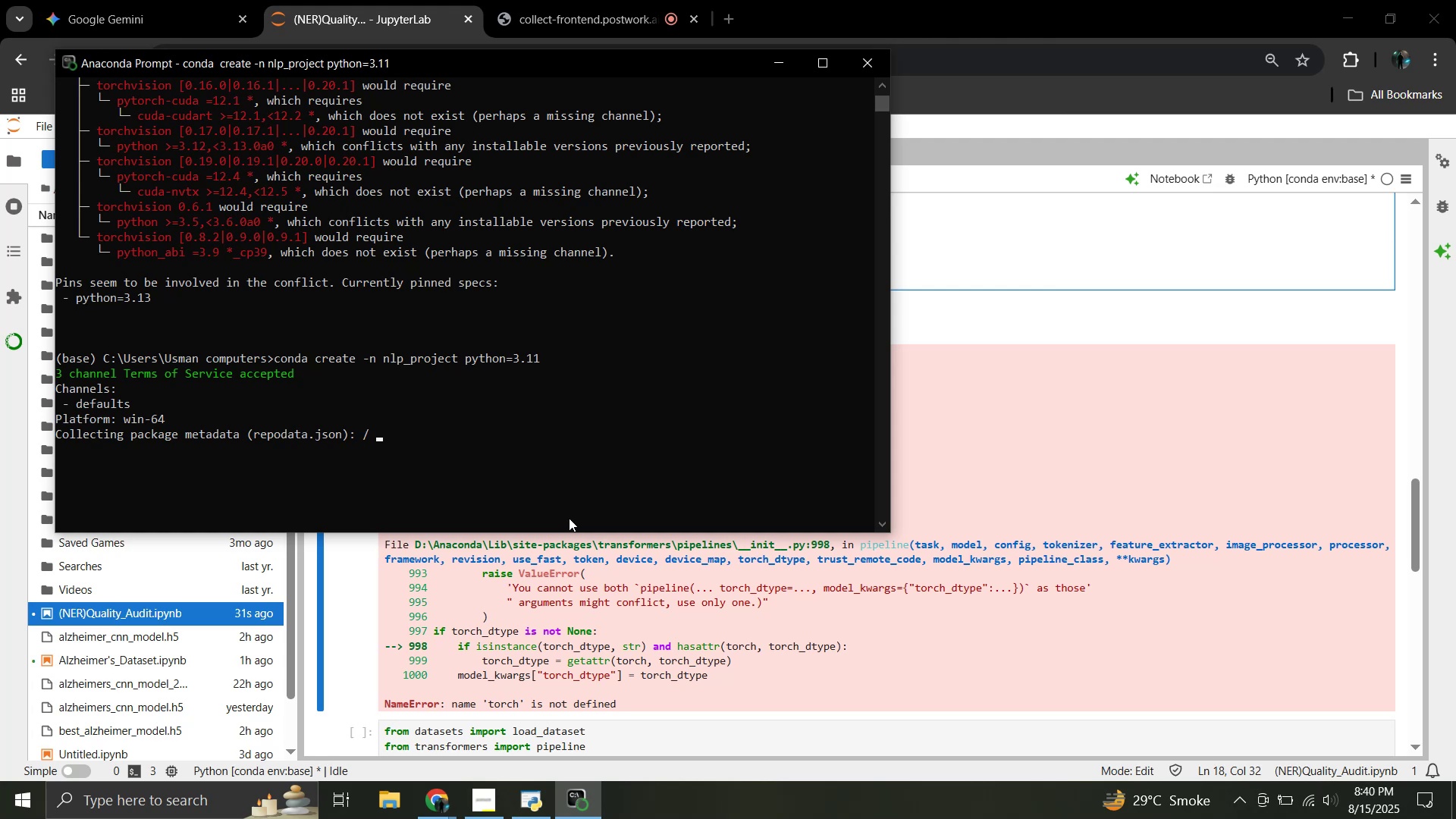 
wait(39.42)
 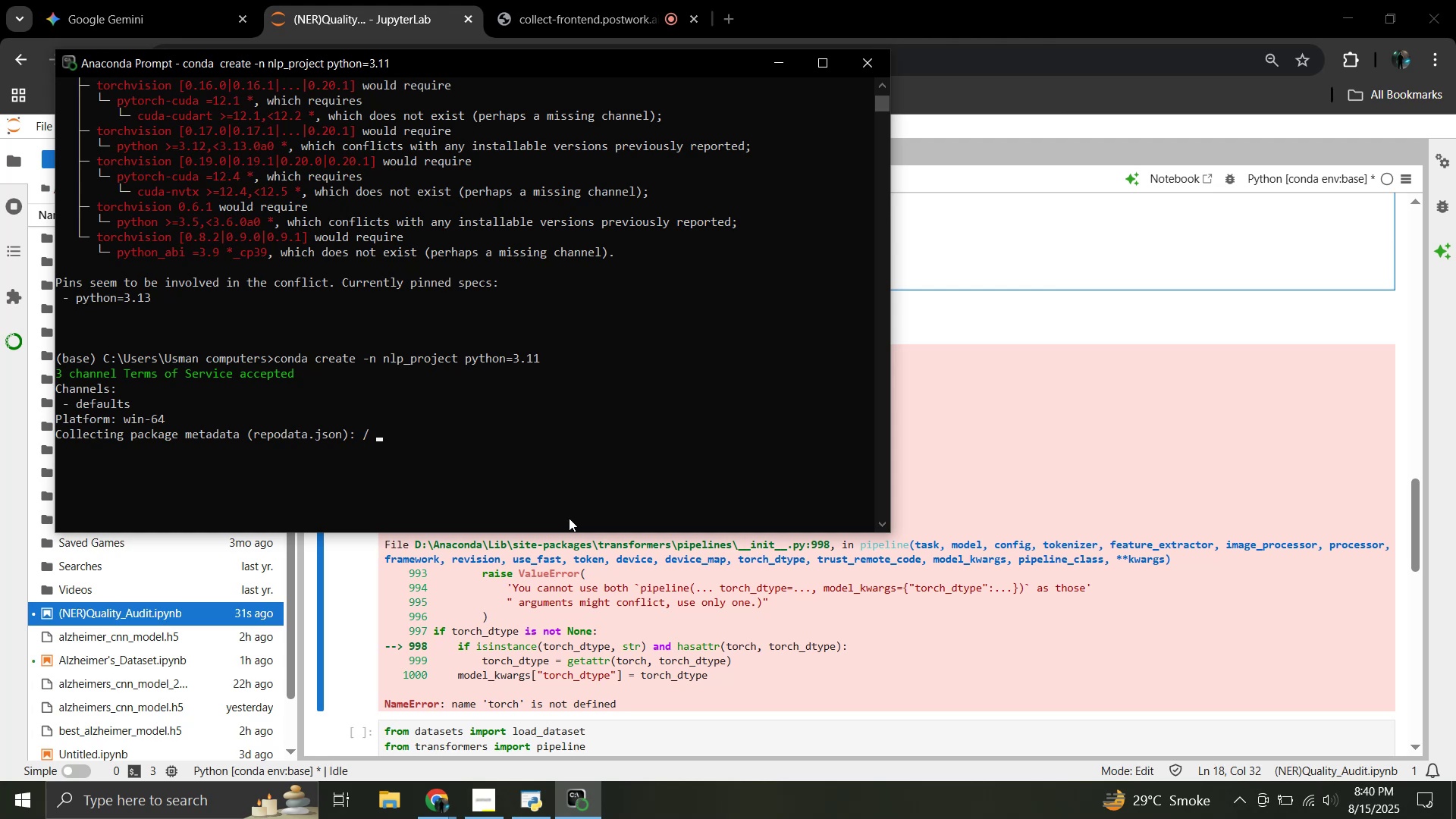 
scroll: coordinate [541, 410], scroll_direction: down, amount: 1.0
 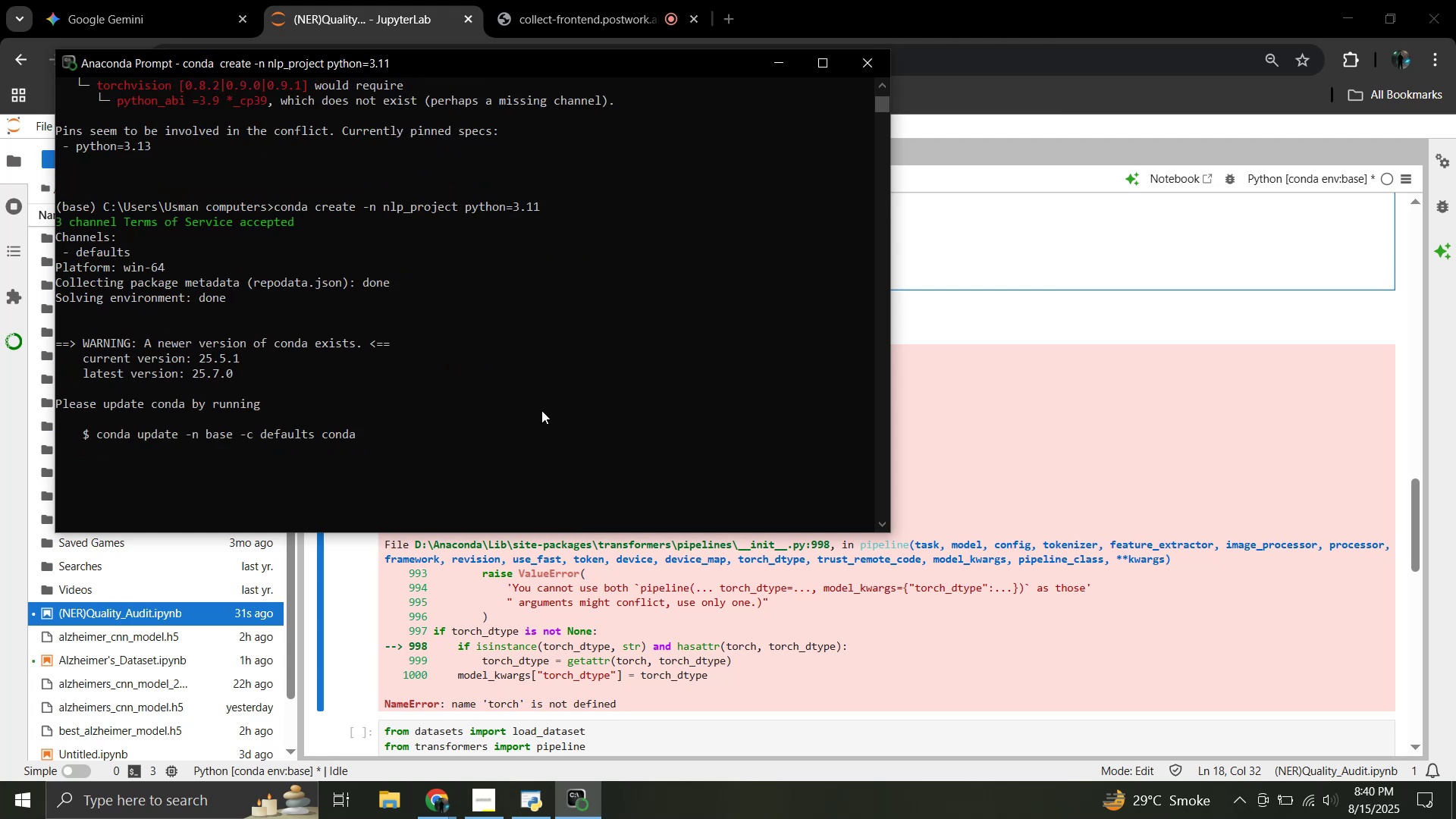 
wait(6.8)
 